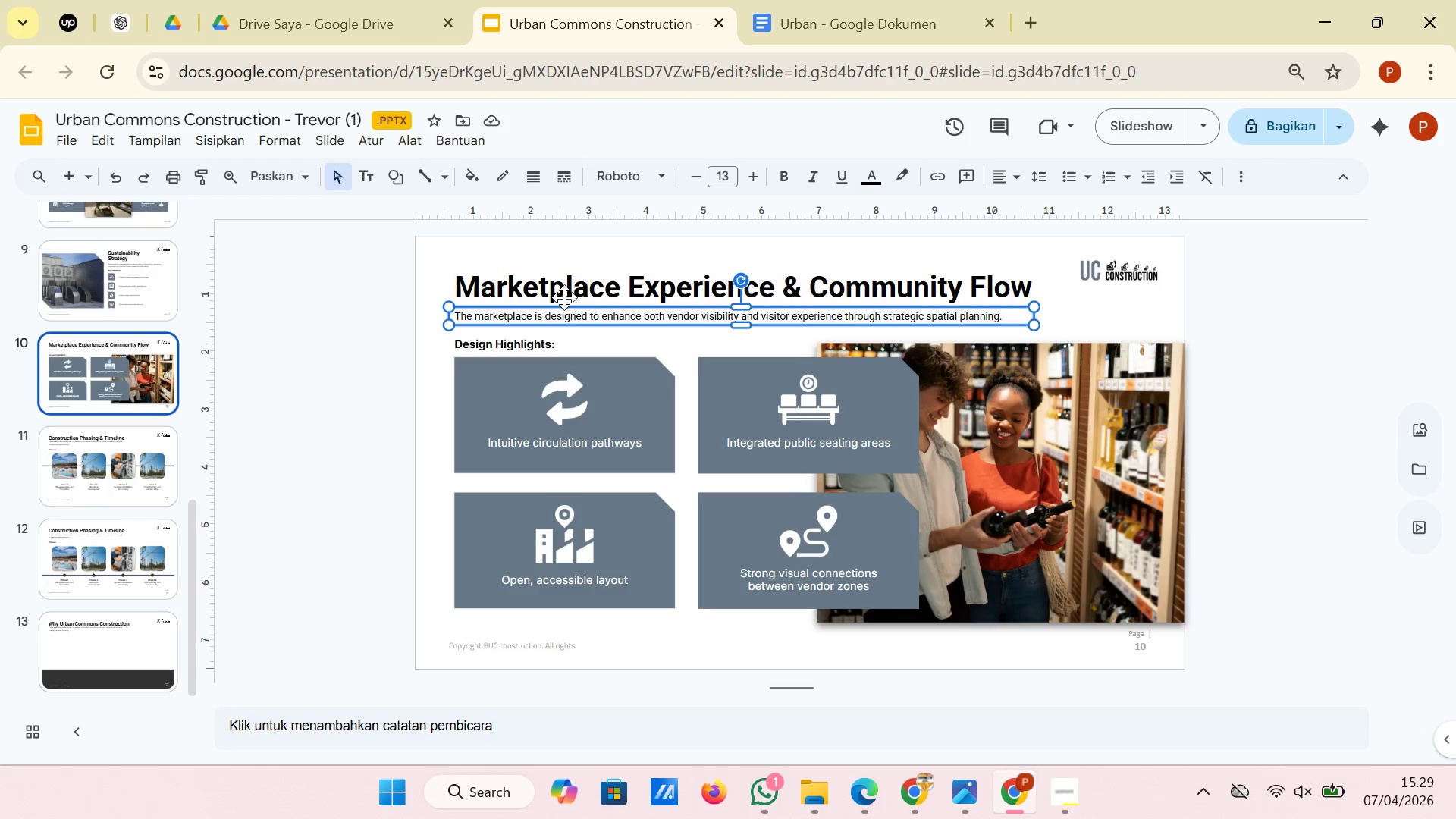 
double_click([567, 293])
 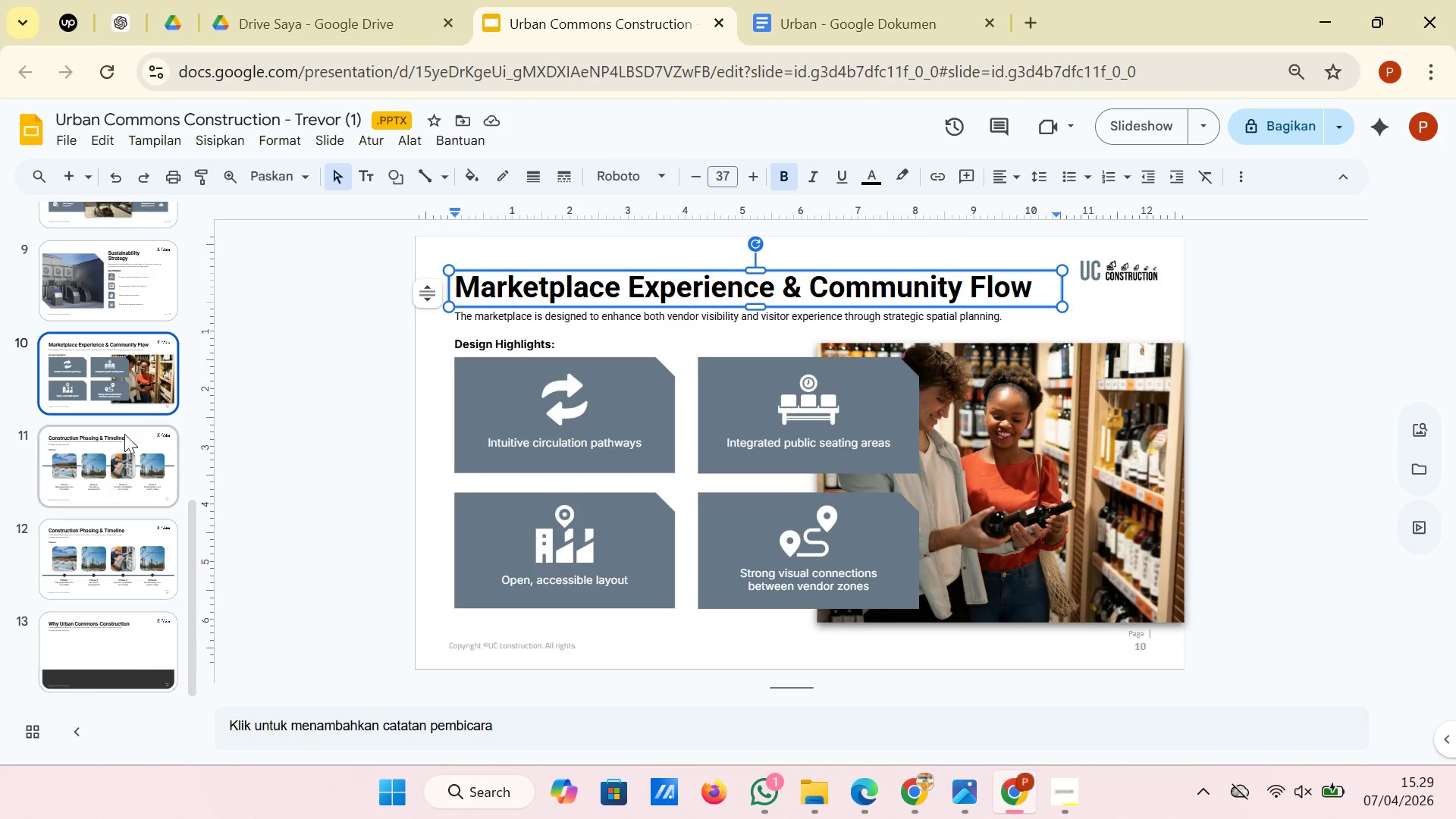 
left_click([108, 463])
 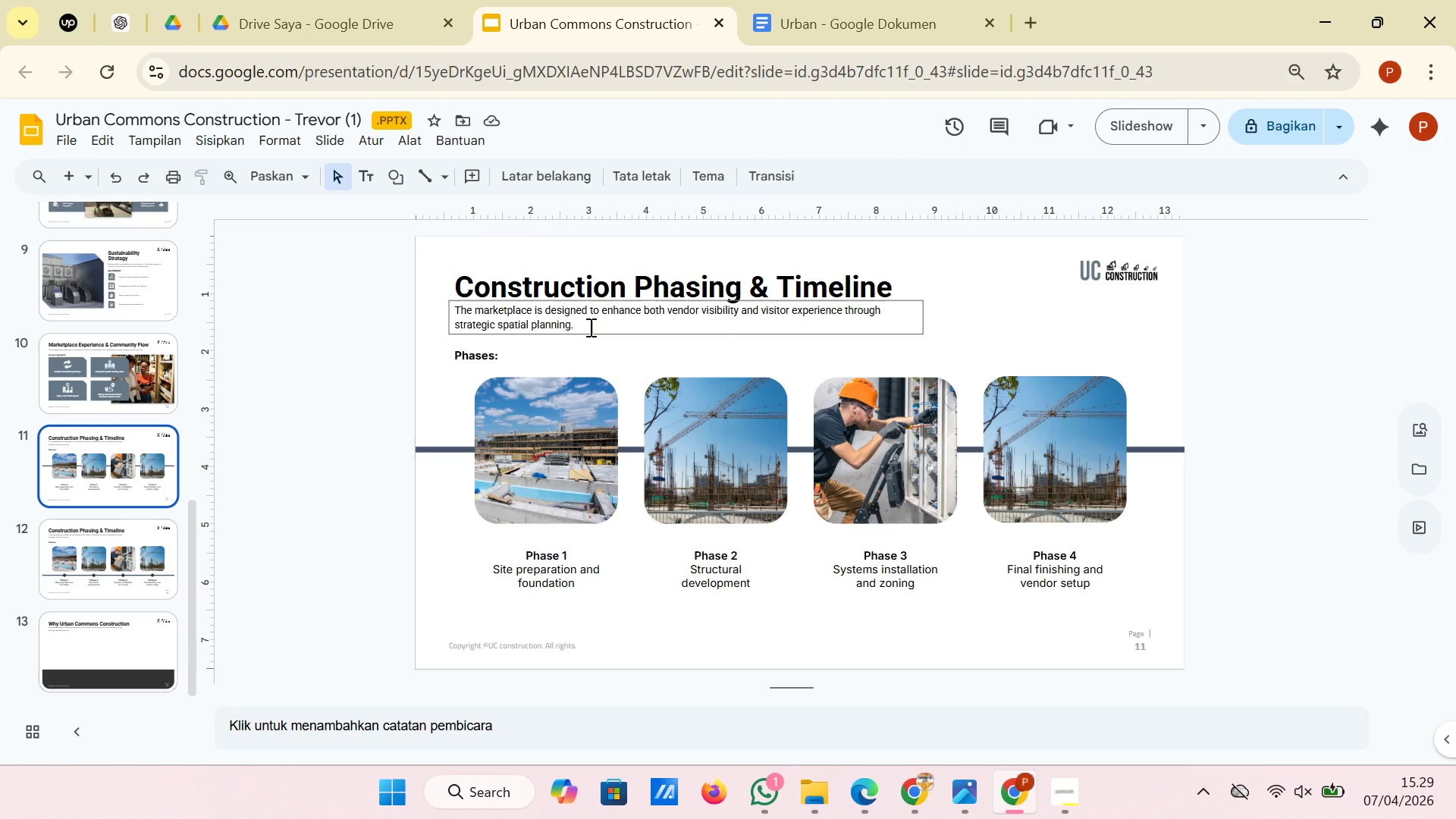 
left_click([589, 327])
 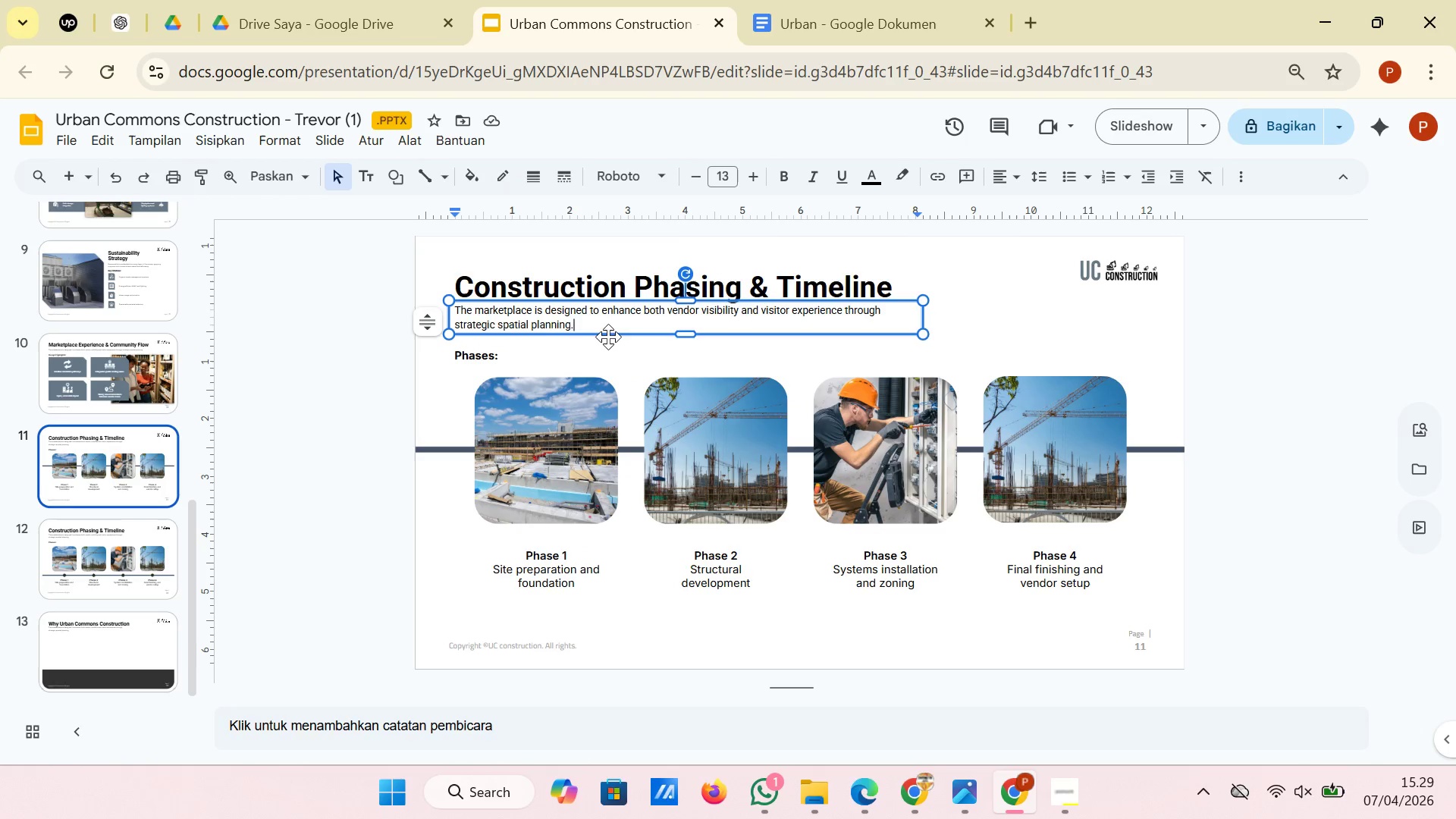 
left_click_drag(start_coordinate=[608, 337], to_coordinate=[609, 340])
 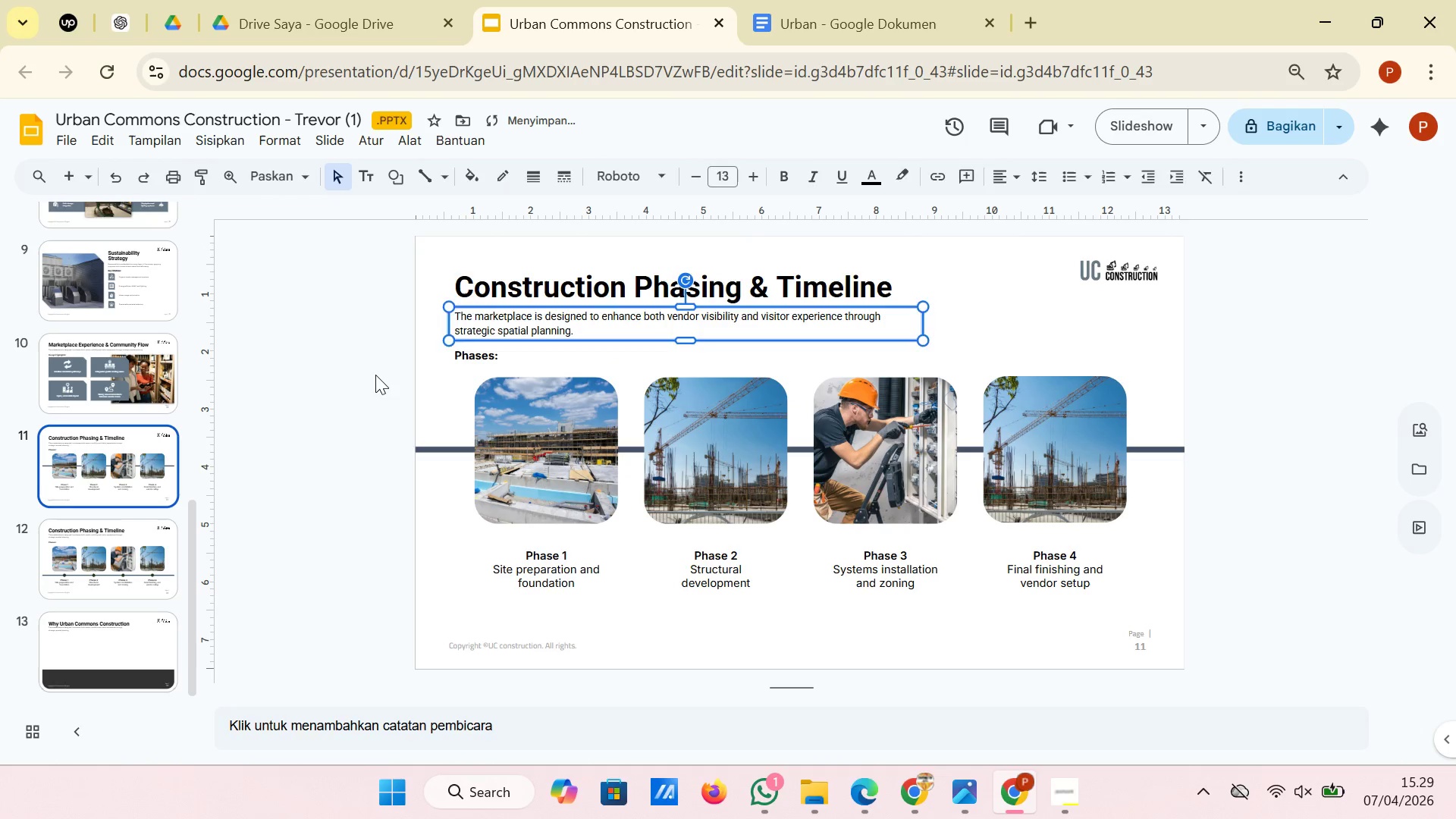 
left_click([375, 375])
 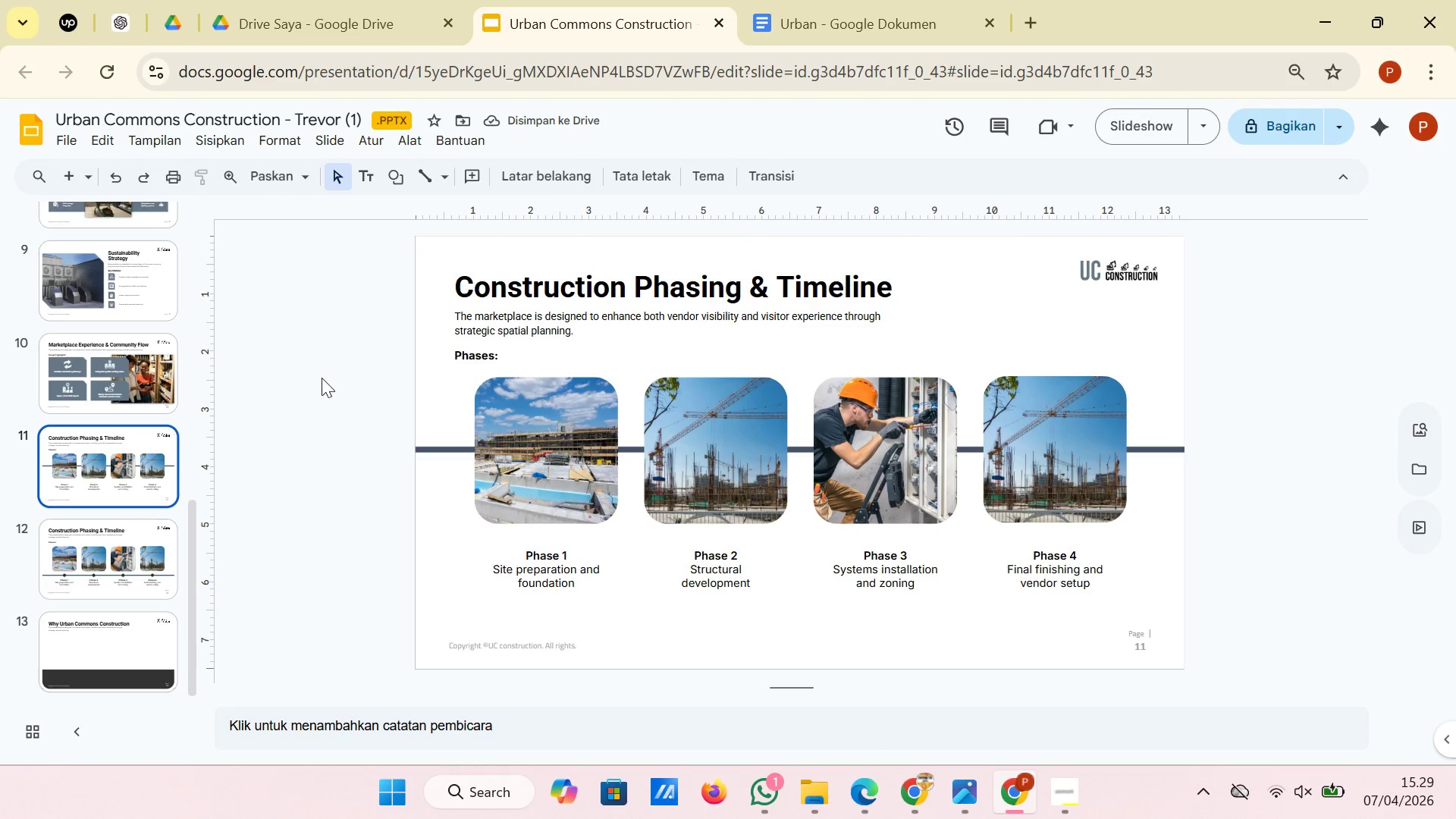 
left_click([140, 526])
 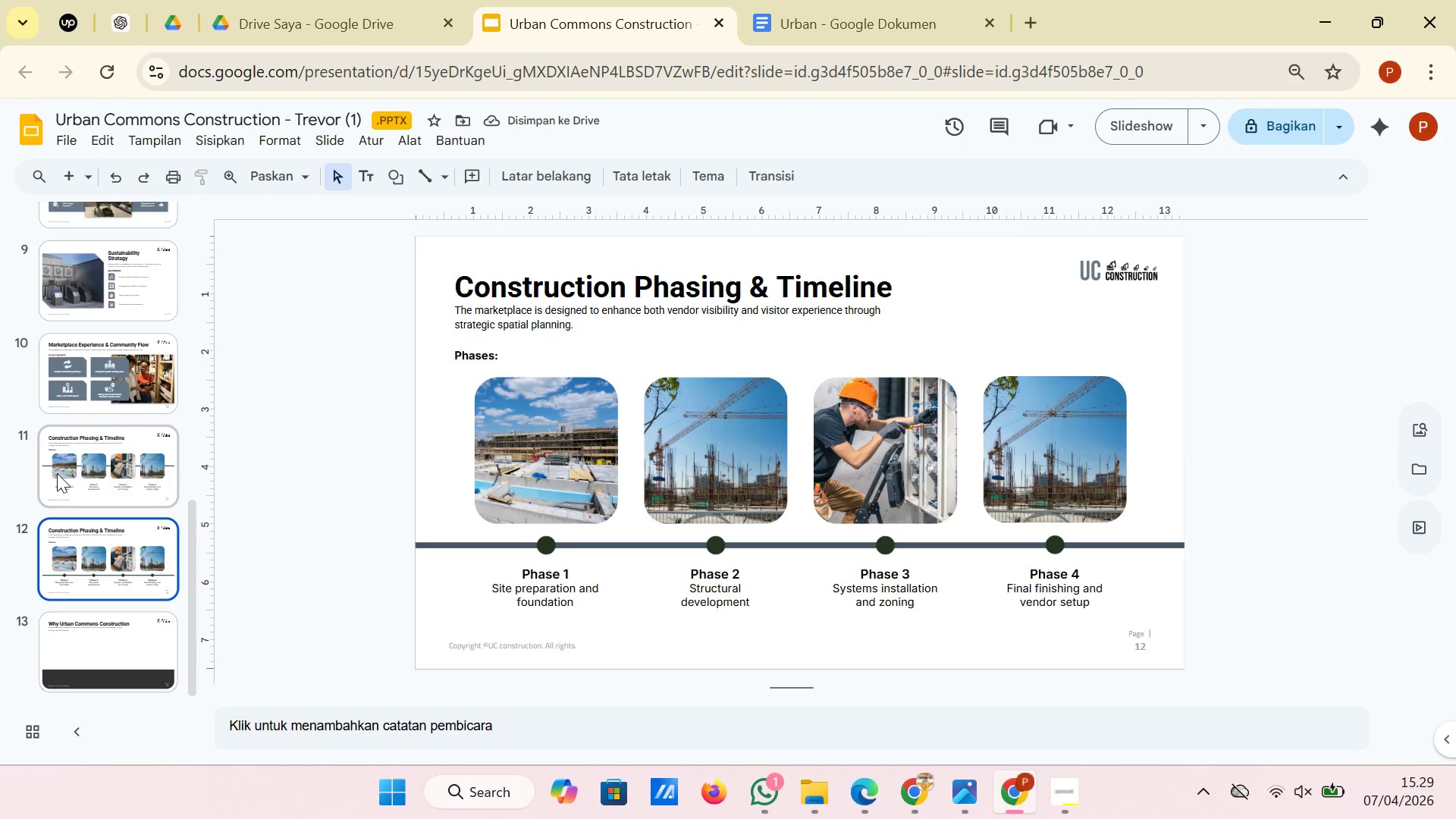 
left_click([57, 473])
 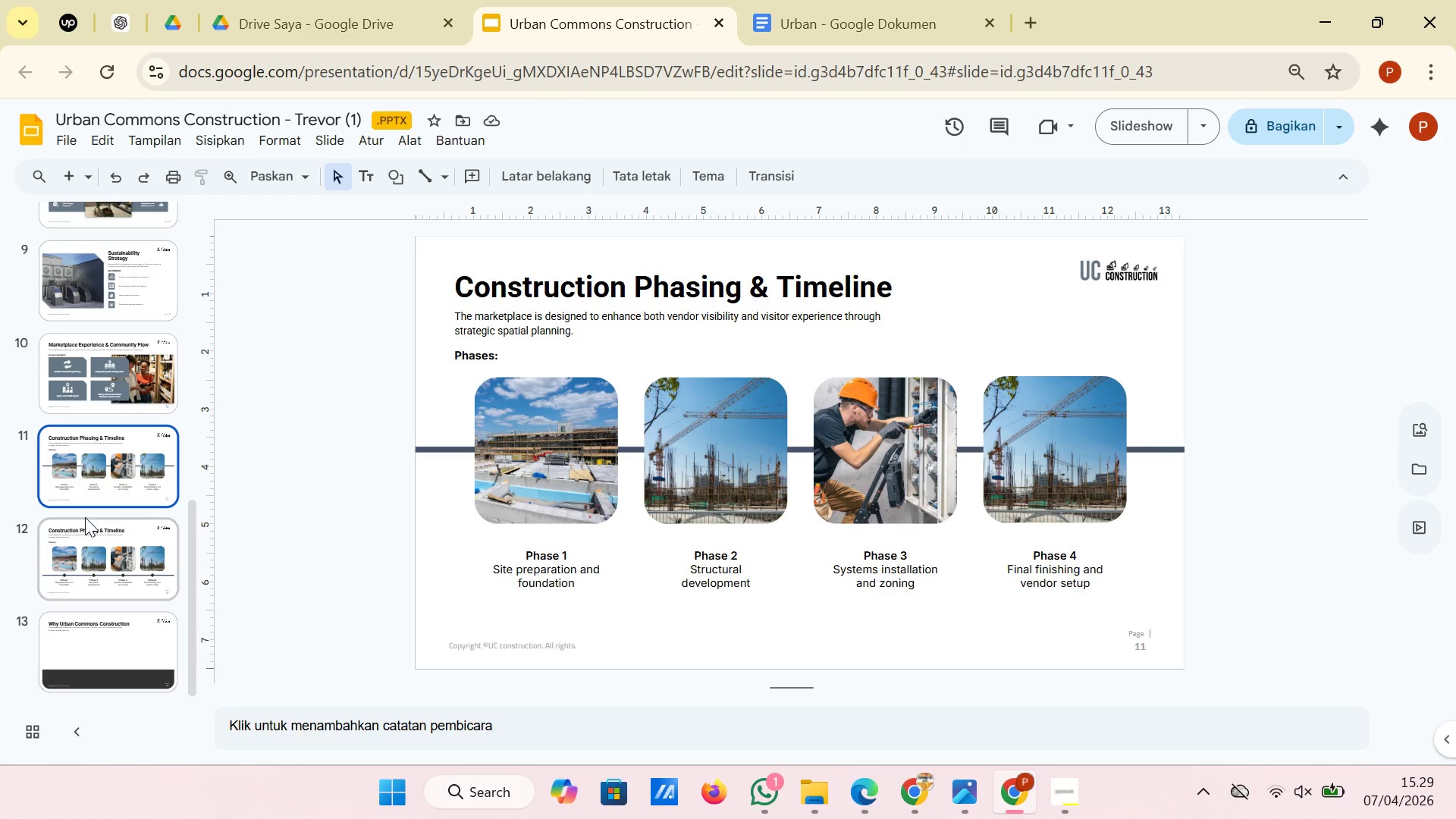 
left_click([91, 549])
 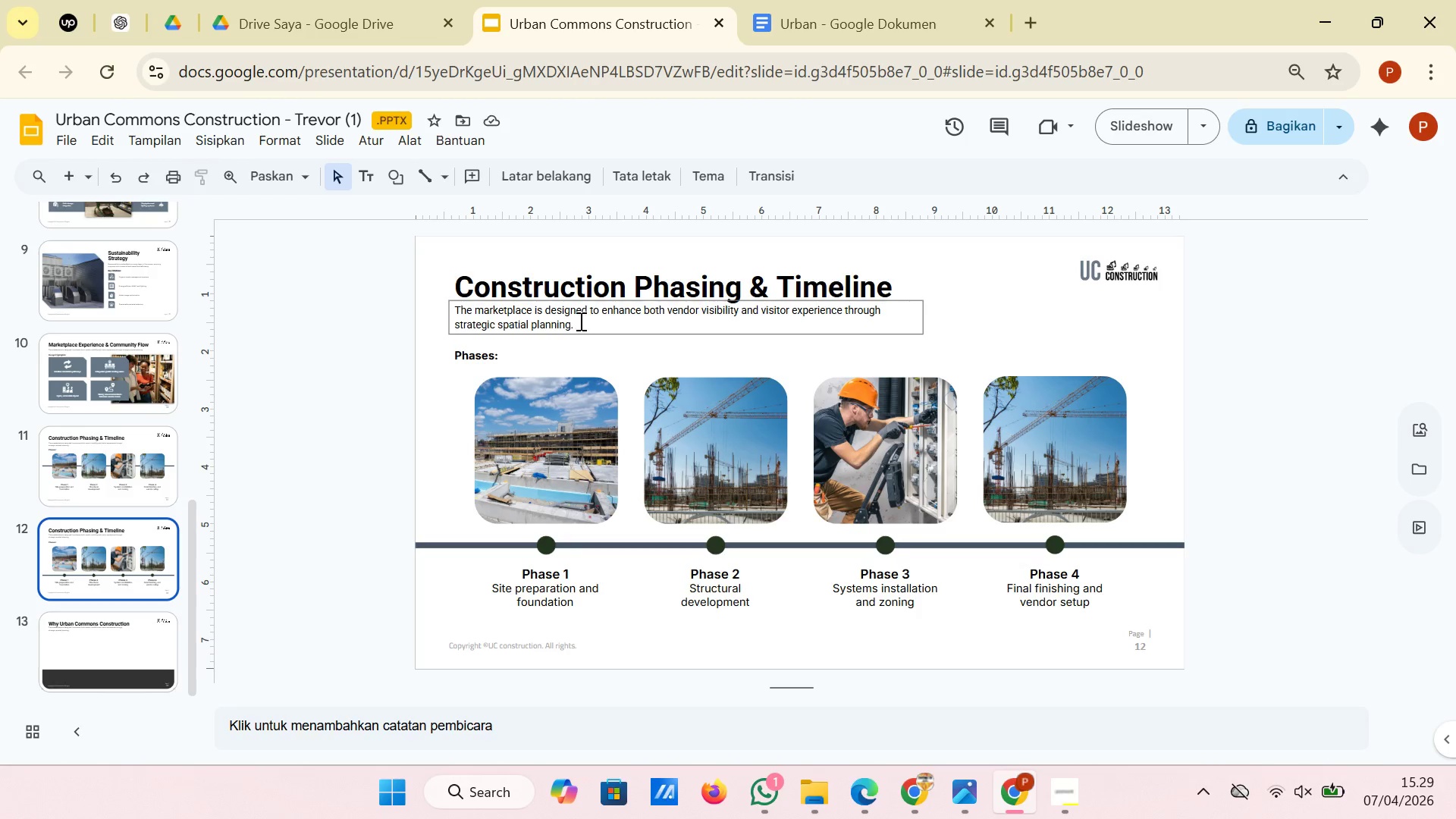 
left_click([579, 321])
 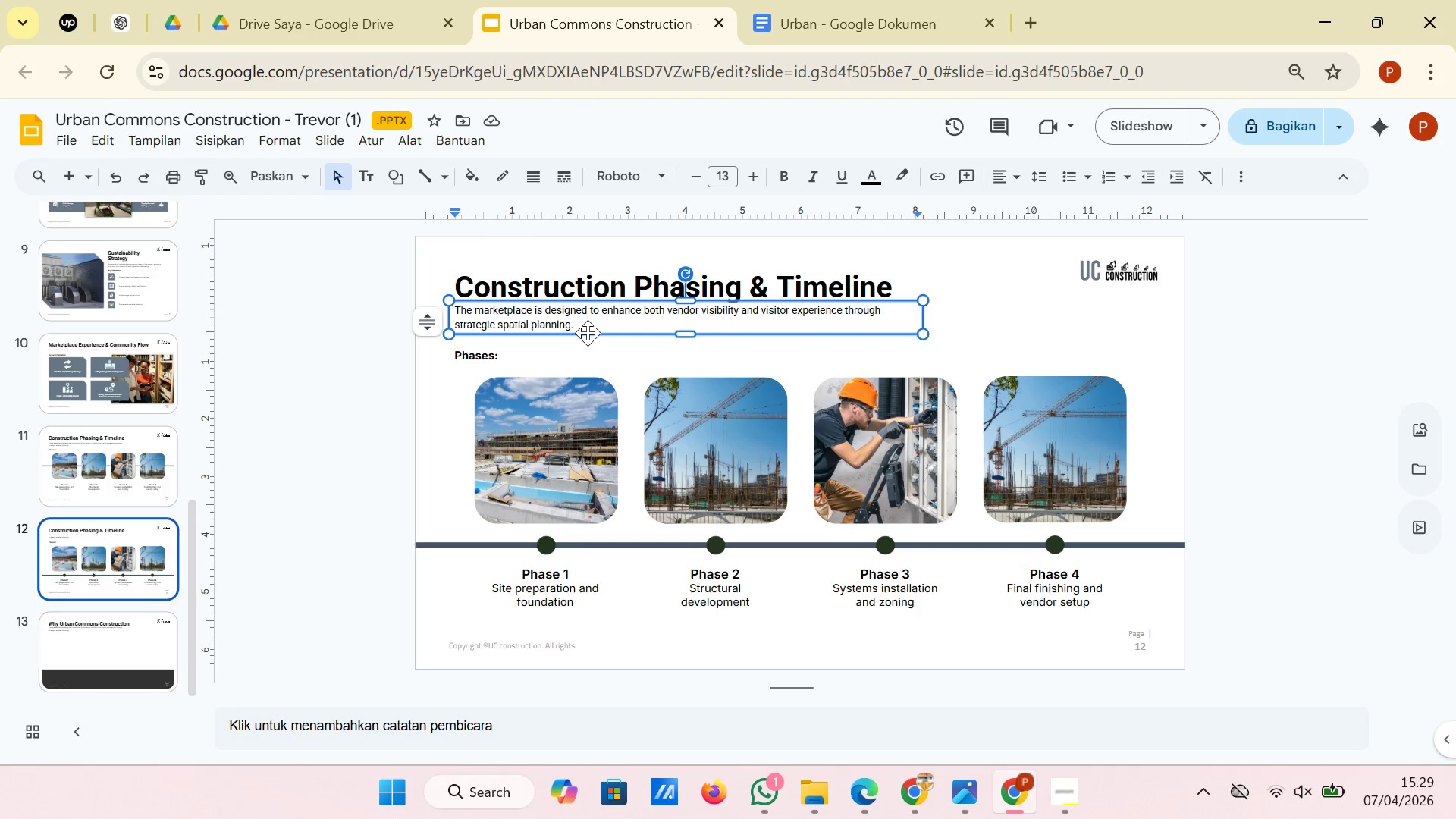 
left_click([588, 333])
 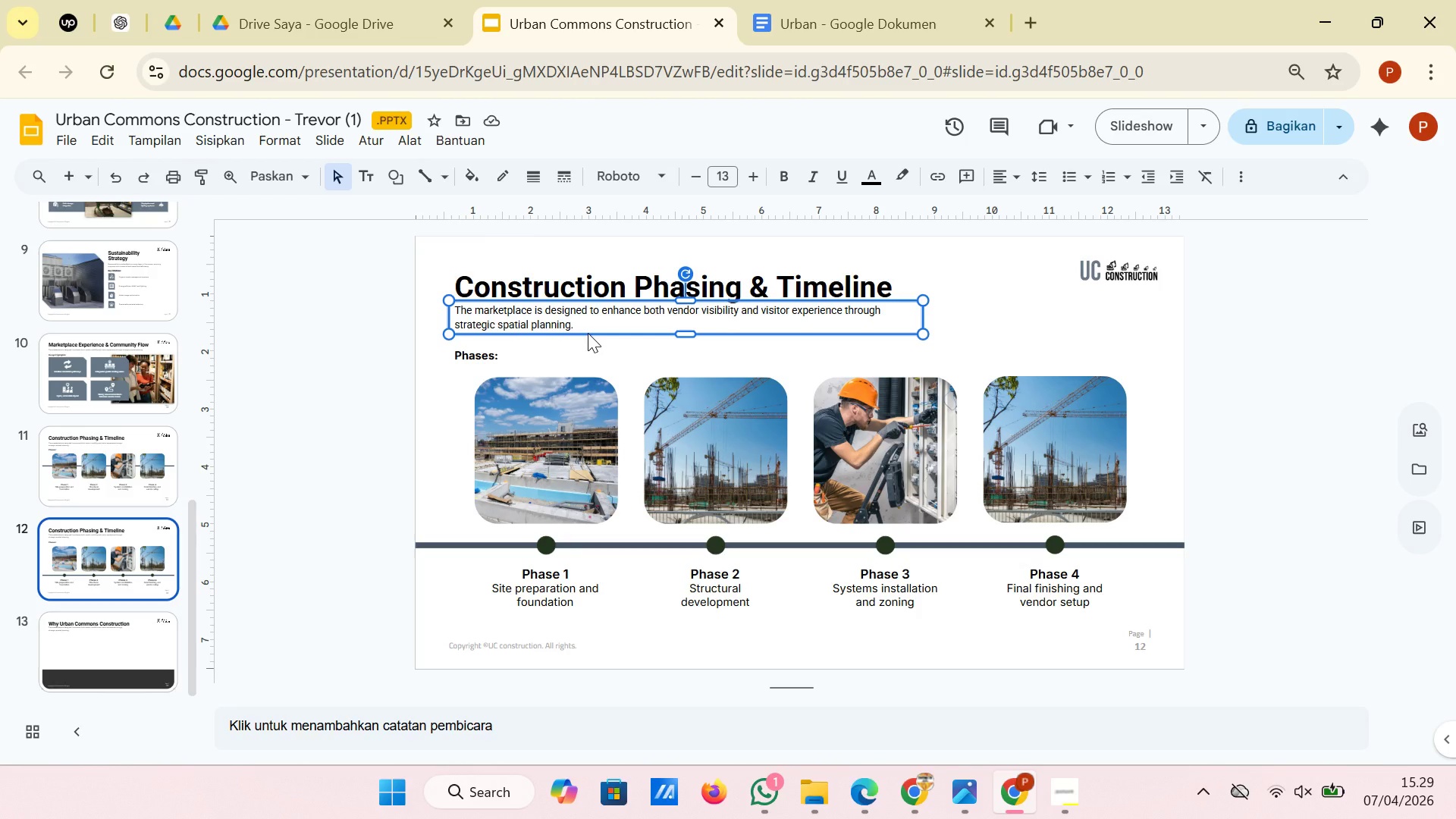 
left_click_drag(start_coordinate=[588, 333], to_coordinate=[588, 337])
 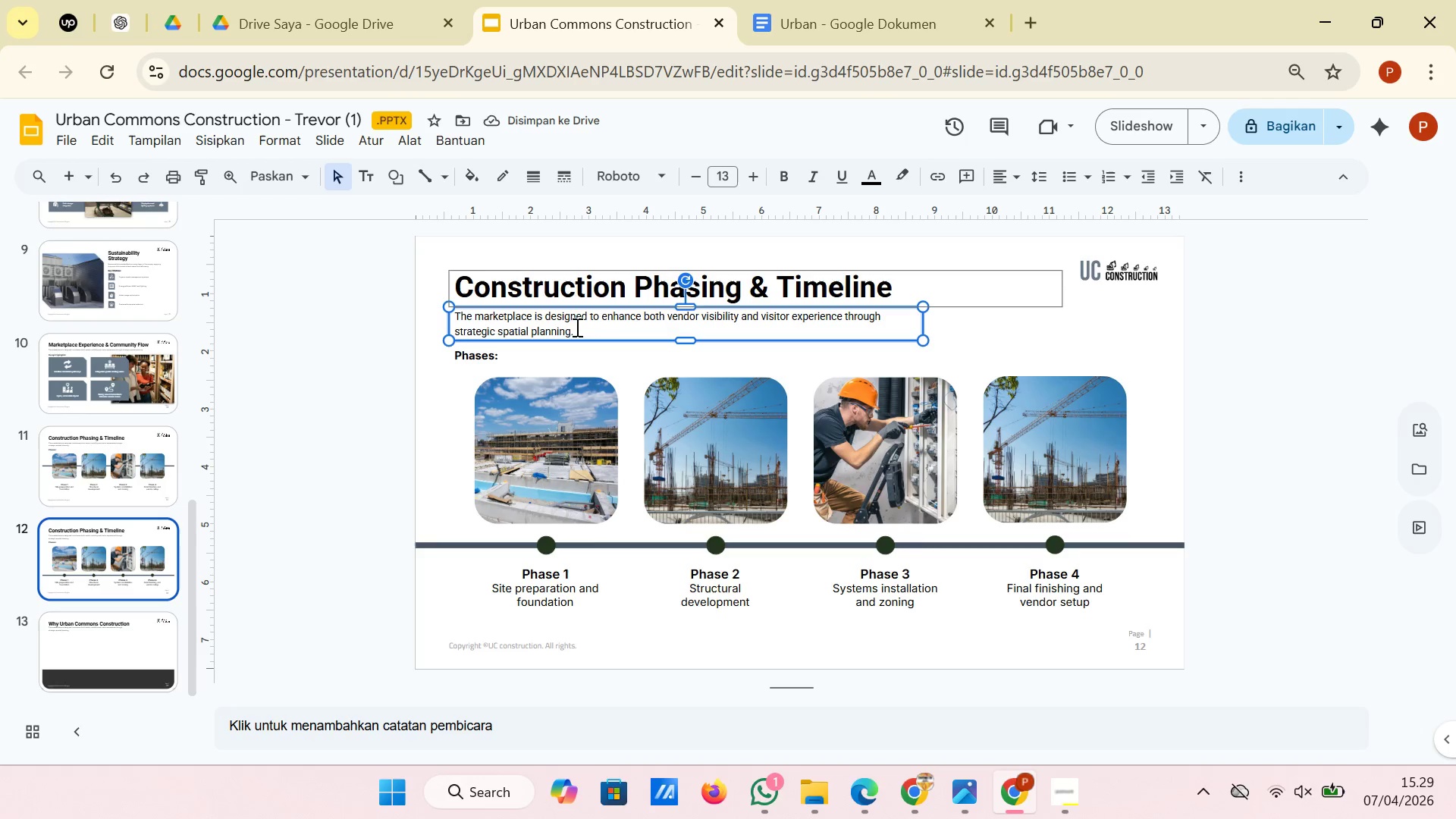 
wait(5.23)
 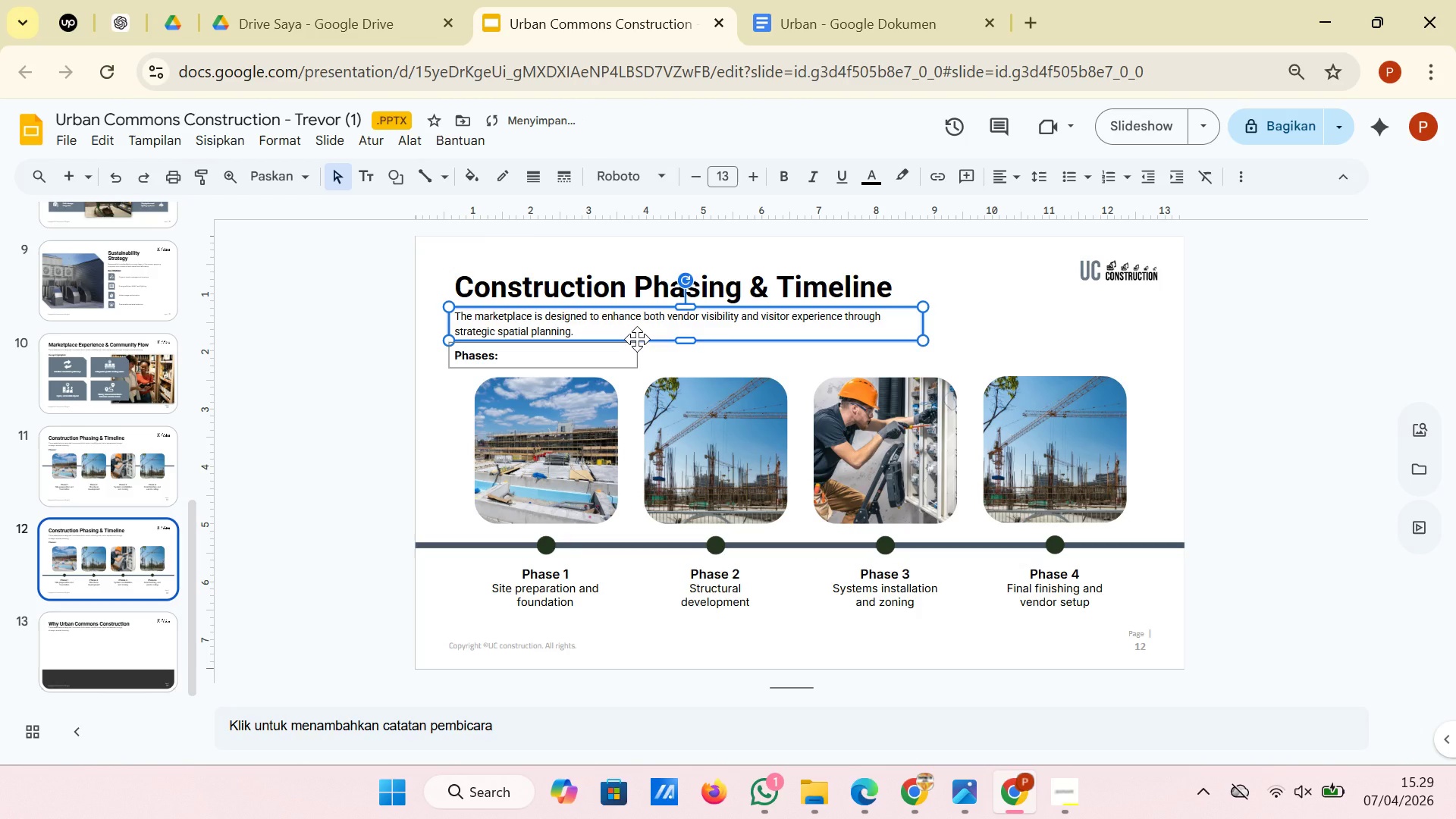 
left_click([105, 563])
 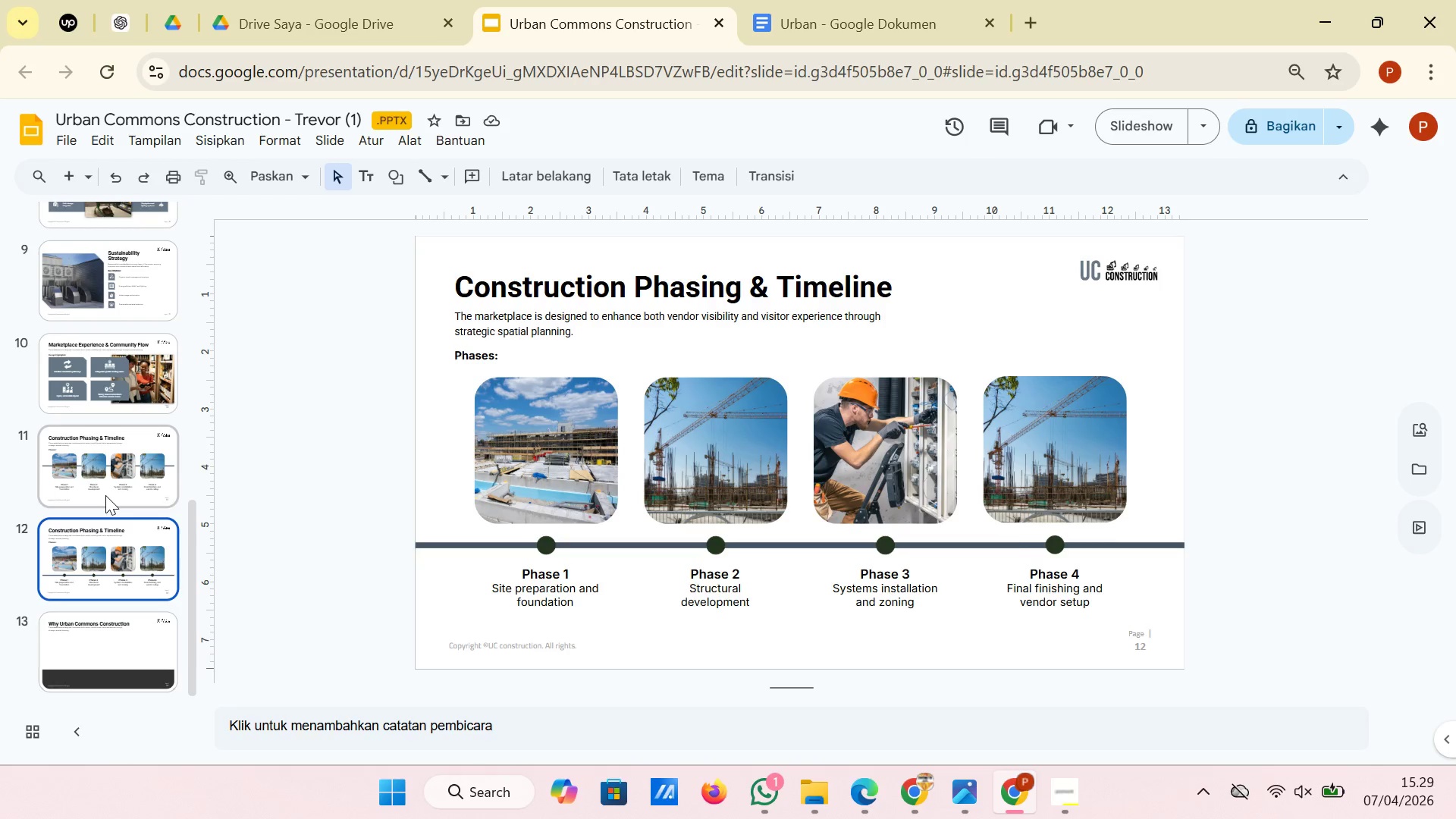 
left_click([105, 495])
 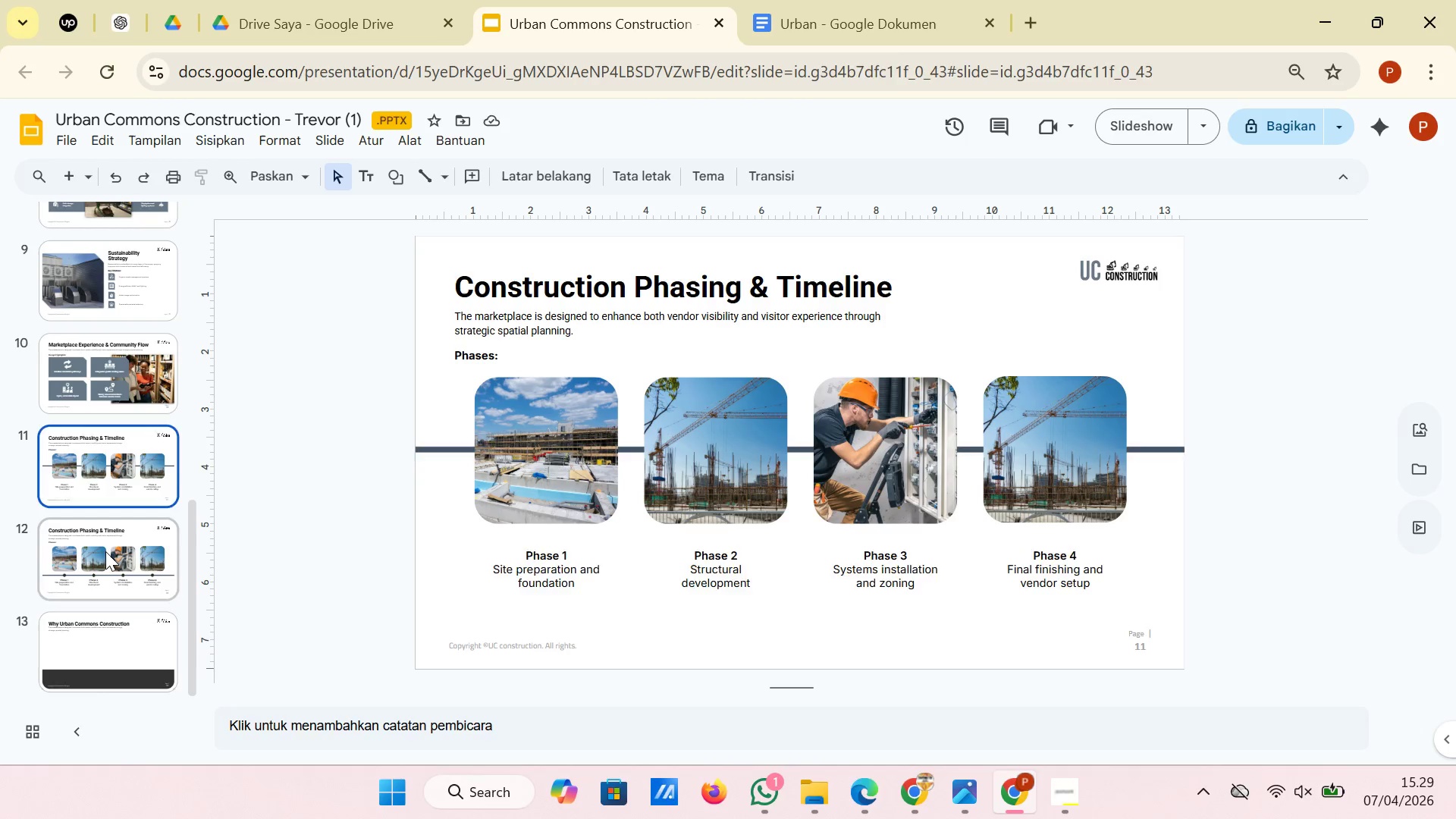 
left_click([105, 551])
 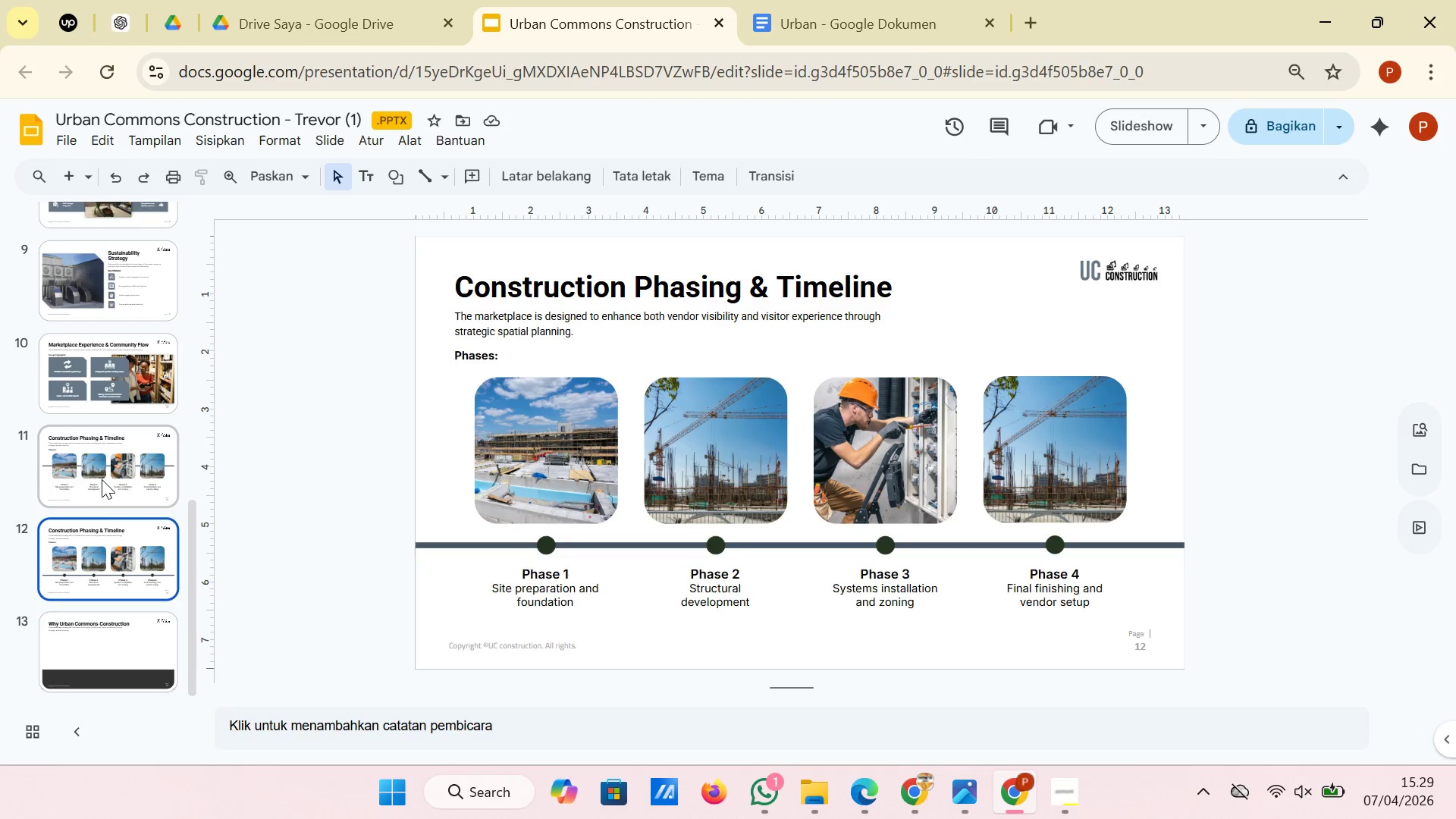 
left_click([102, 479])
 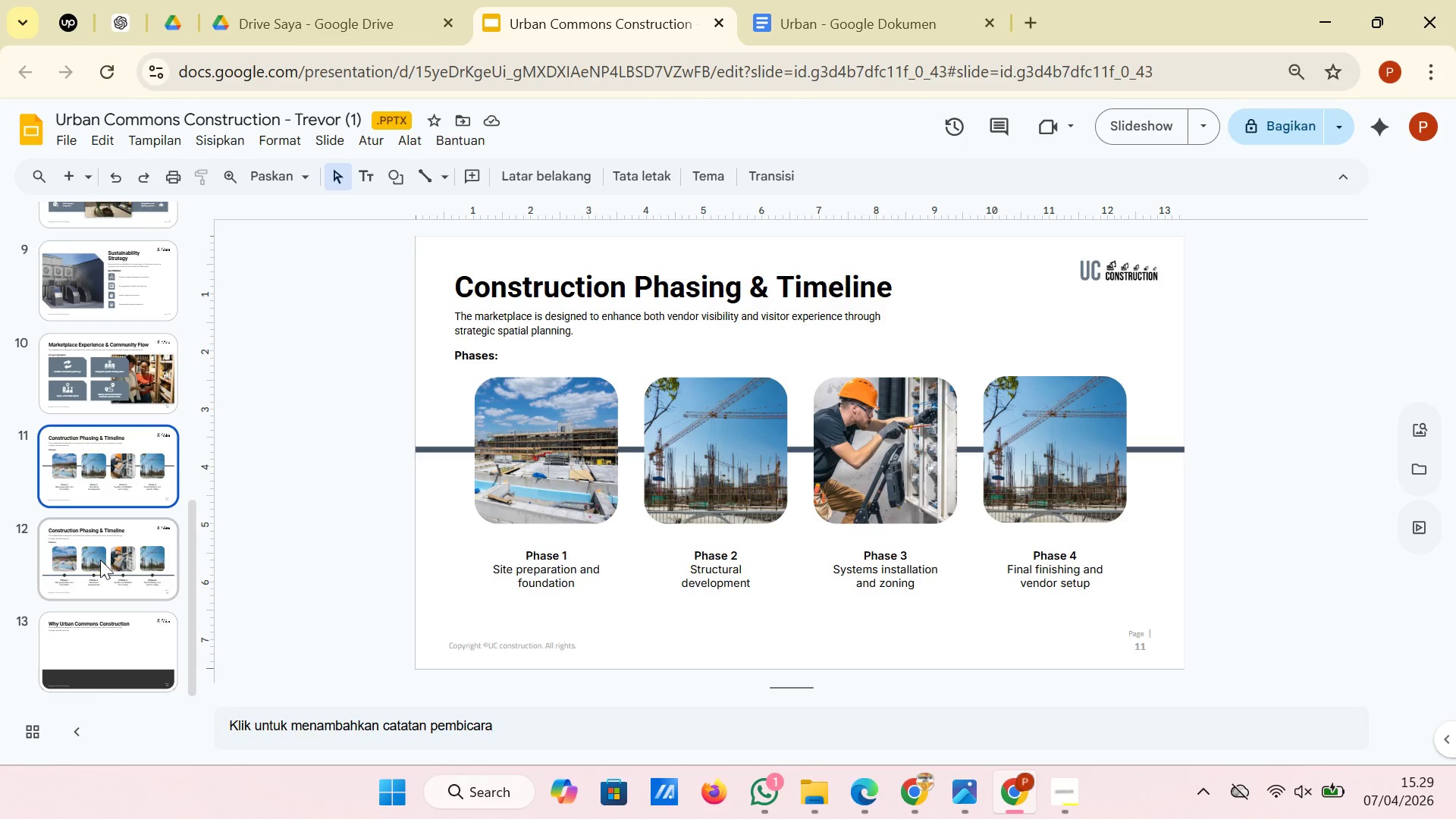 
left_click([100, 560])
 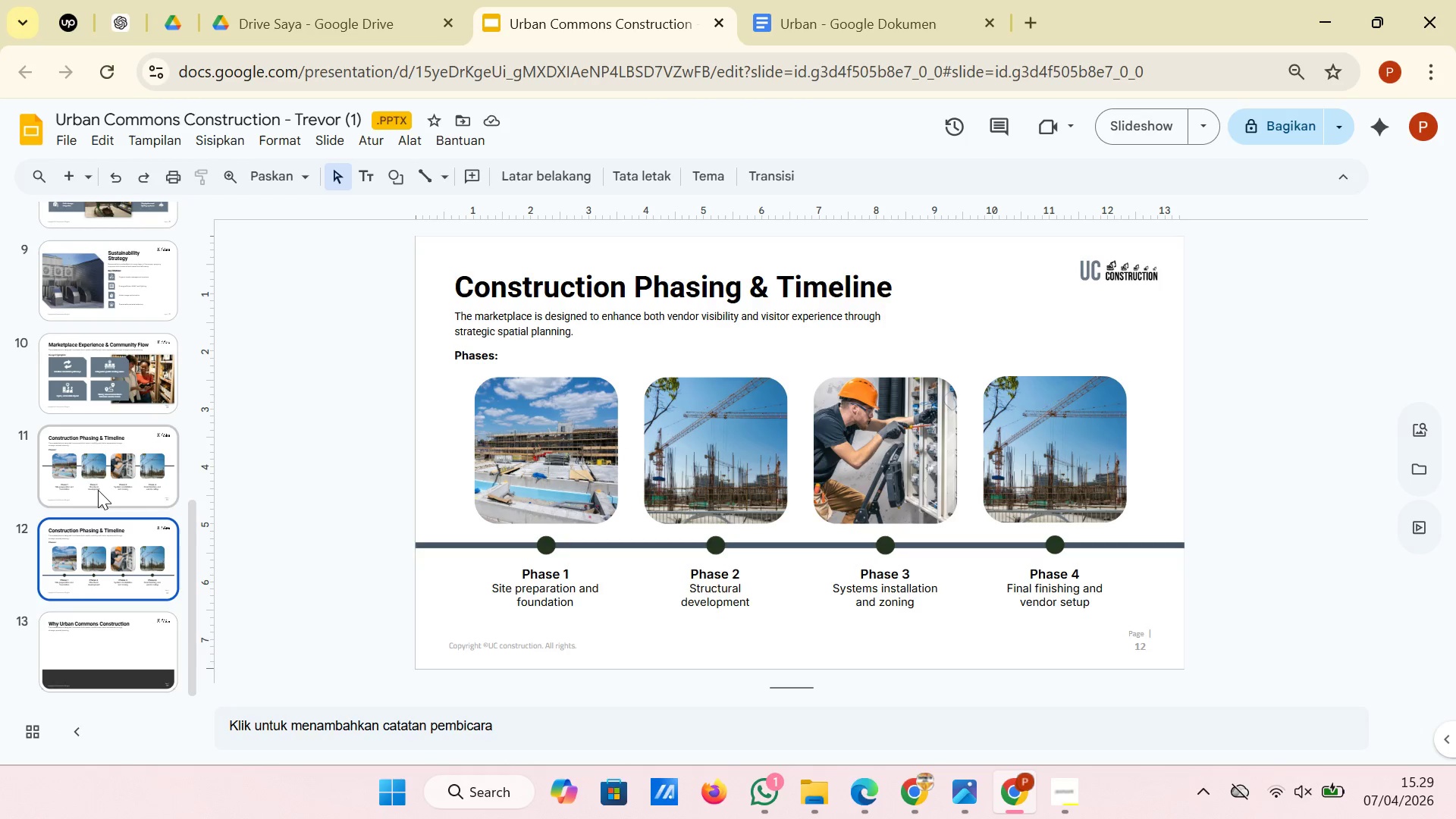 
left_click([98, 490])
 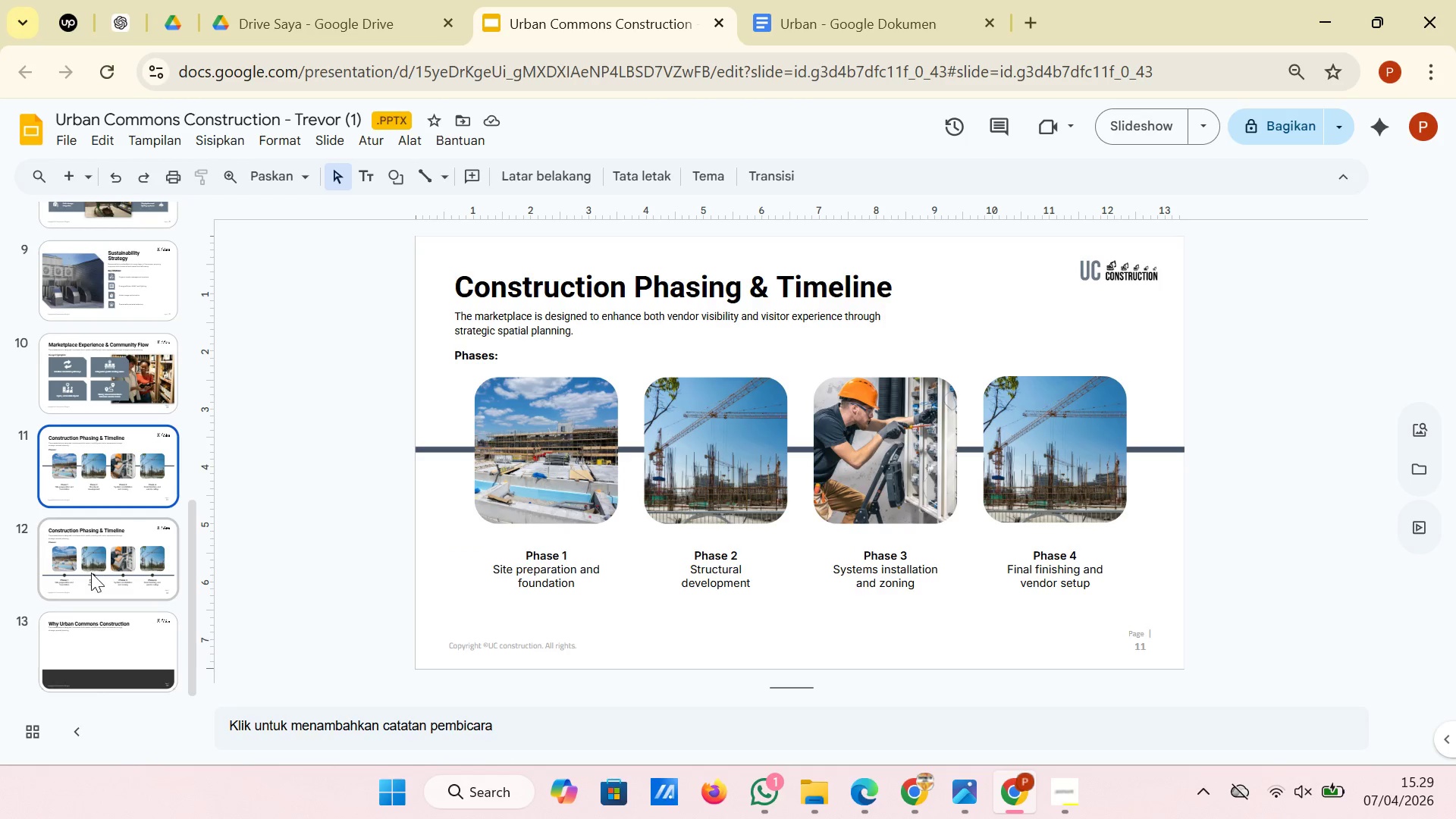 
left_click([91, 574])
 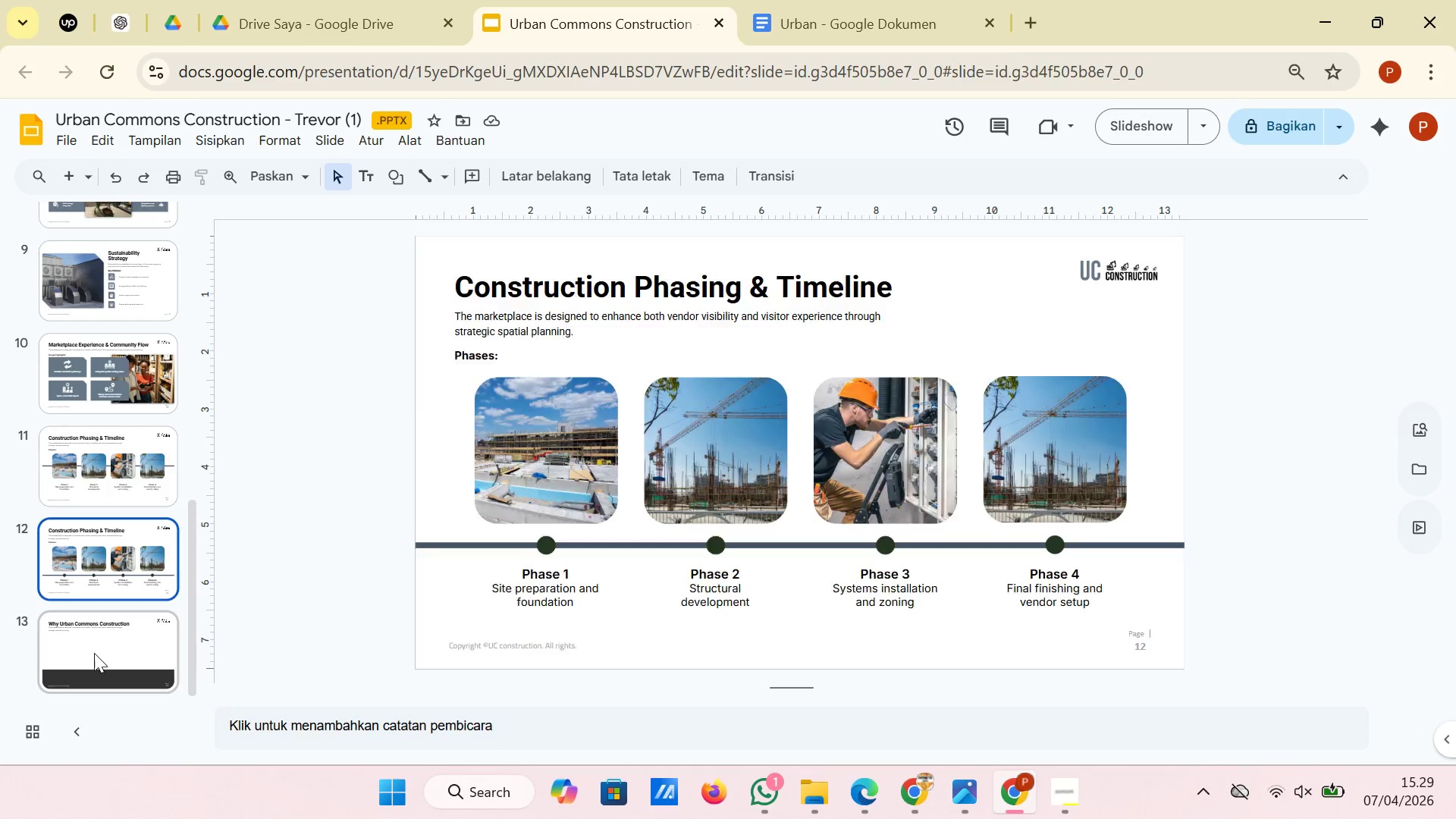 
left_click([94, 653])
 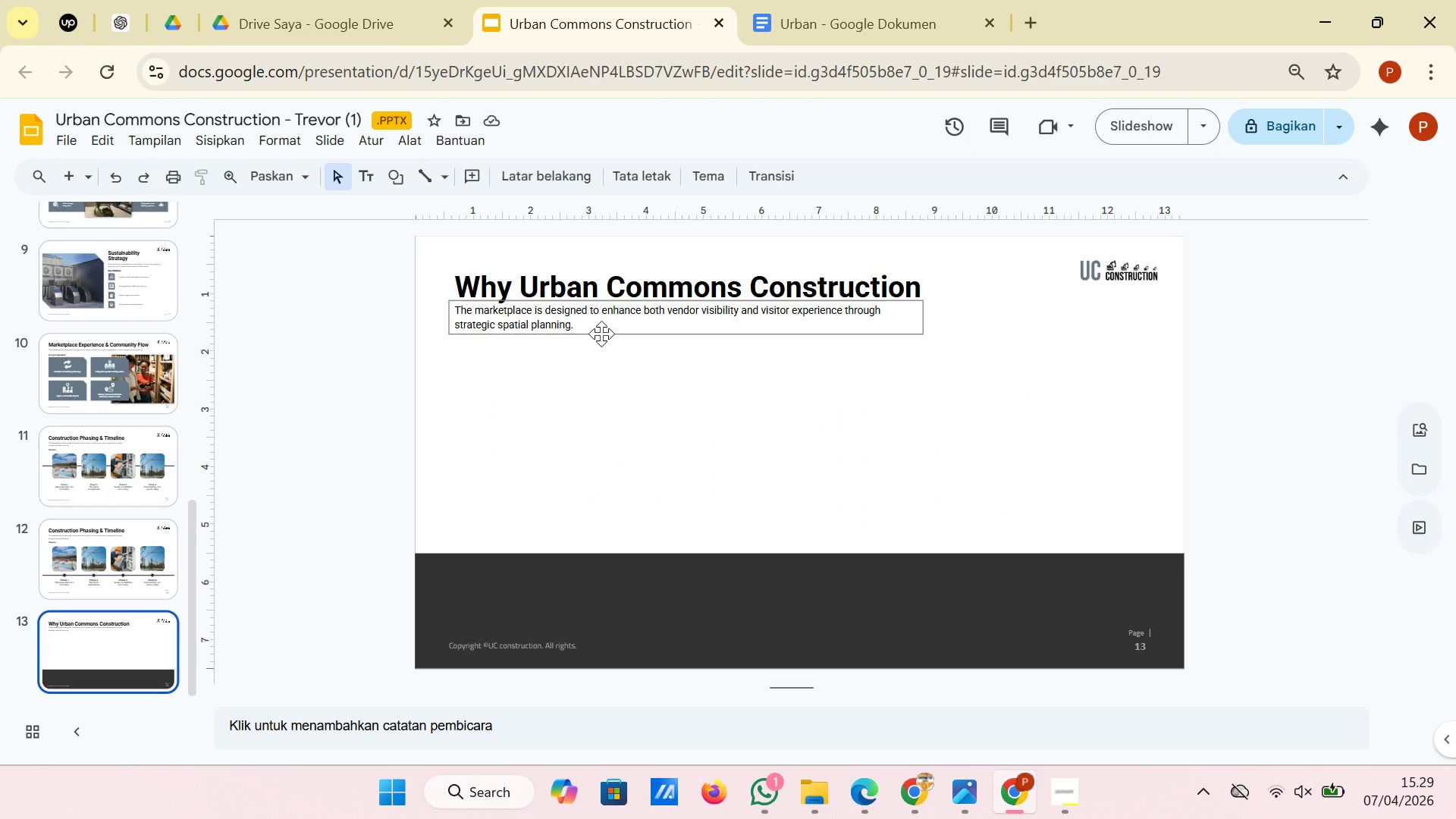 
left_click([601, 334])
 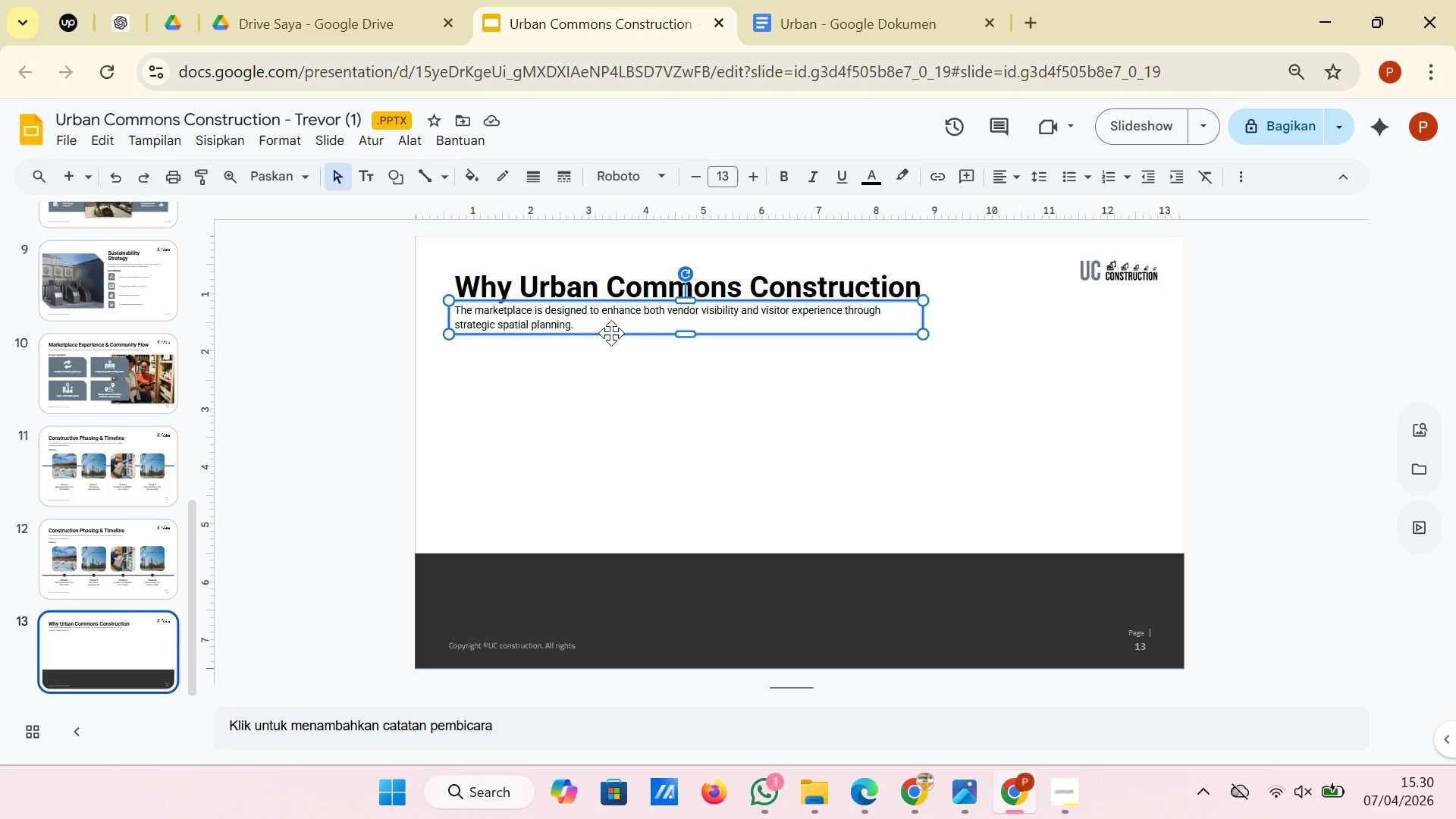 
left_click_drag(start_coordinate=[611, 335], to_coordinate=[611, 340])
 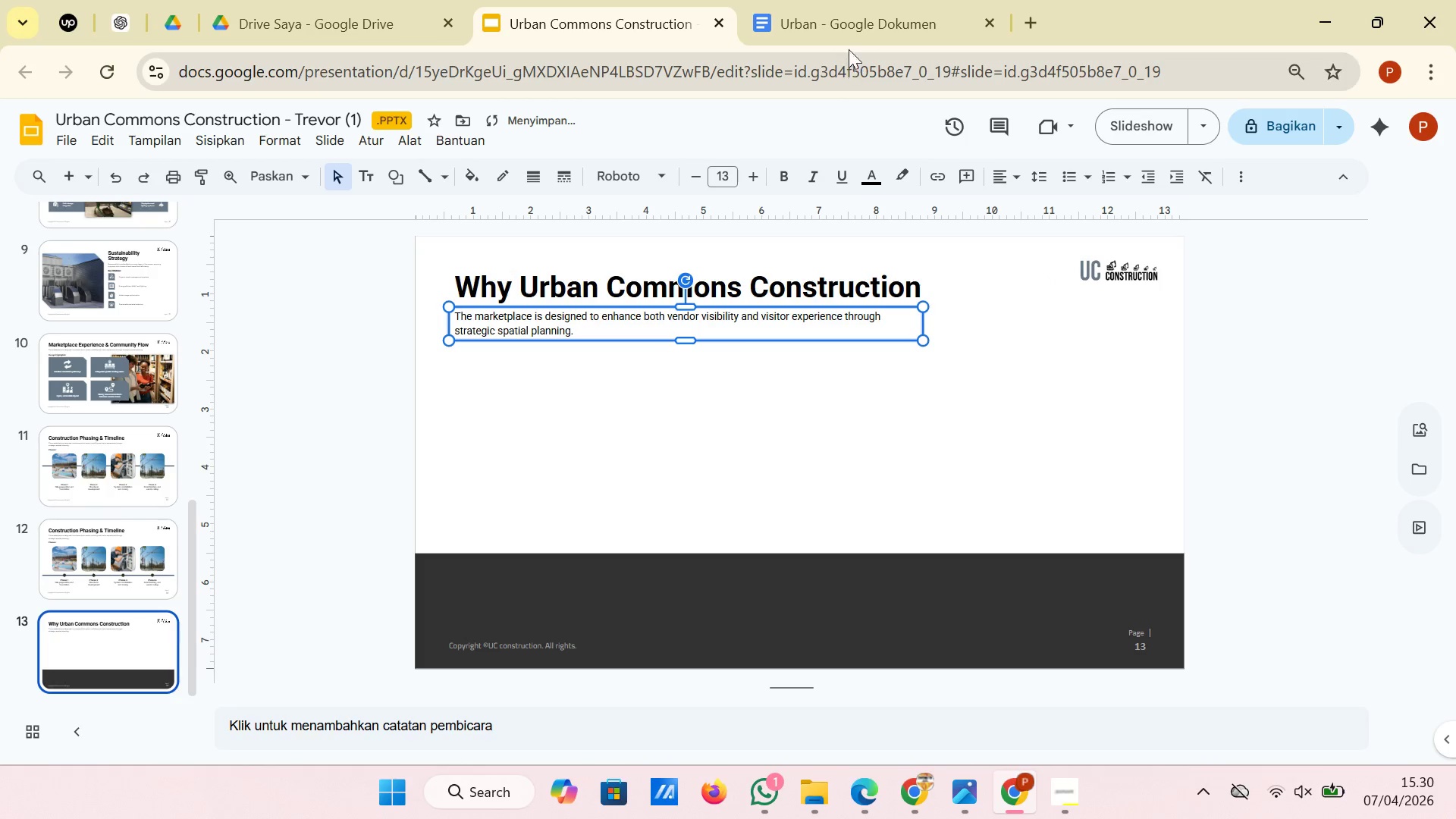 
left_click([850, 17])
 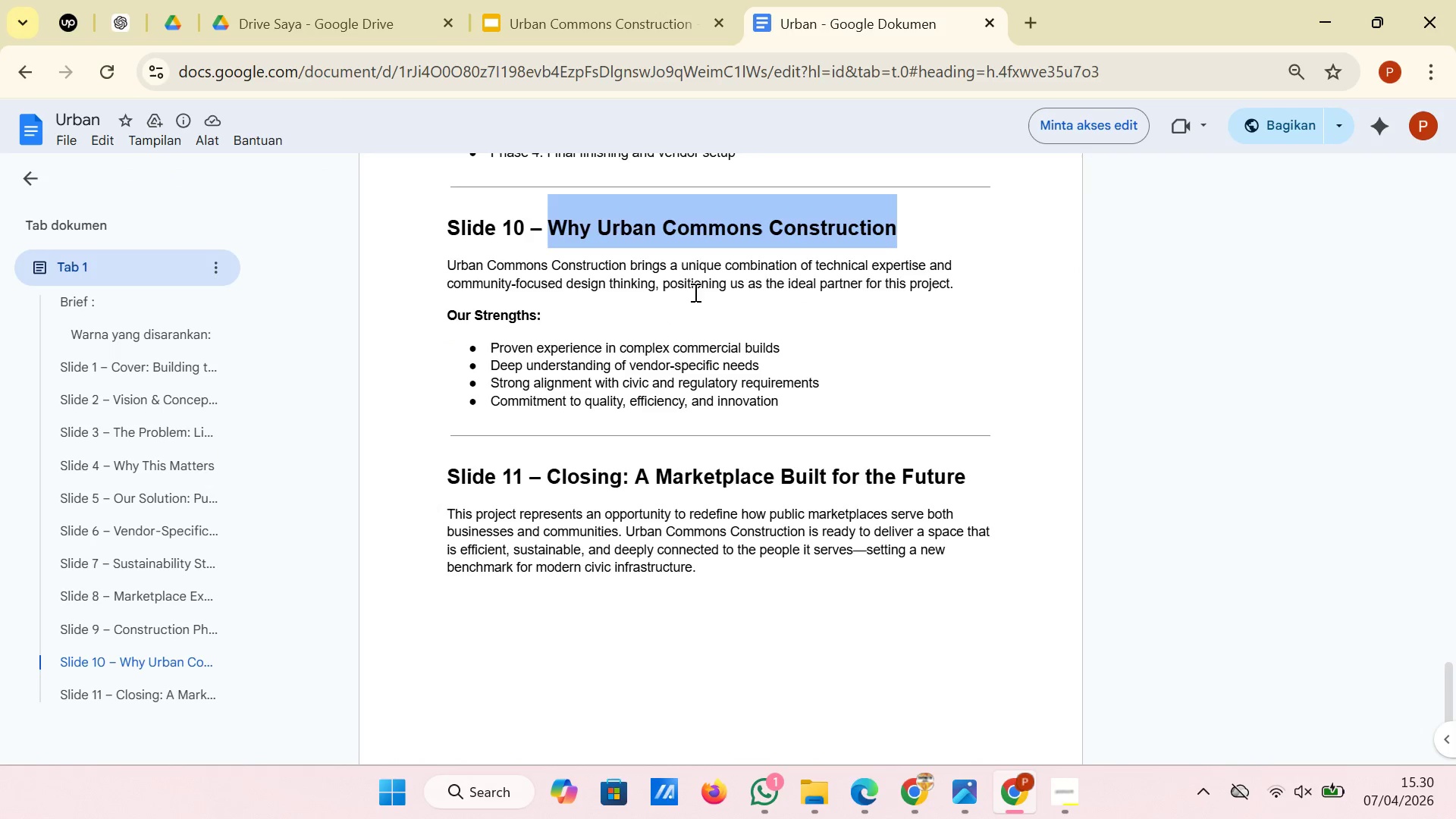 
left_click([721, 276])
 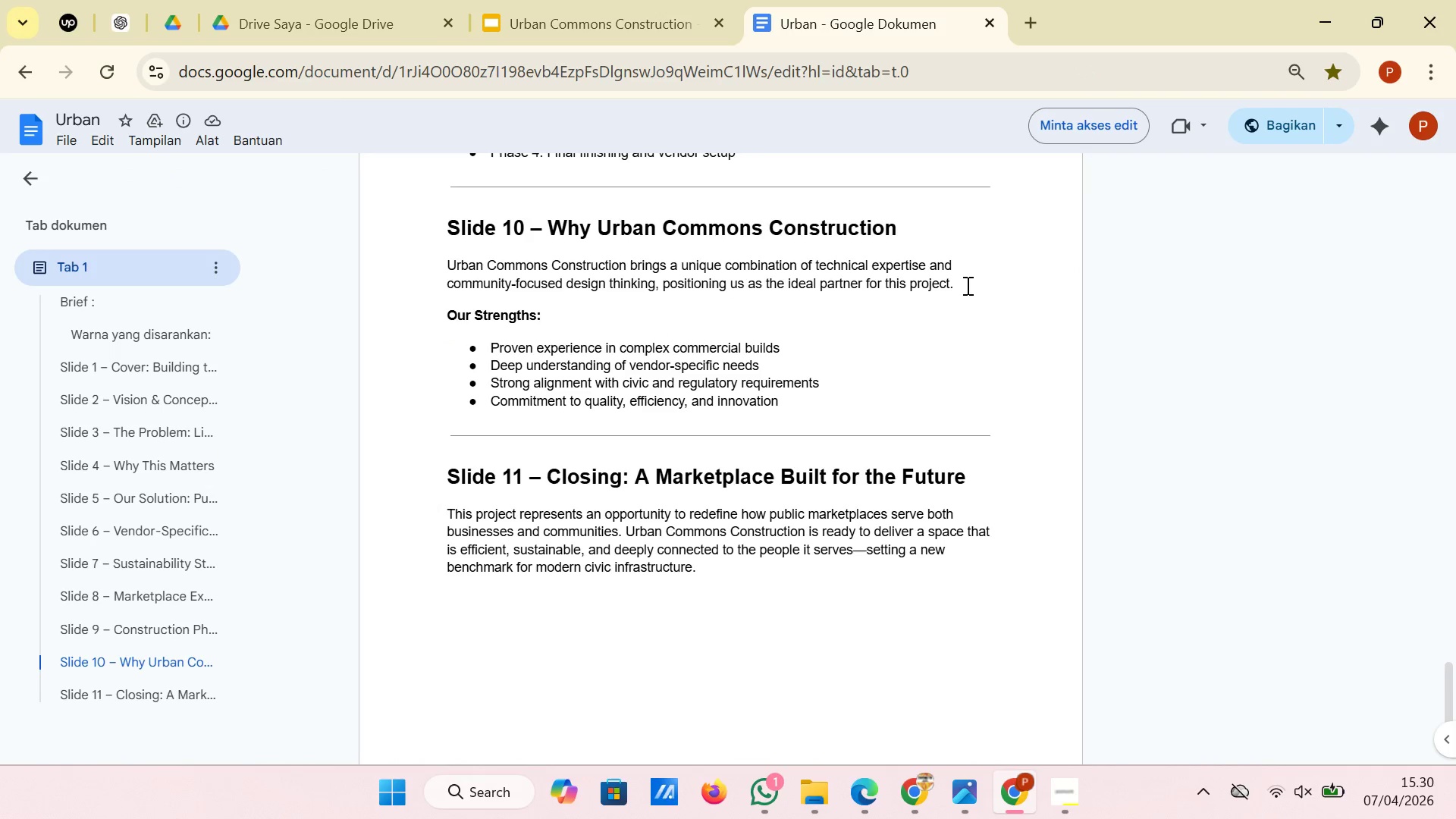 
left_click_drag(start_coordinate=[966, 284], to_coordinate=[443, 275])
 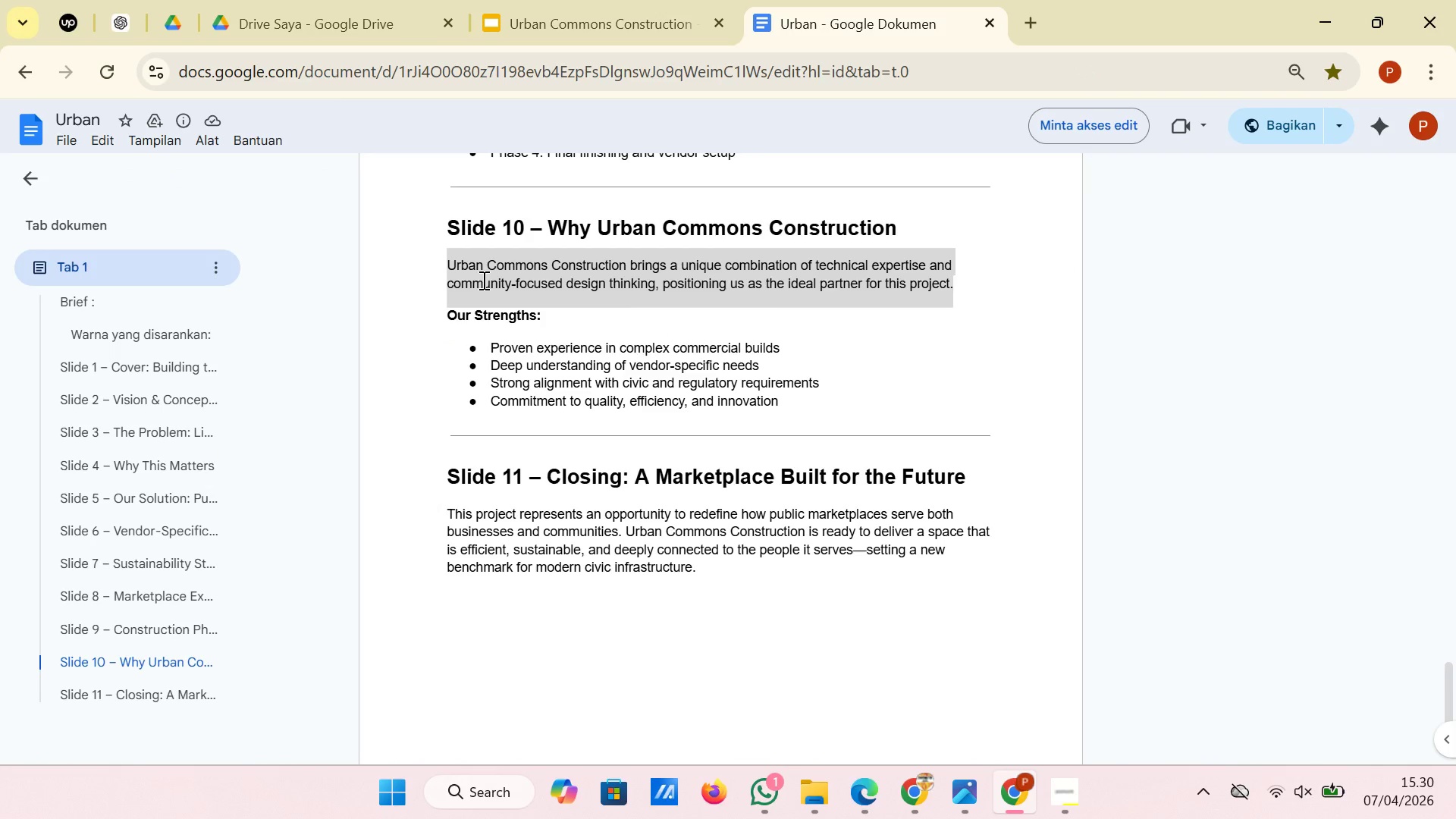 
right_click([482, 280])
 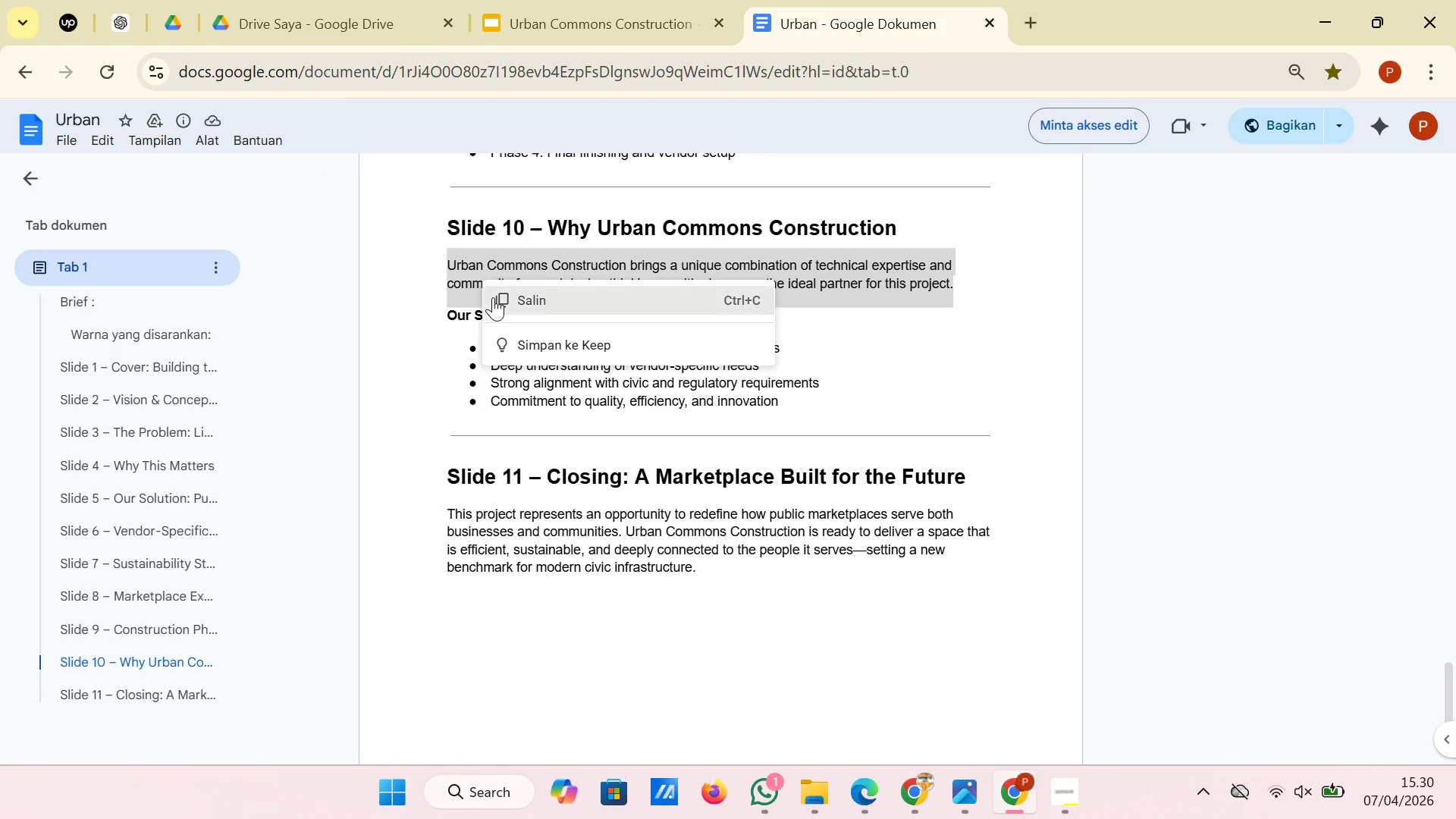 
left_click([493, 297])
 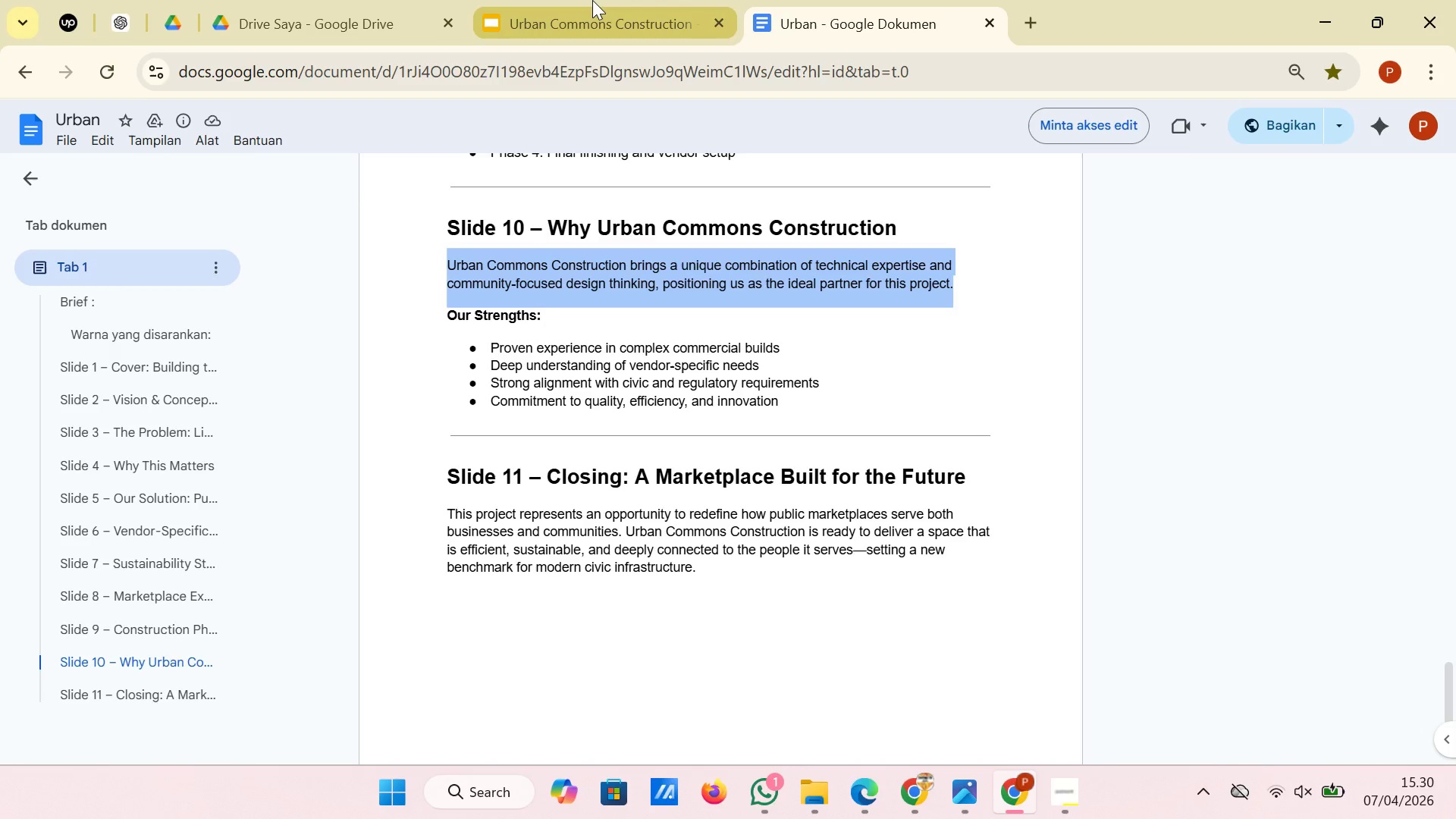 
left_click([592, 0])
 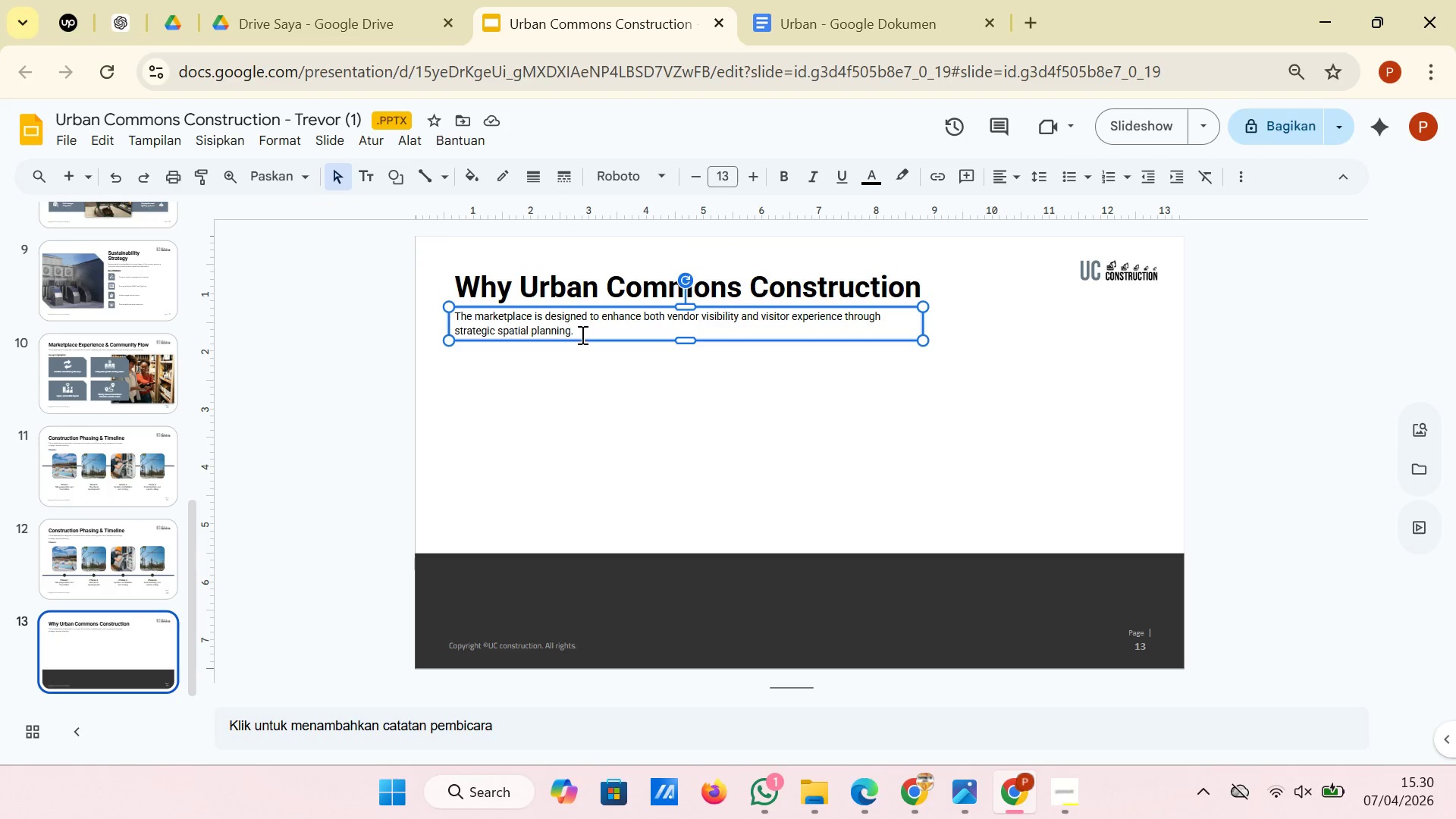 
left_click_drag(start_coordinate=[581, 334], to_coordinate=[453, 312])
 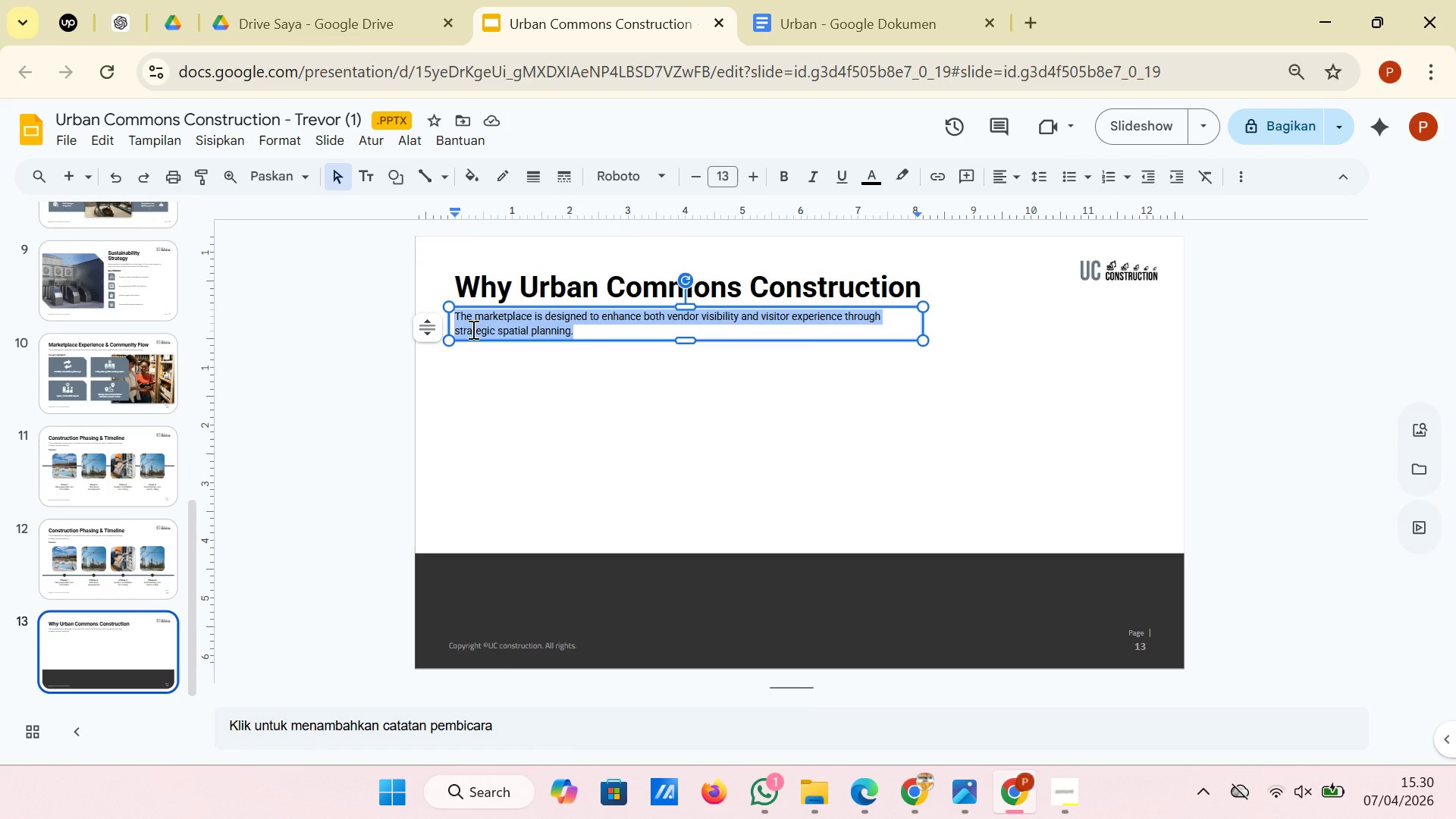 
right_click([472, 329])
 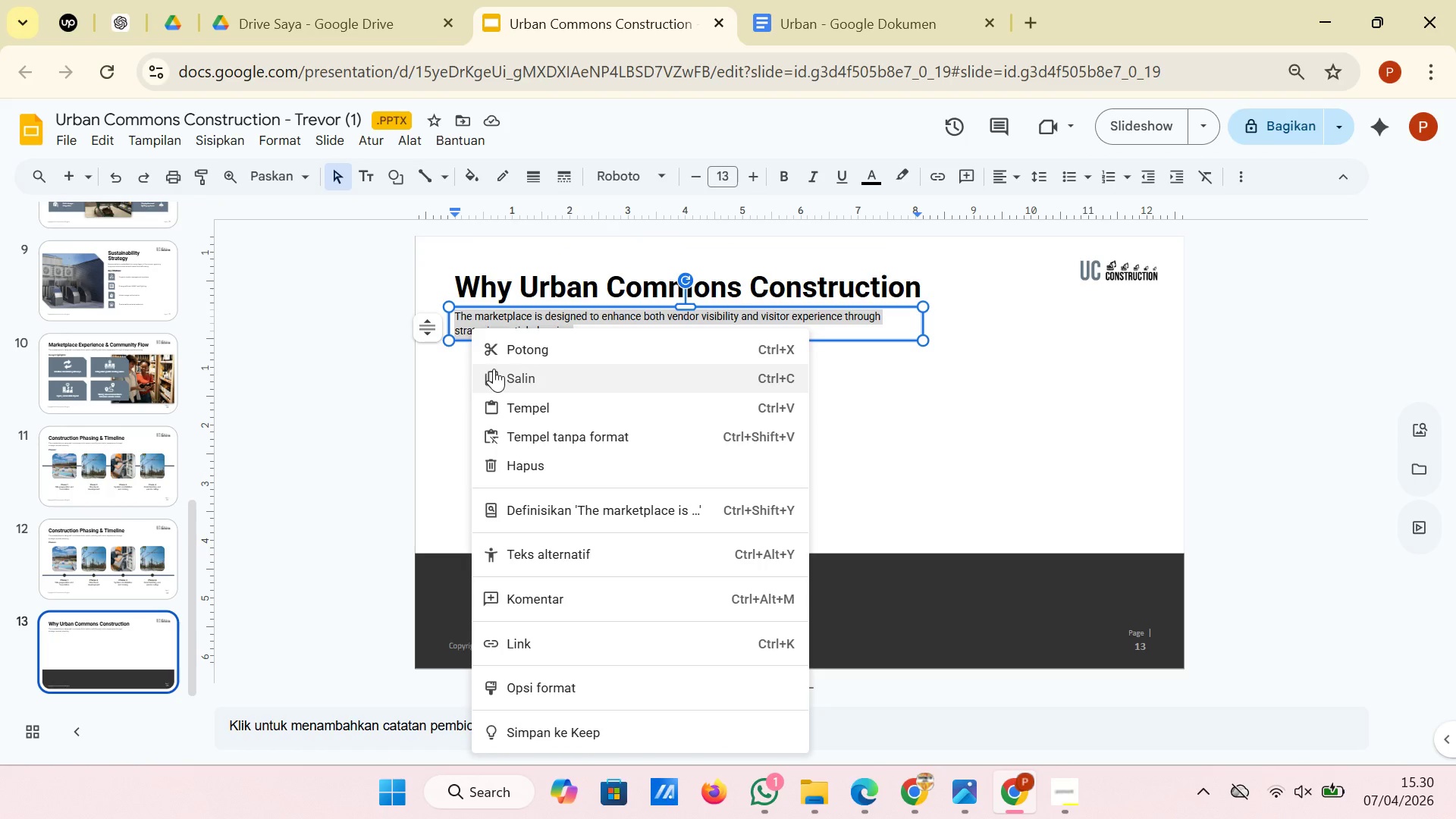 
left_click([512, 431])
 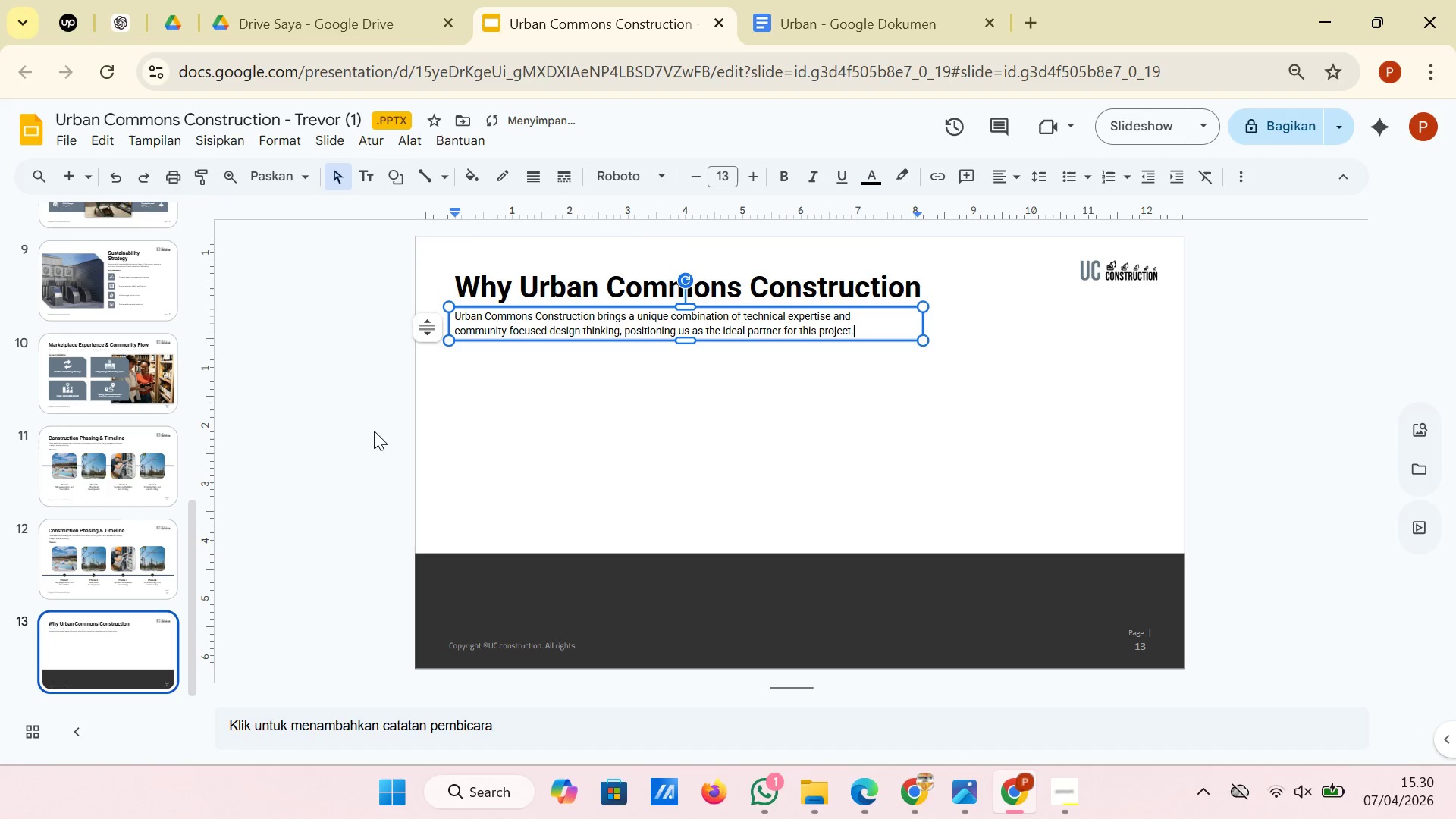 
left_click([363, 431])
 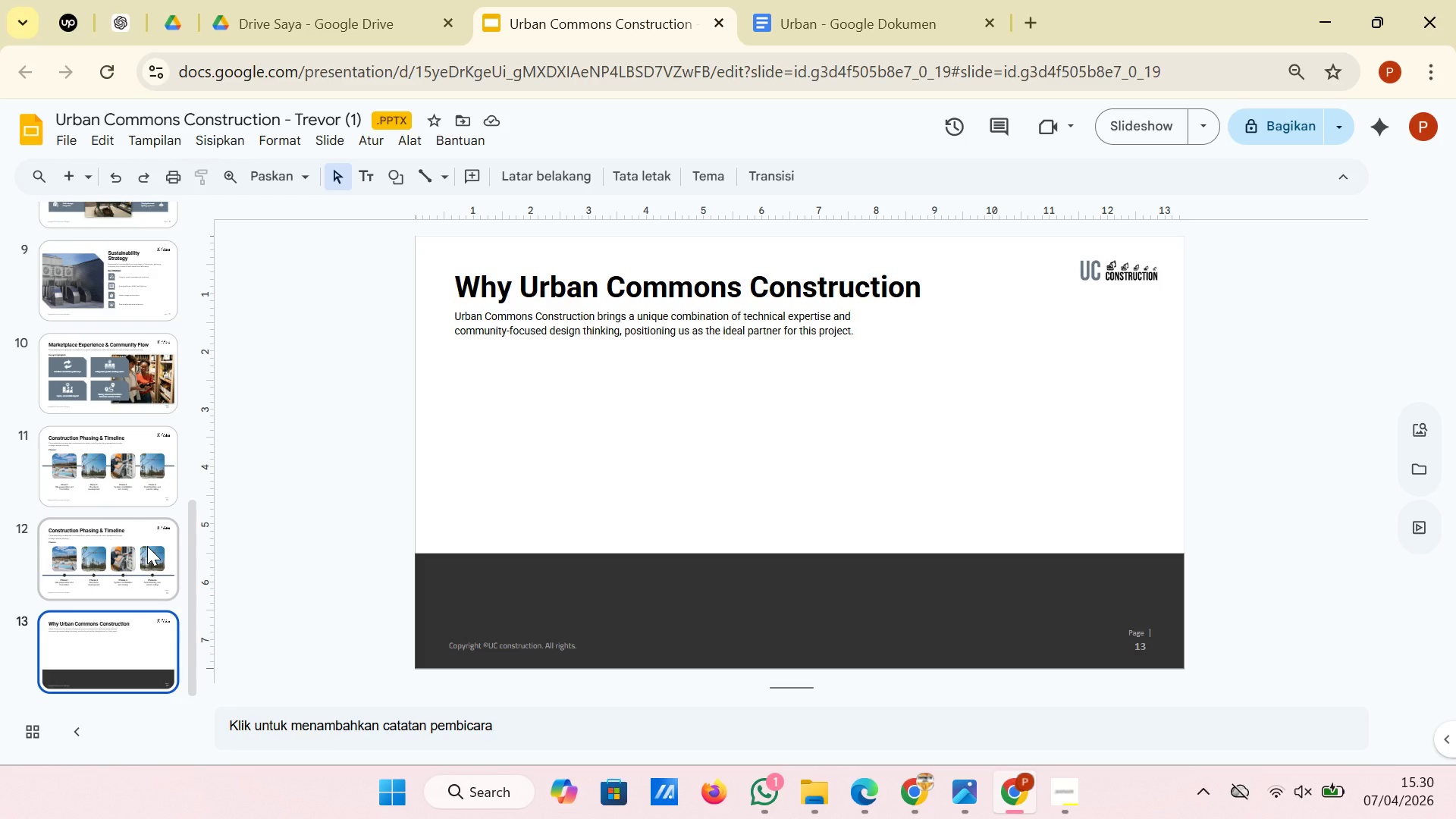 
wait(16.48)
 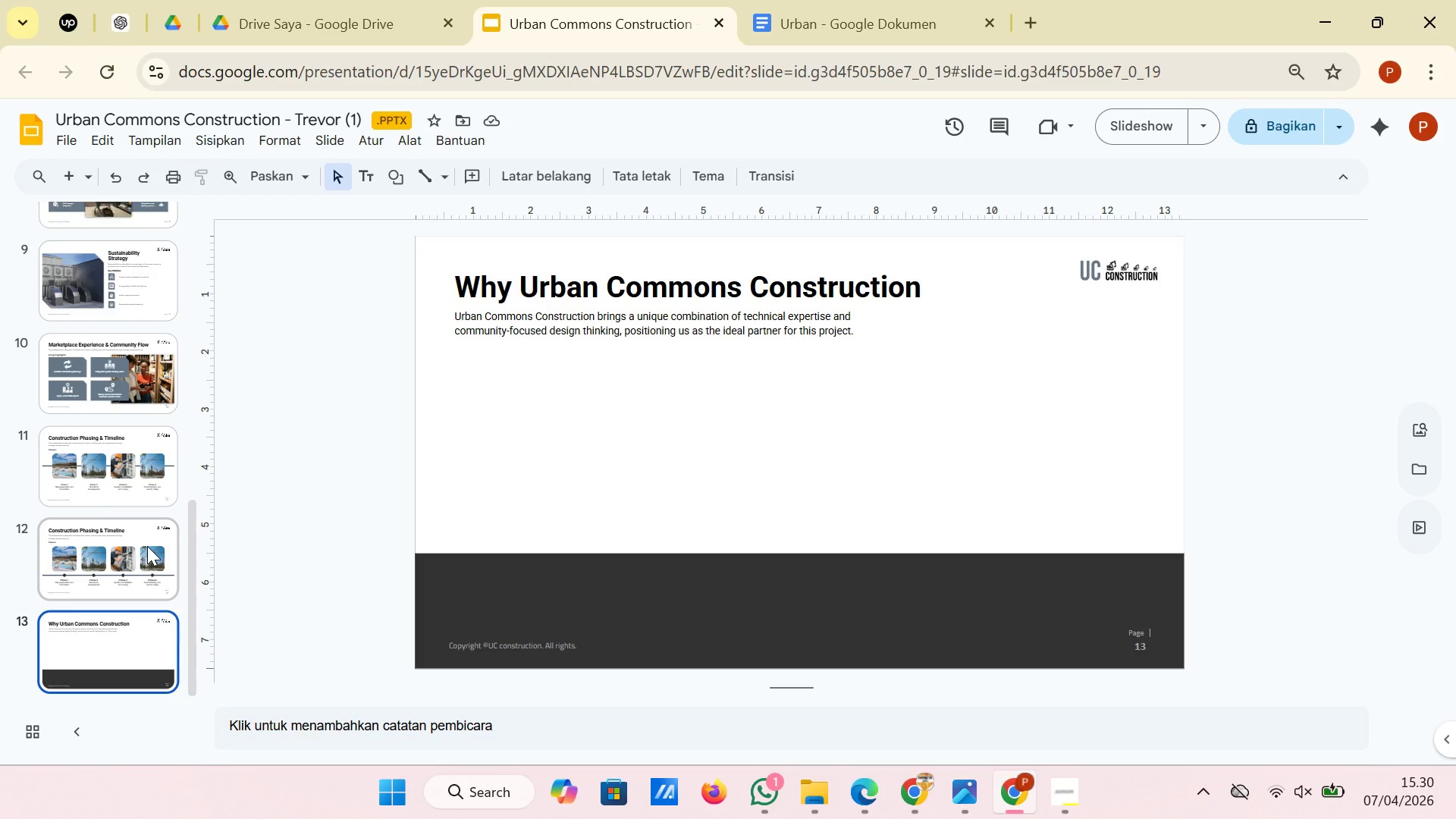 
left_click([398, 177])
 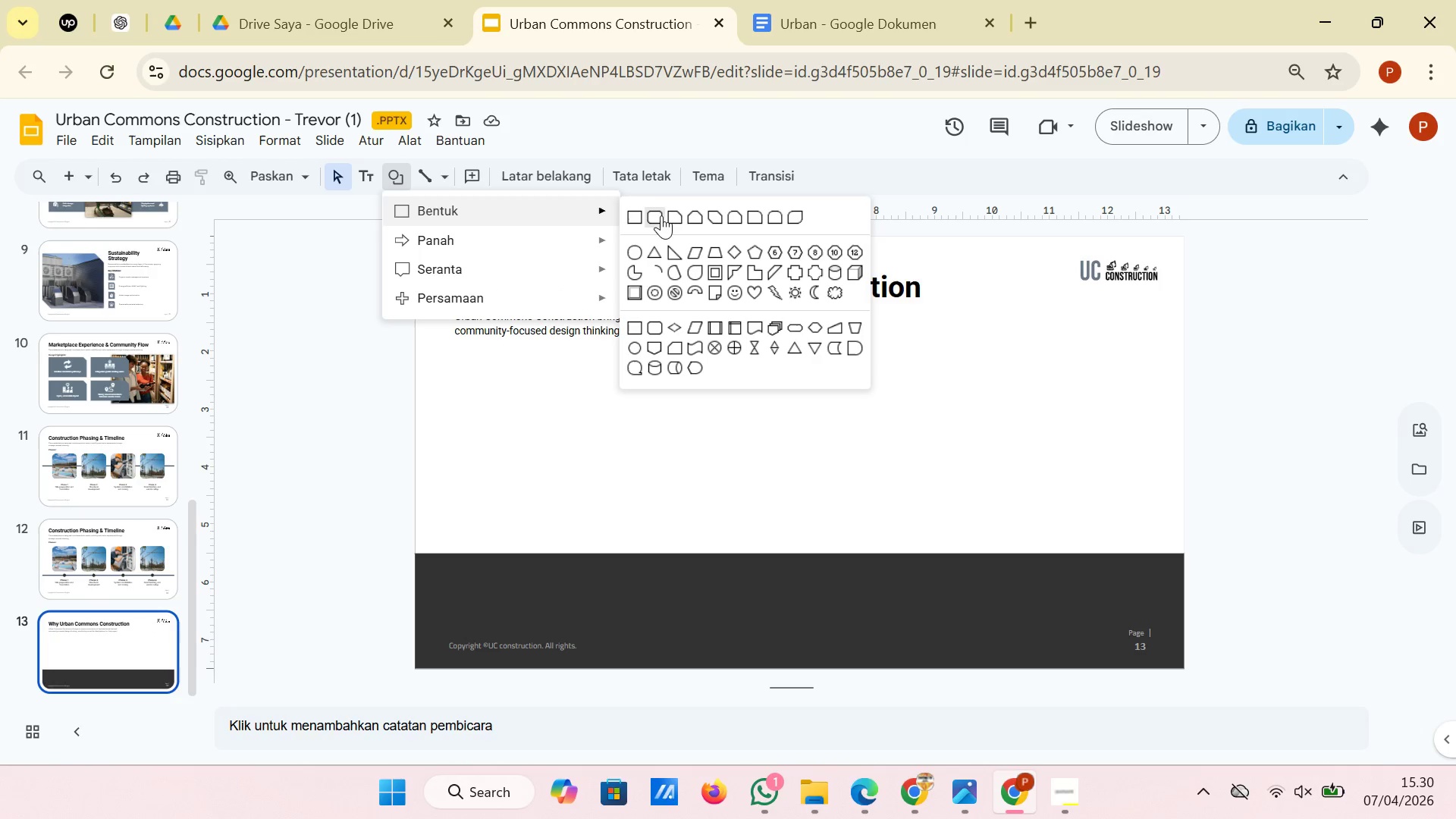 
left_click([673, 216])
 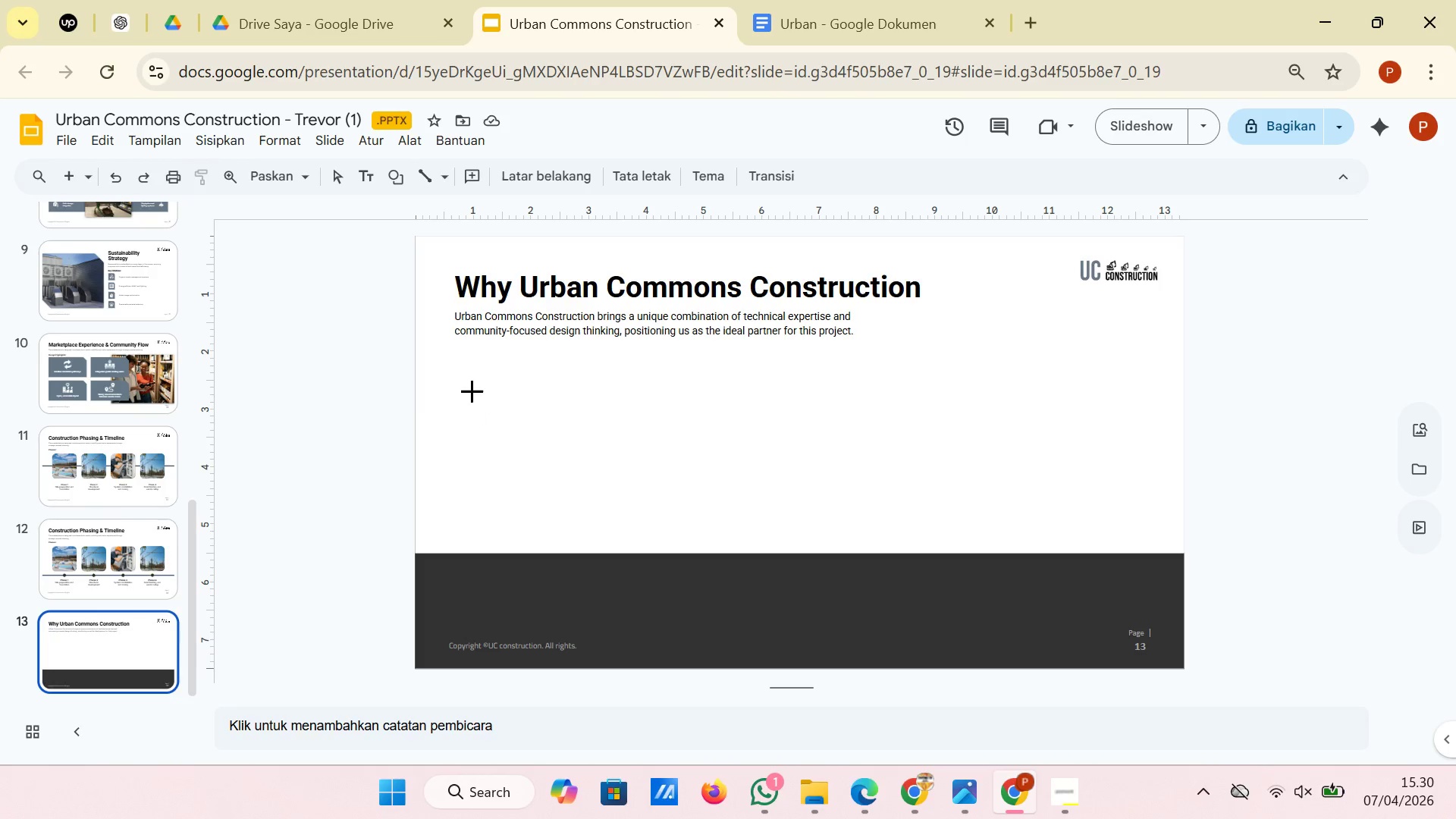 
wait(7.03)
 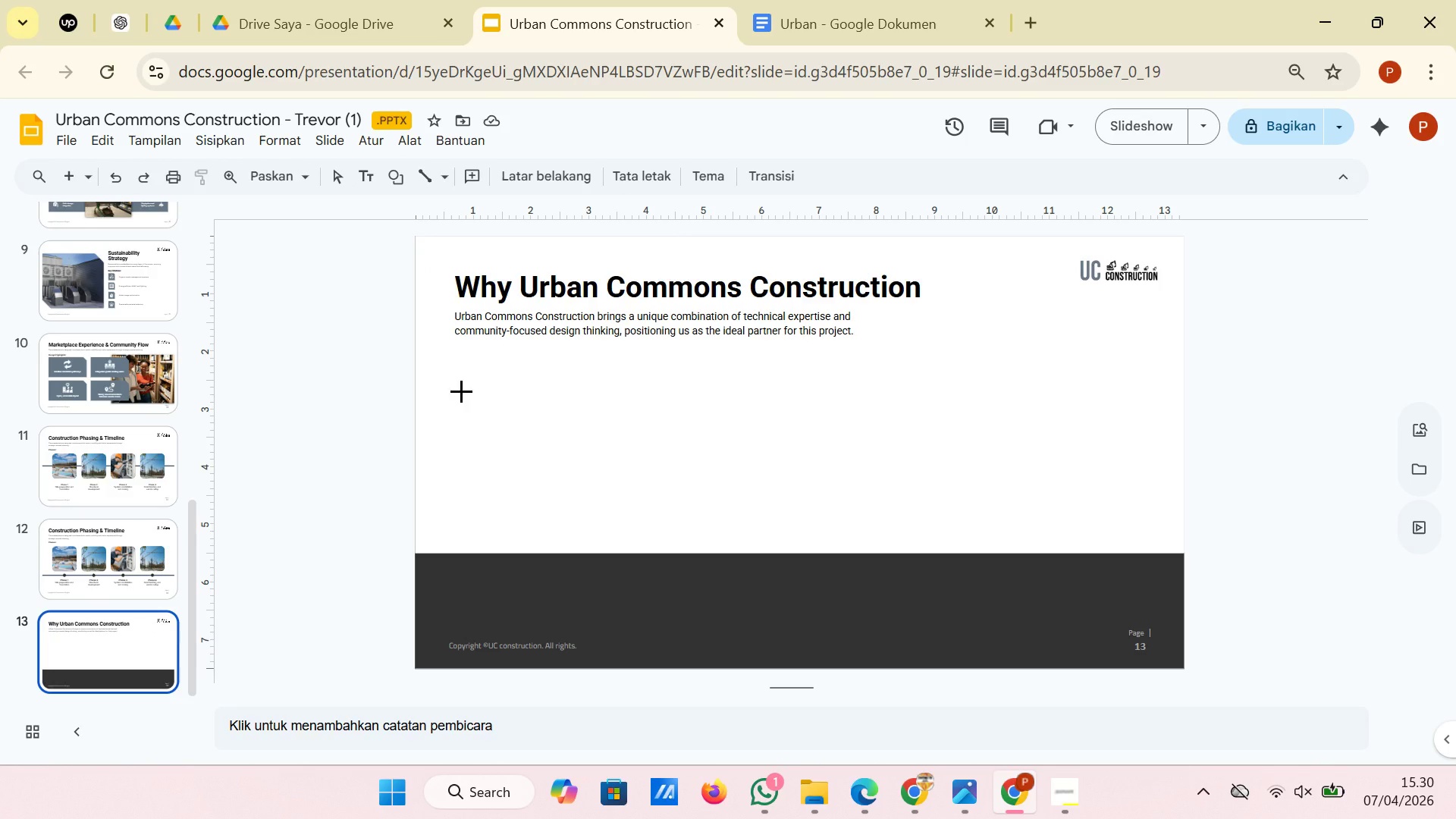 
left_click_drag(start_coordinate=[461, 373], to_coordinate=[787, 415])
 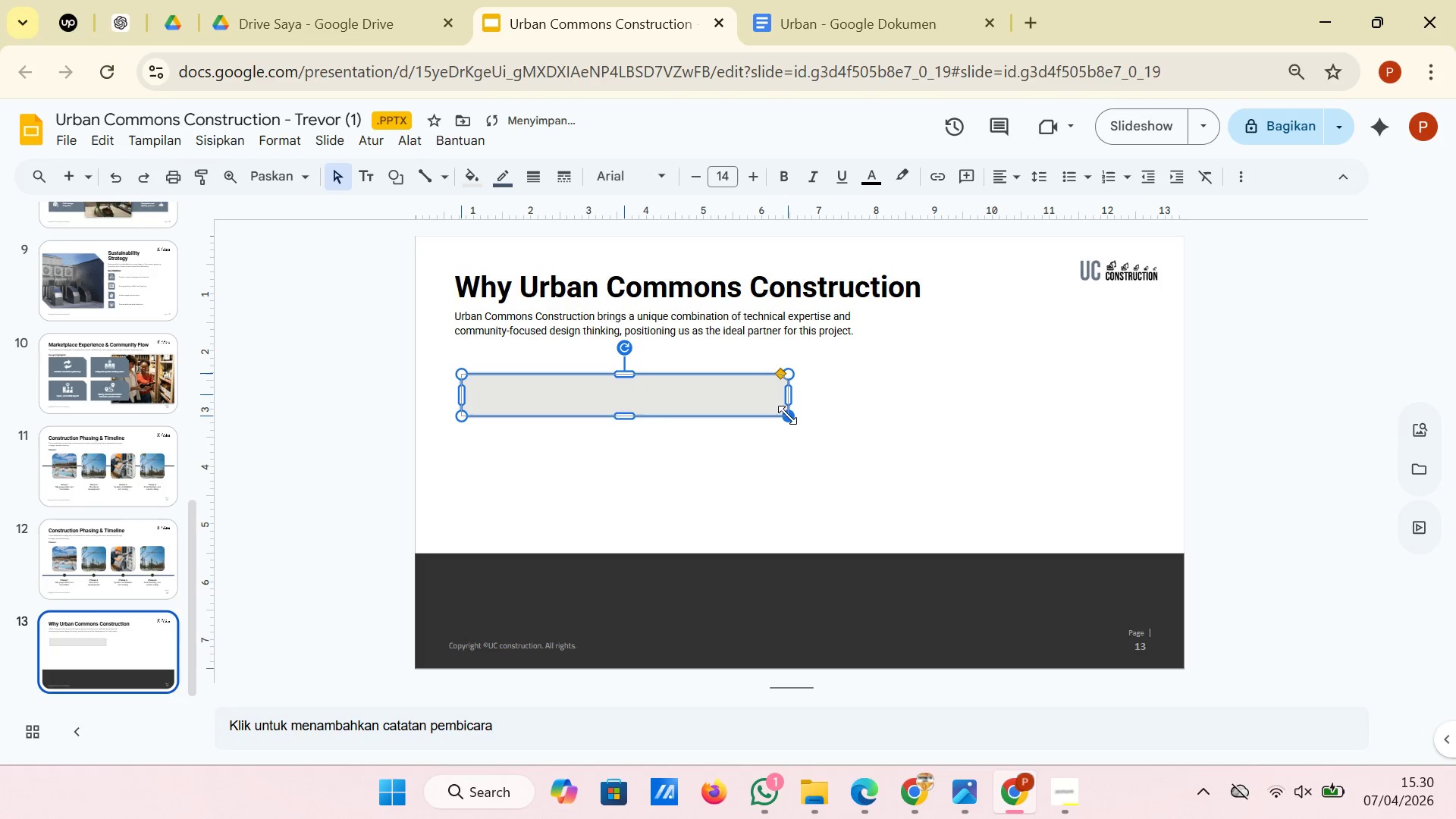 
left_click([787, 415])
 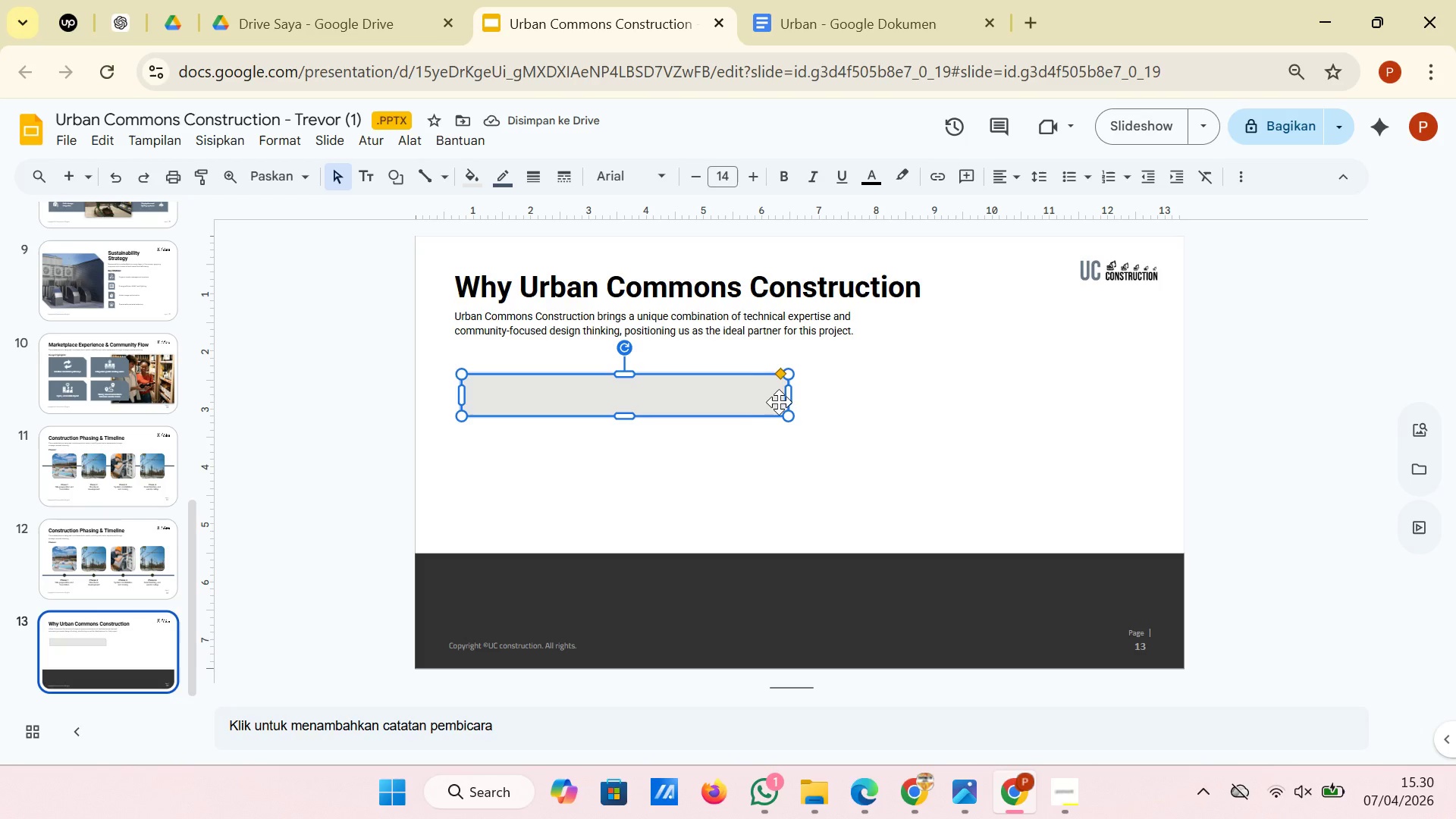 
left_click_drag(start_coordinate=[789, 399], to_coordinate=[770, 399])
 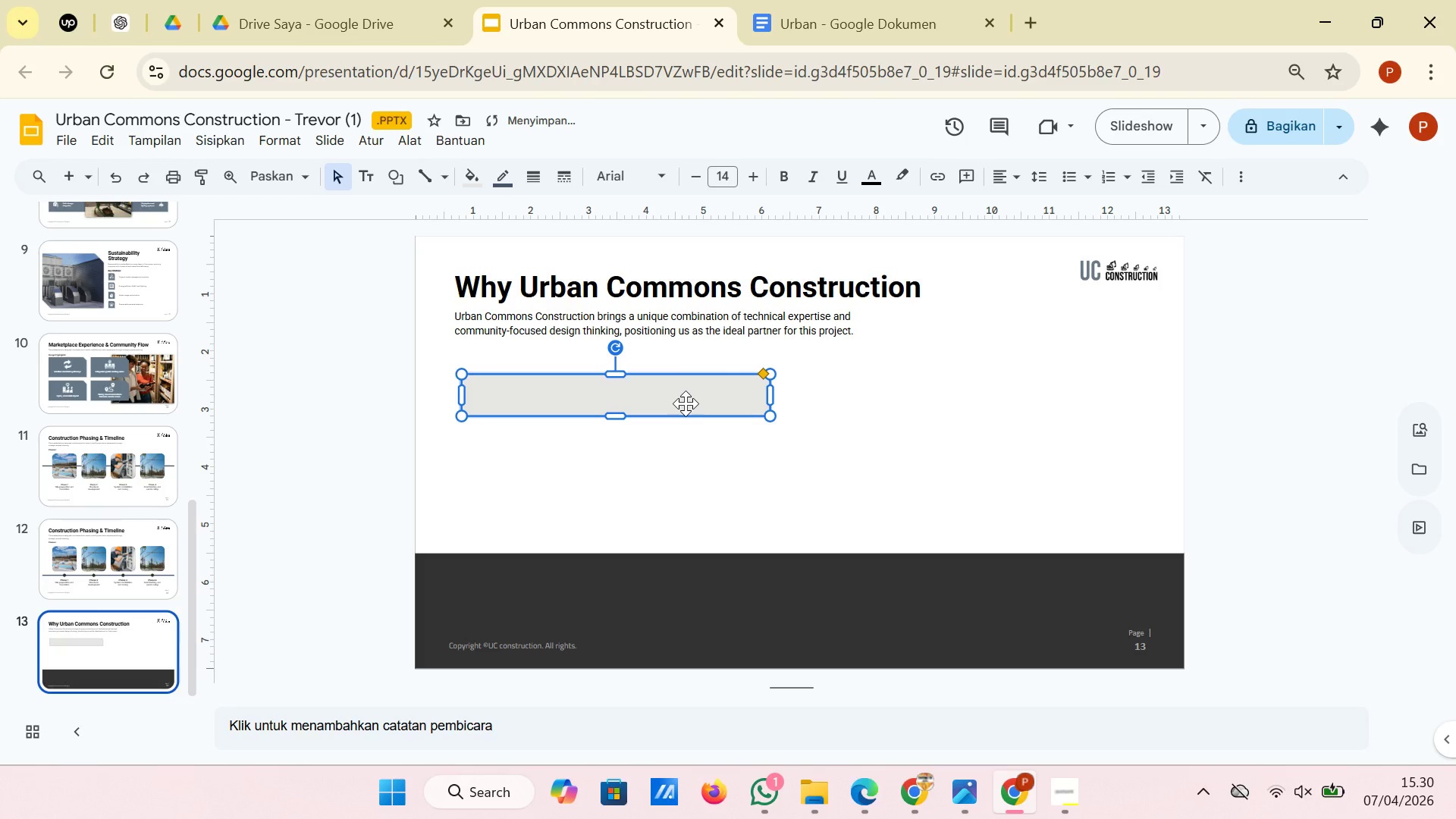 
left_click_drag(start_coordinate=[686, 403], to_coordinate=[680, 403])
 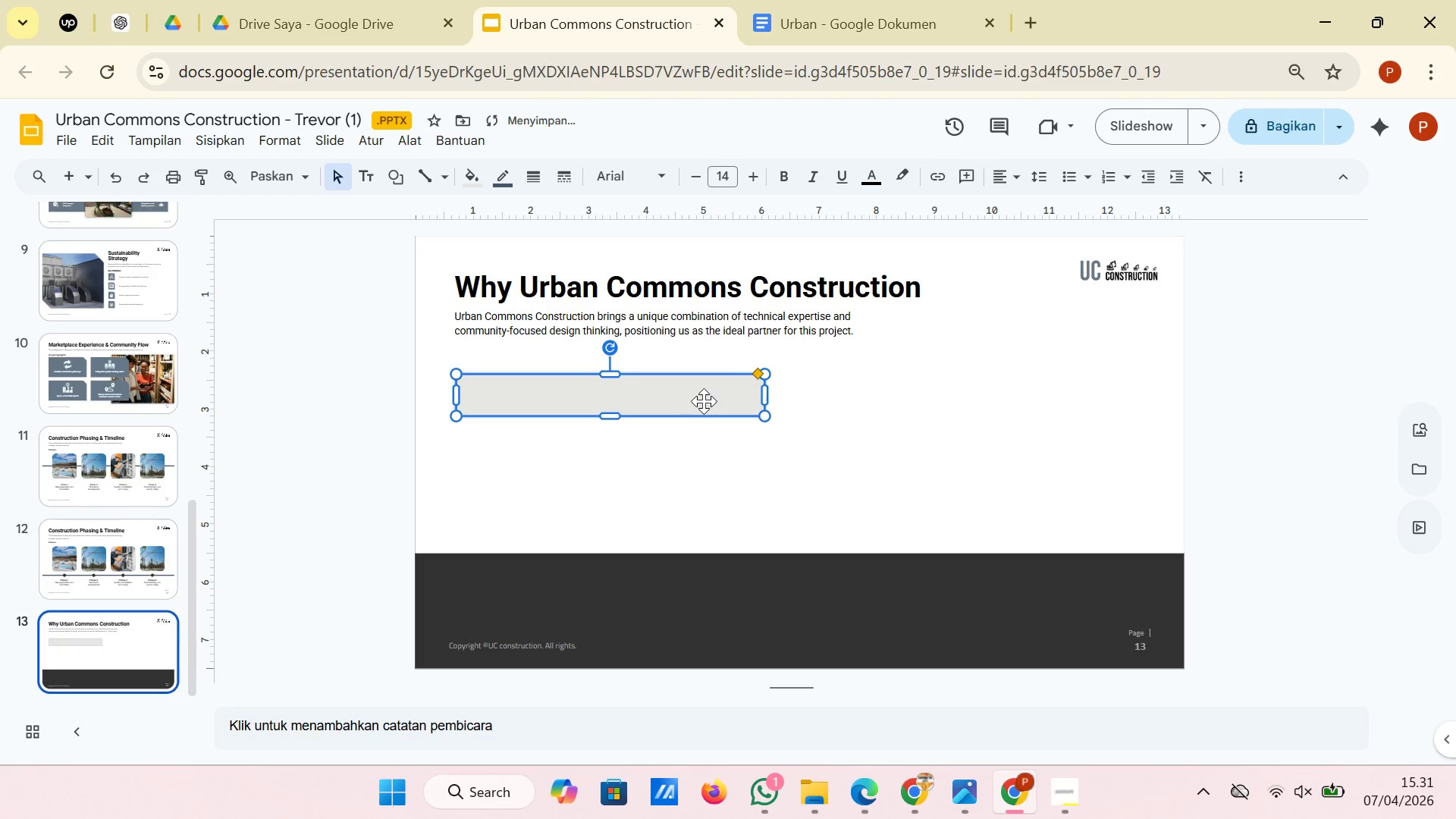 
right_click([704, 401])
 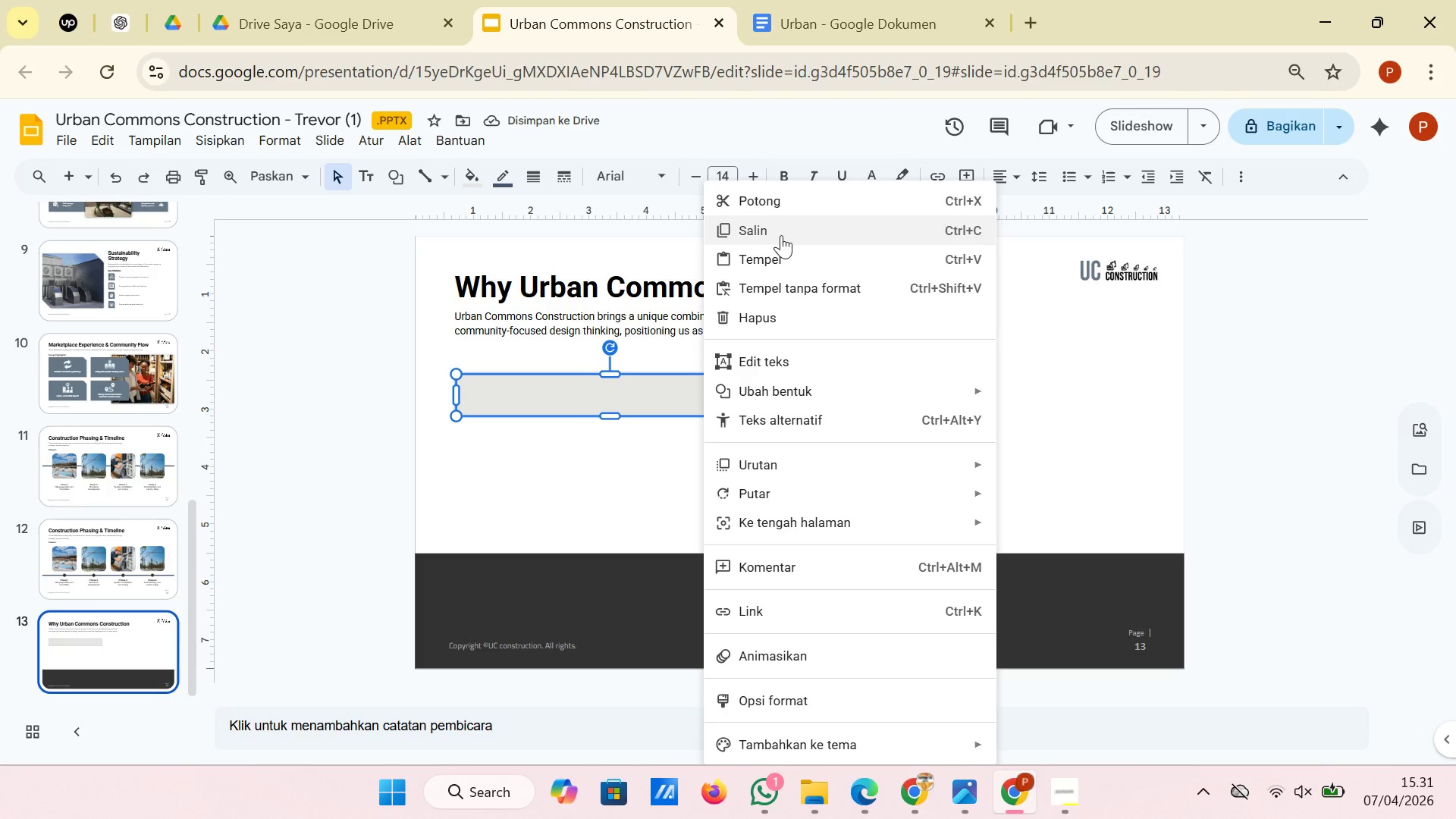 
left_click([781, 235])
 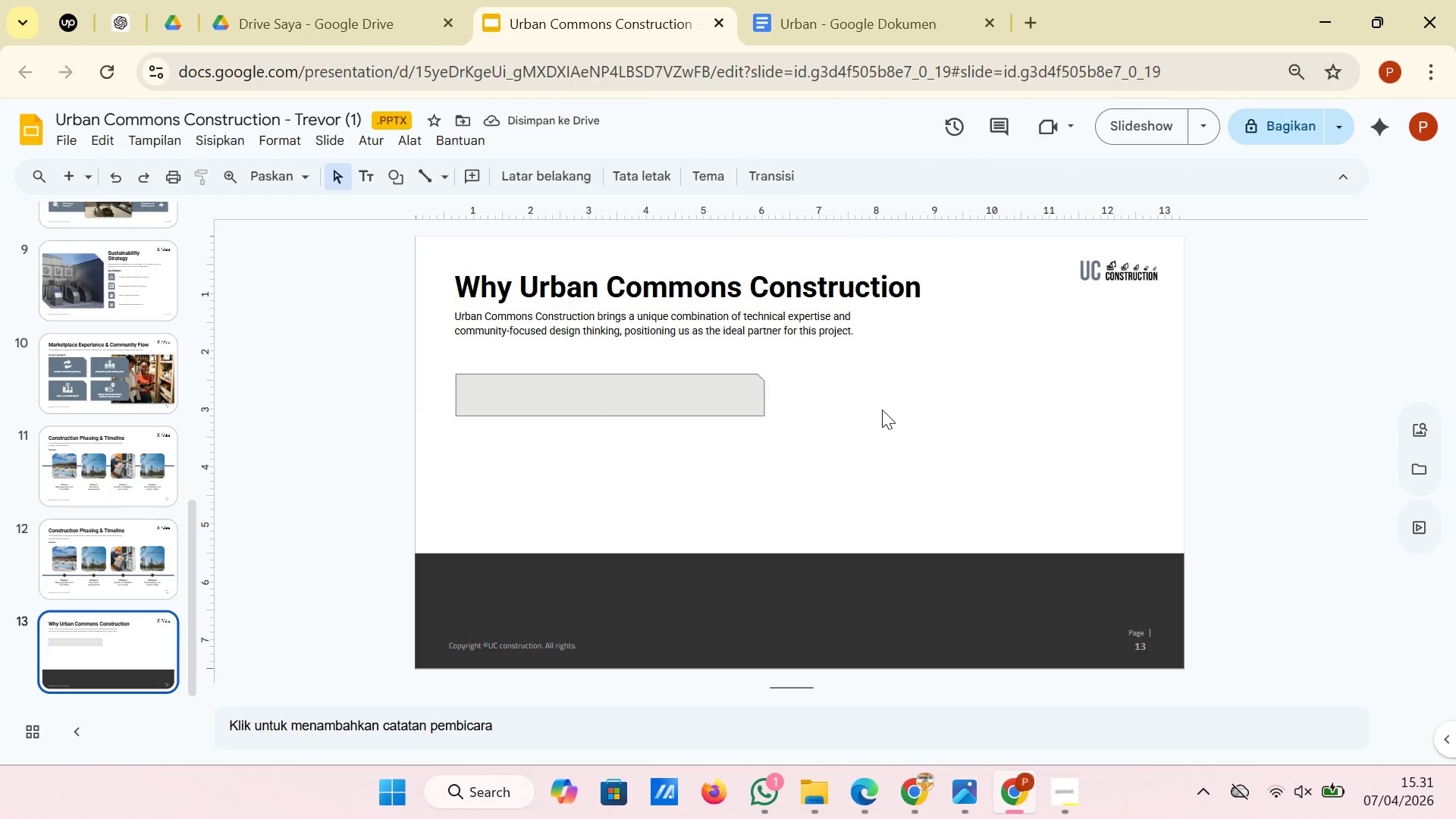 
left_click([882, 410])
 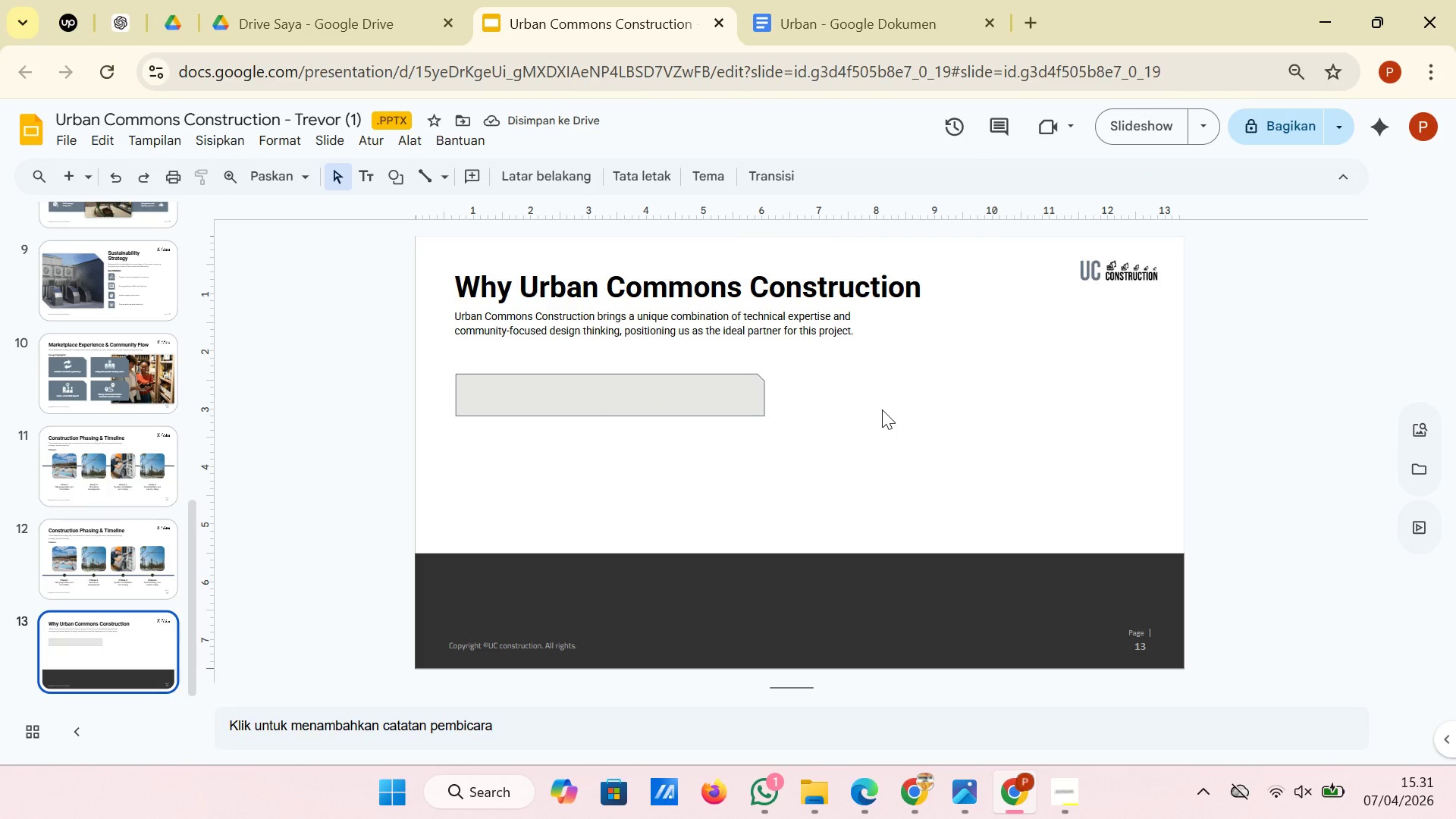 
right_click([882, 410])
 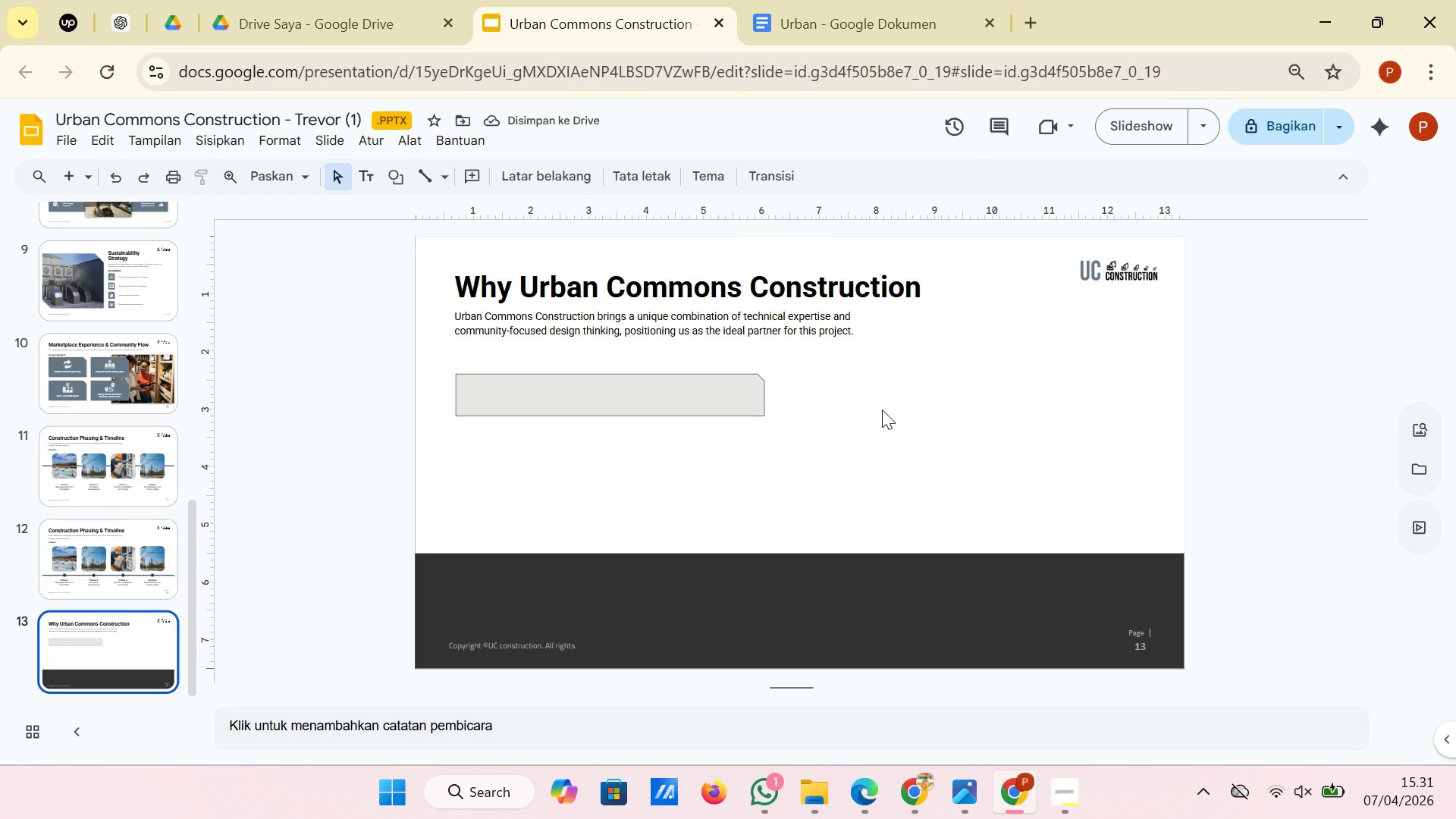 
right_click([882, 410])
 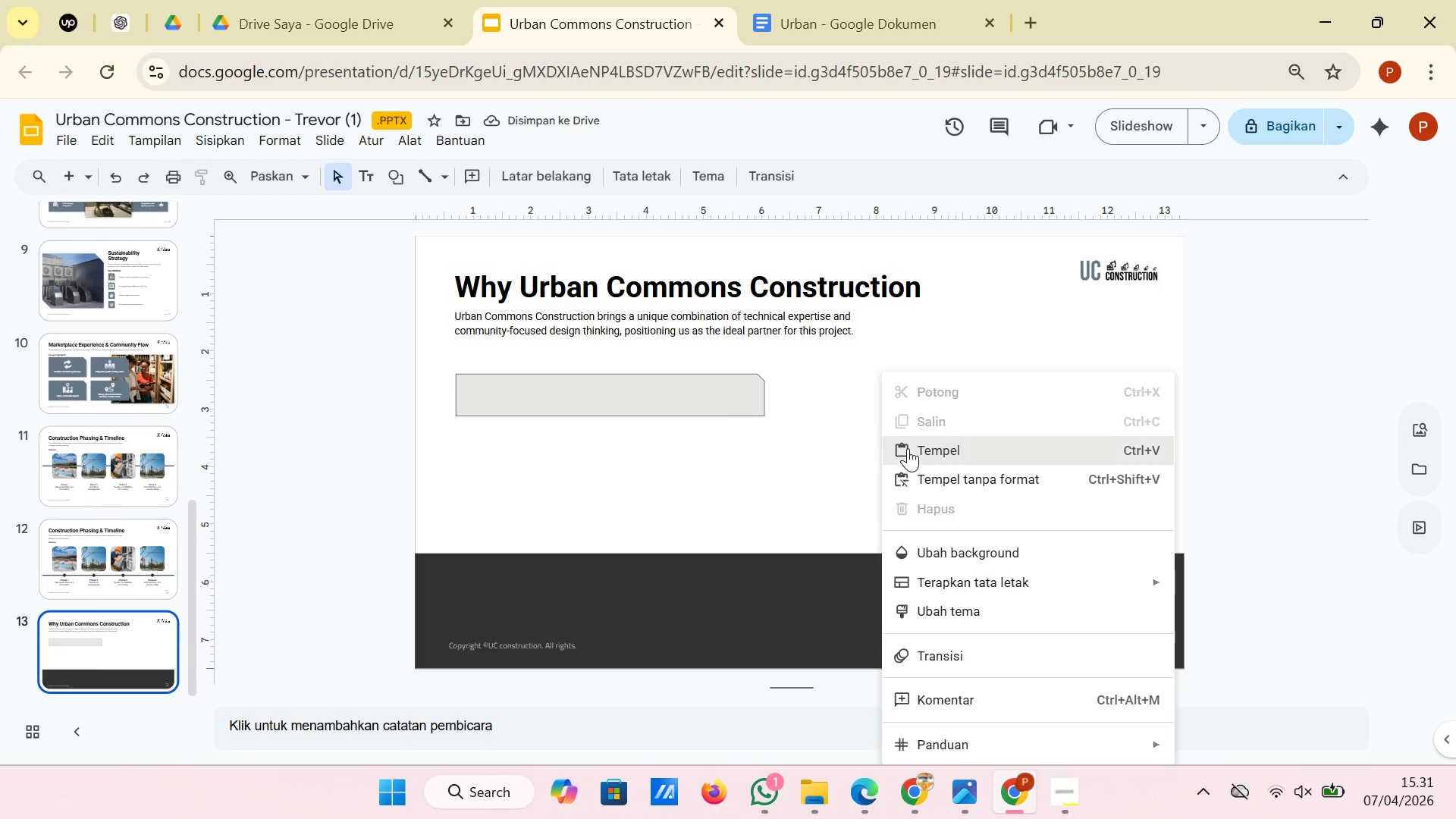 
left_click([908, 448])
 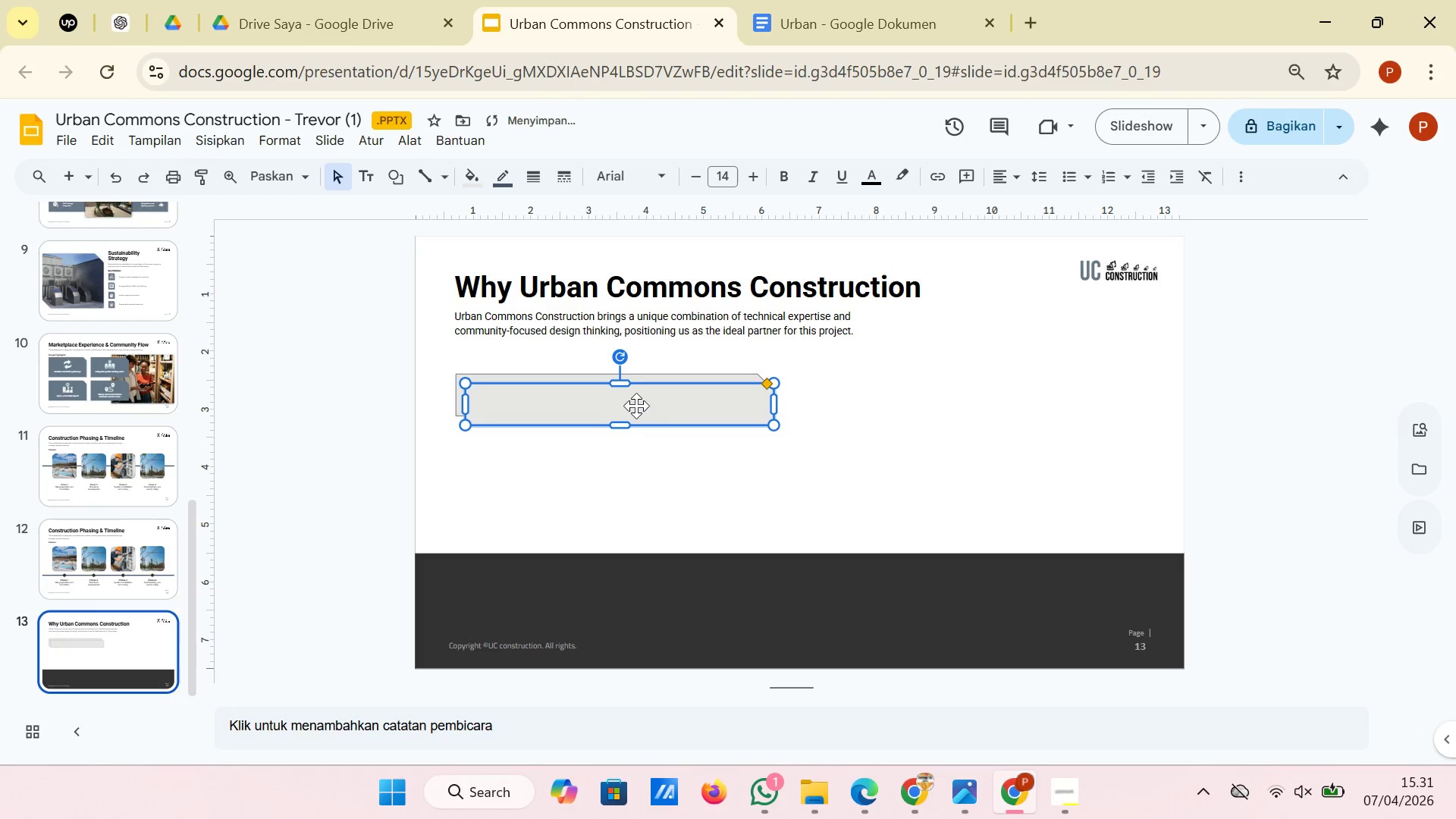 
left_click_drag(start_coordinate=[636, 406], to_coordinate=[995, 399])
 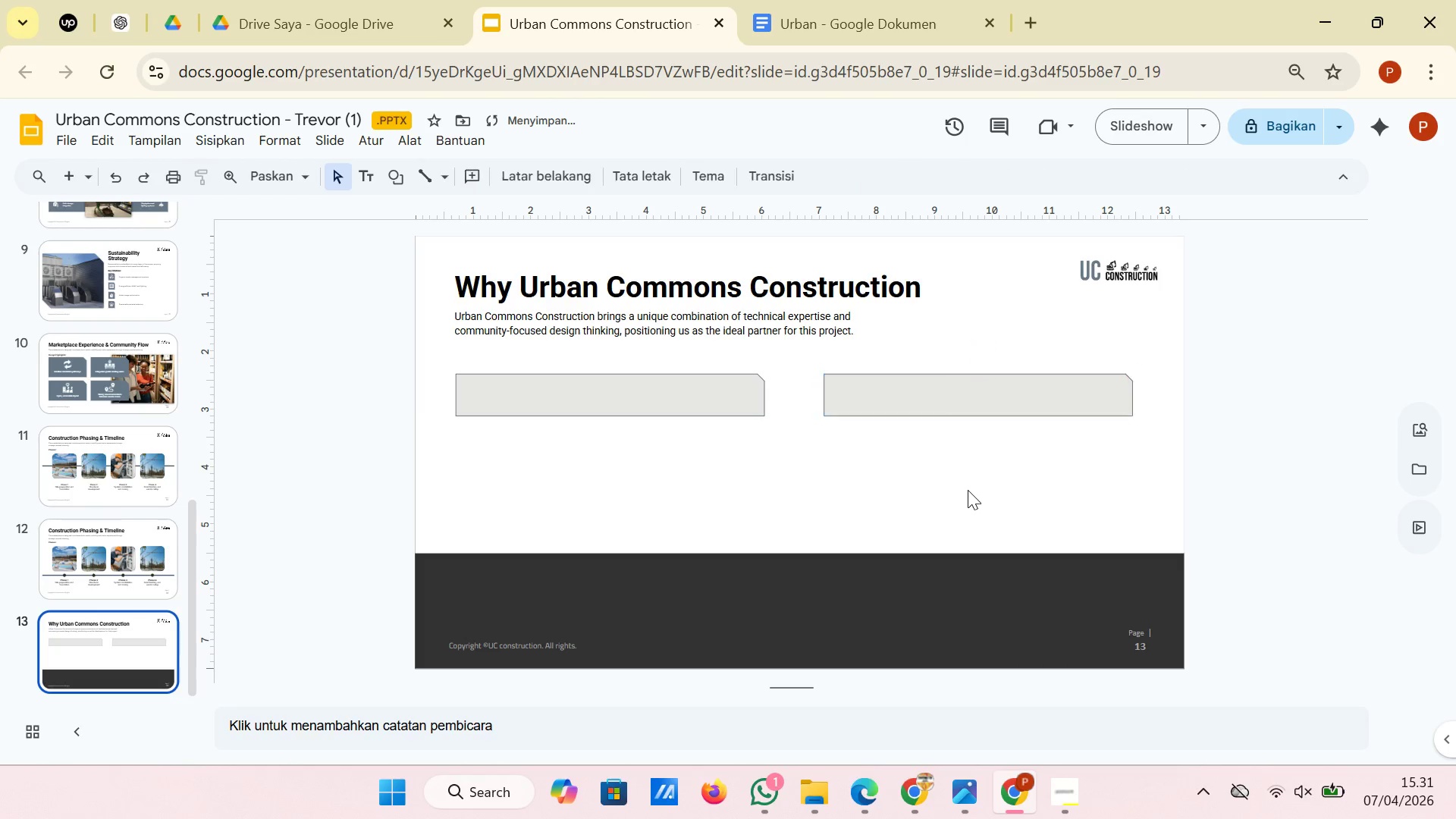 
left_click([968, 490])
 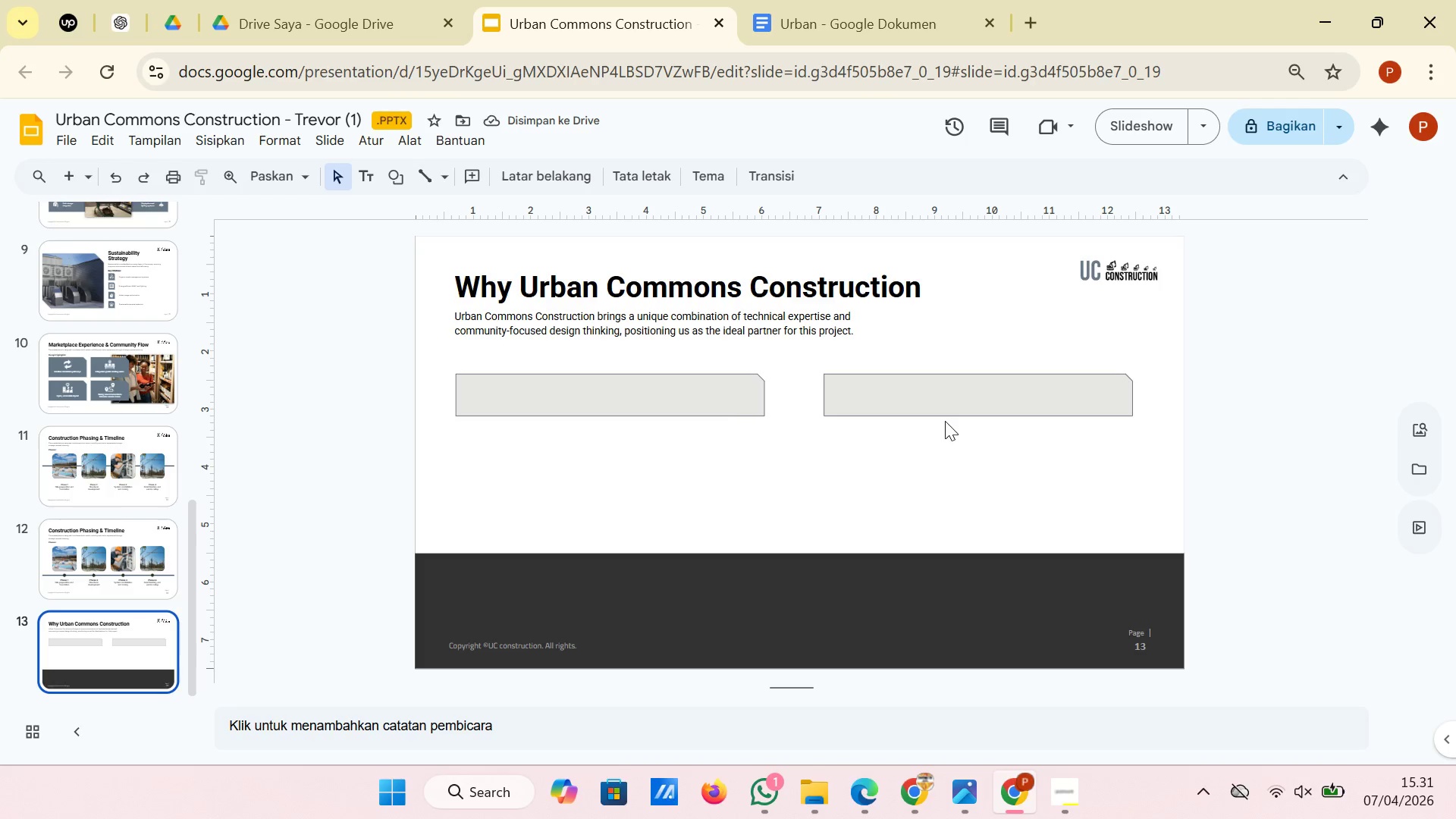 
left_click([962, 393])
 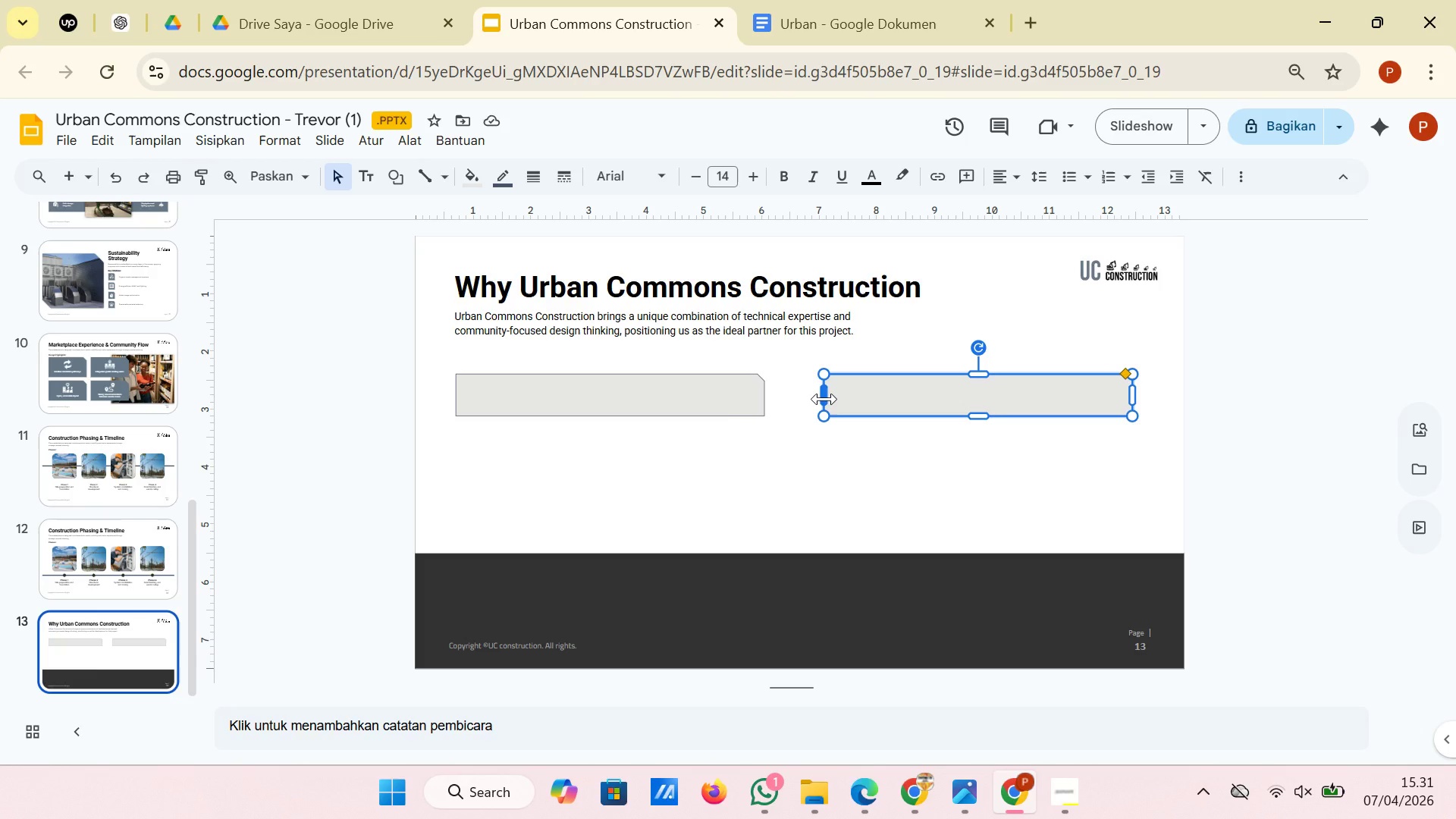 
left_click_drag(start_coordinate=[824, 399], to_coordinate=[819, 399])
 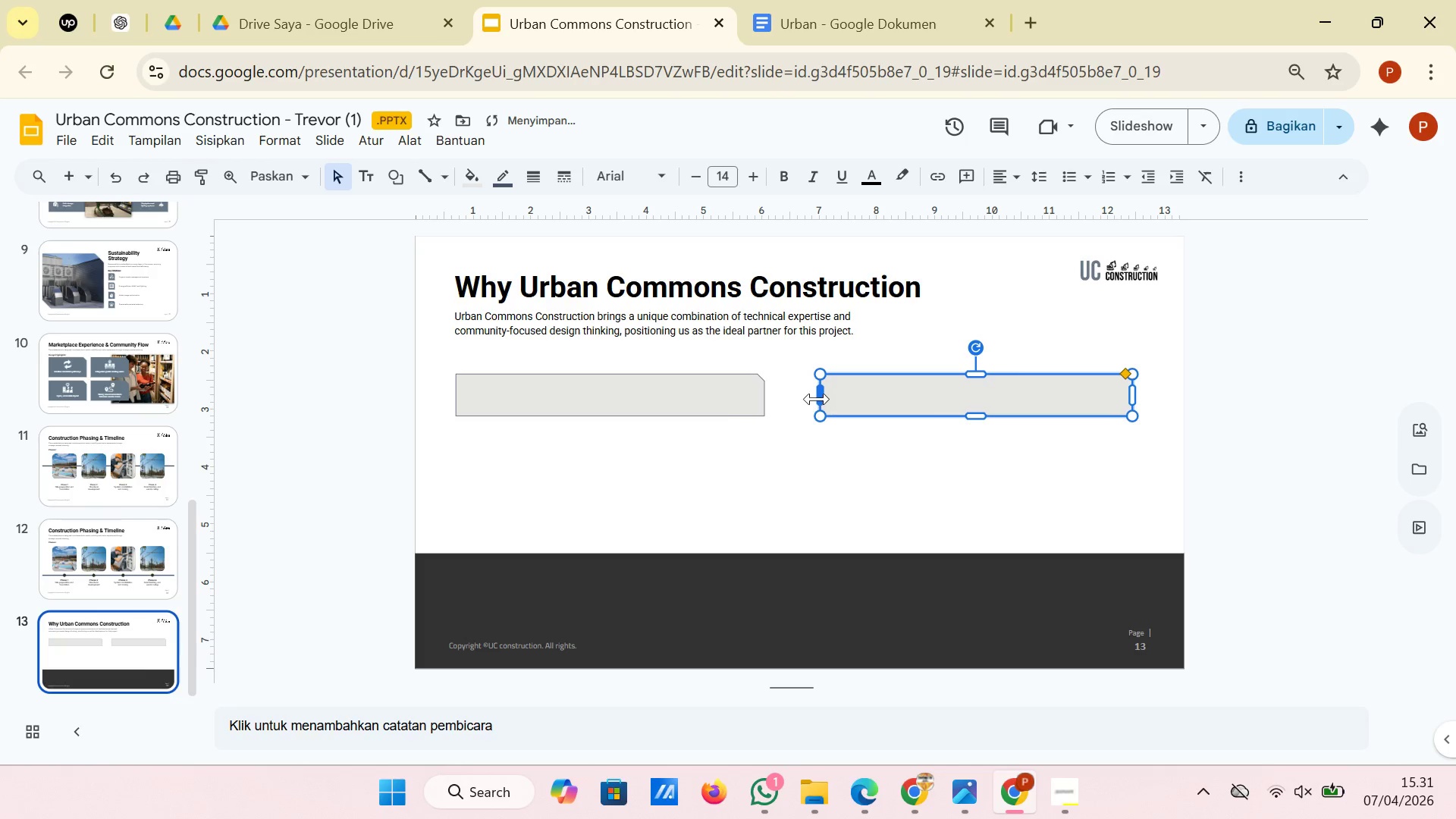 
left_click_drag(start_coordinate=[818, 399], to_coordinate=[805, 399])
 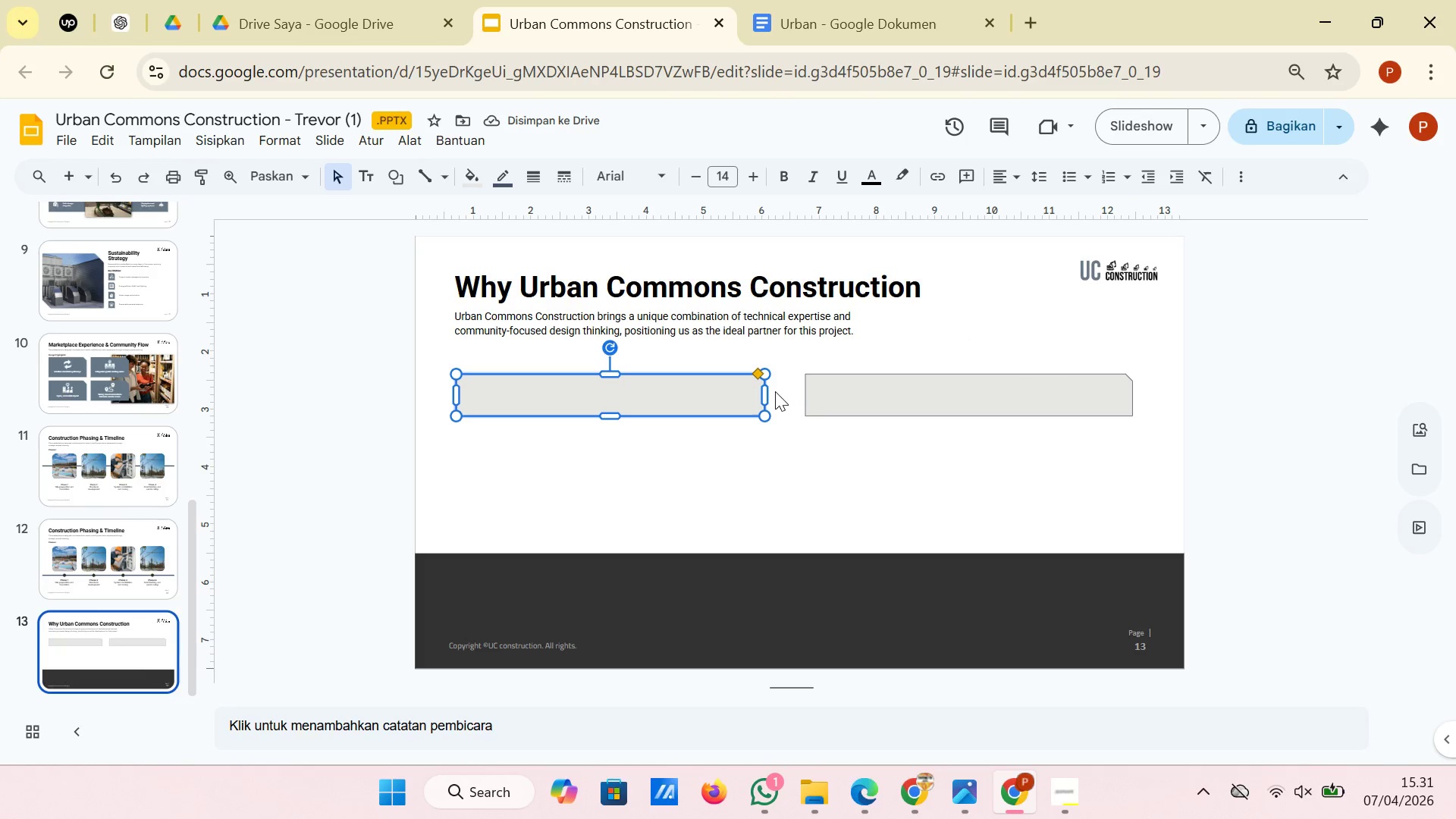 
left_click_drag(start_coordinate=[765, 391], to_coordinate=[785, 391])
 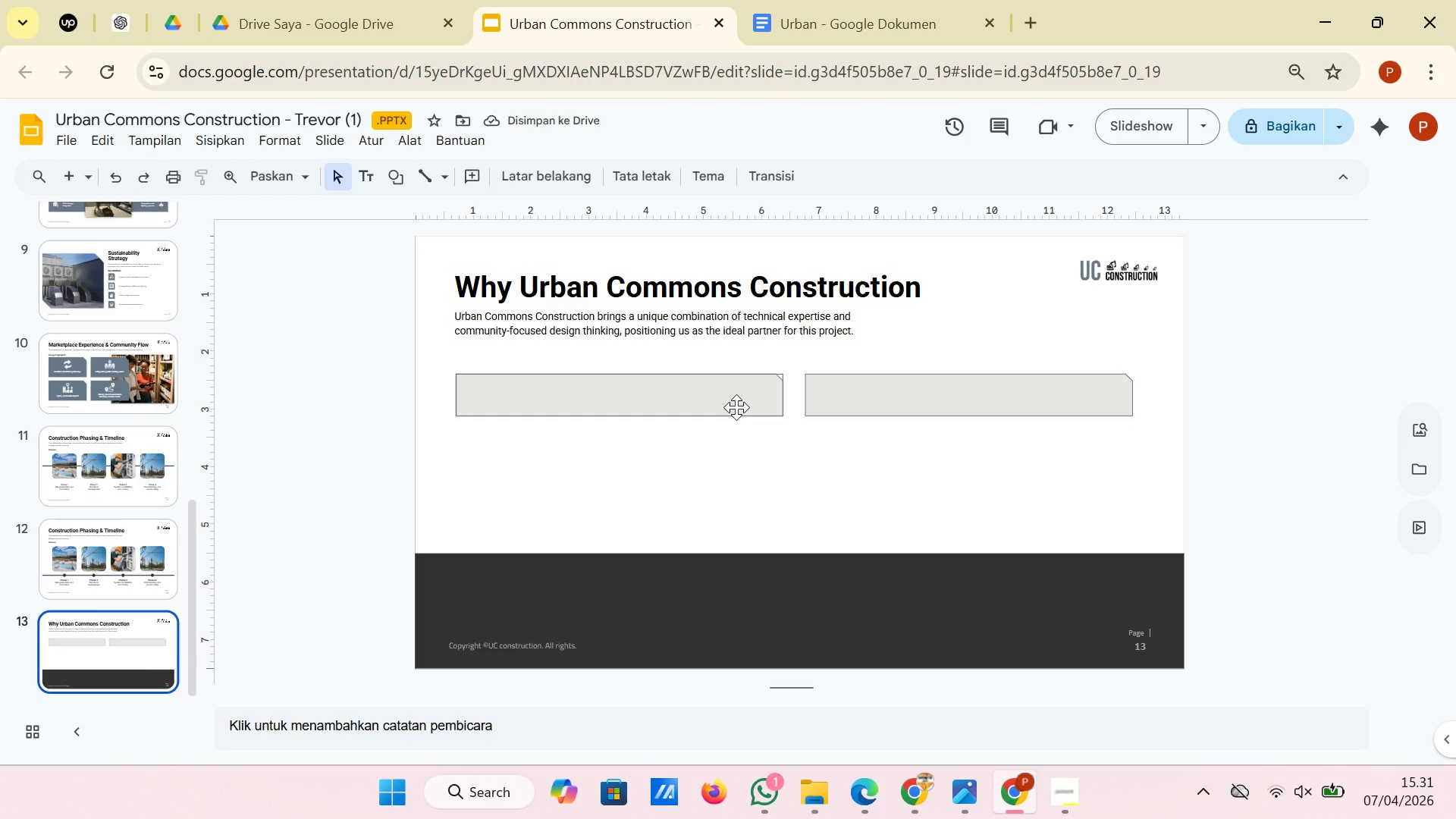 
left_click([736, 407])
 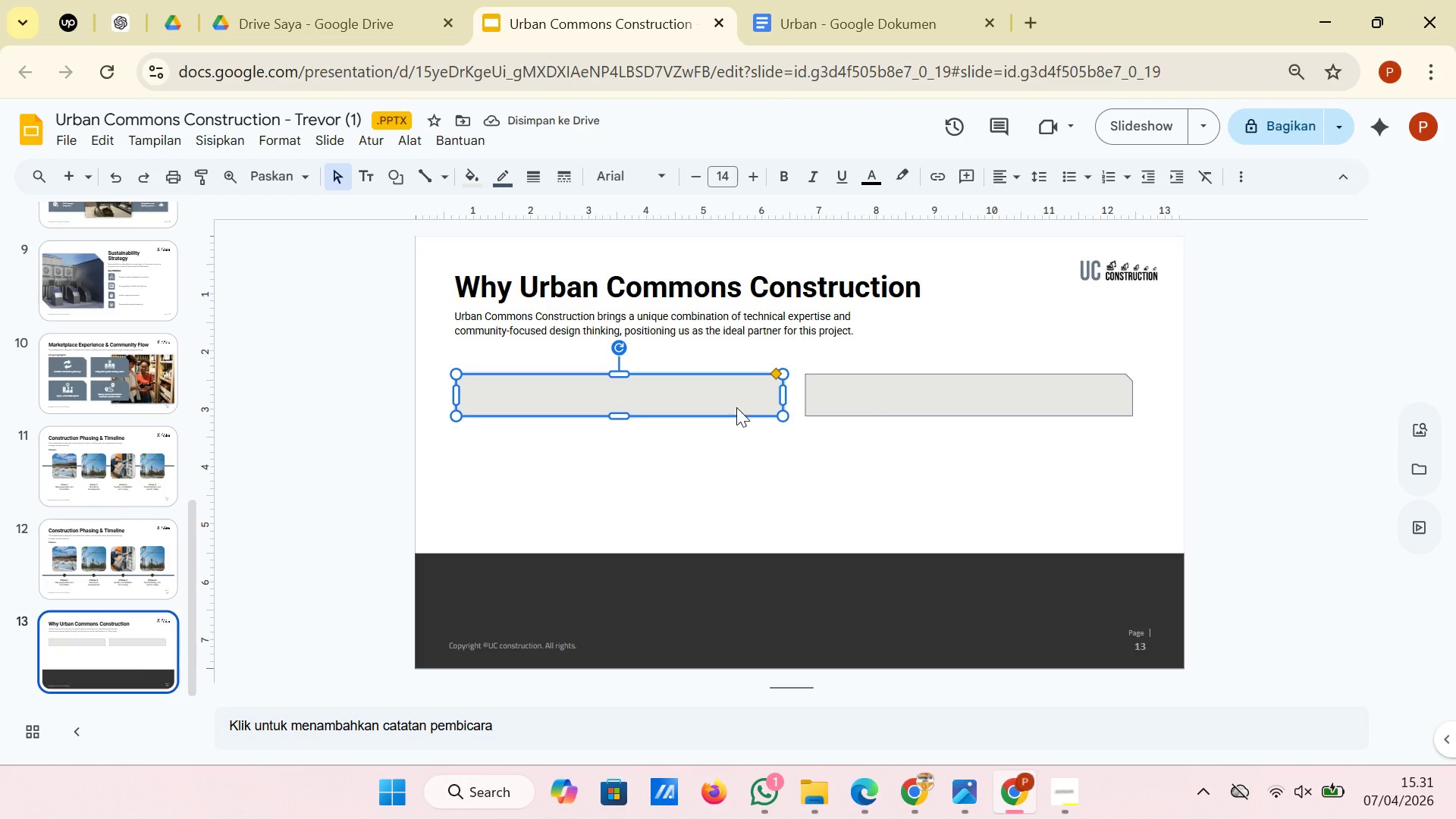 
hold_key(key=ShiftLeft, duration=0.66)
left_click([888, 400])
 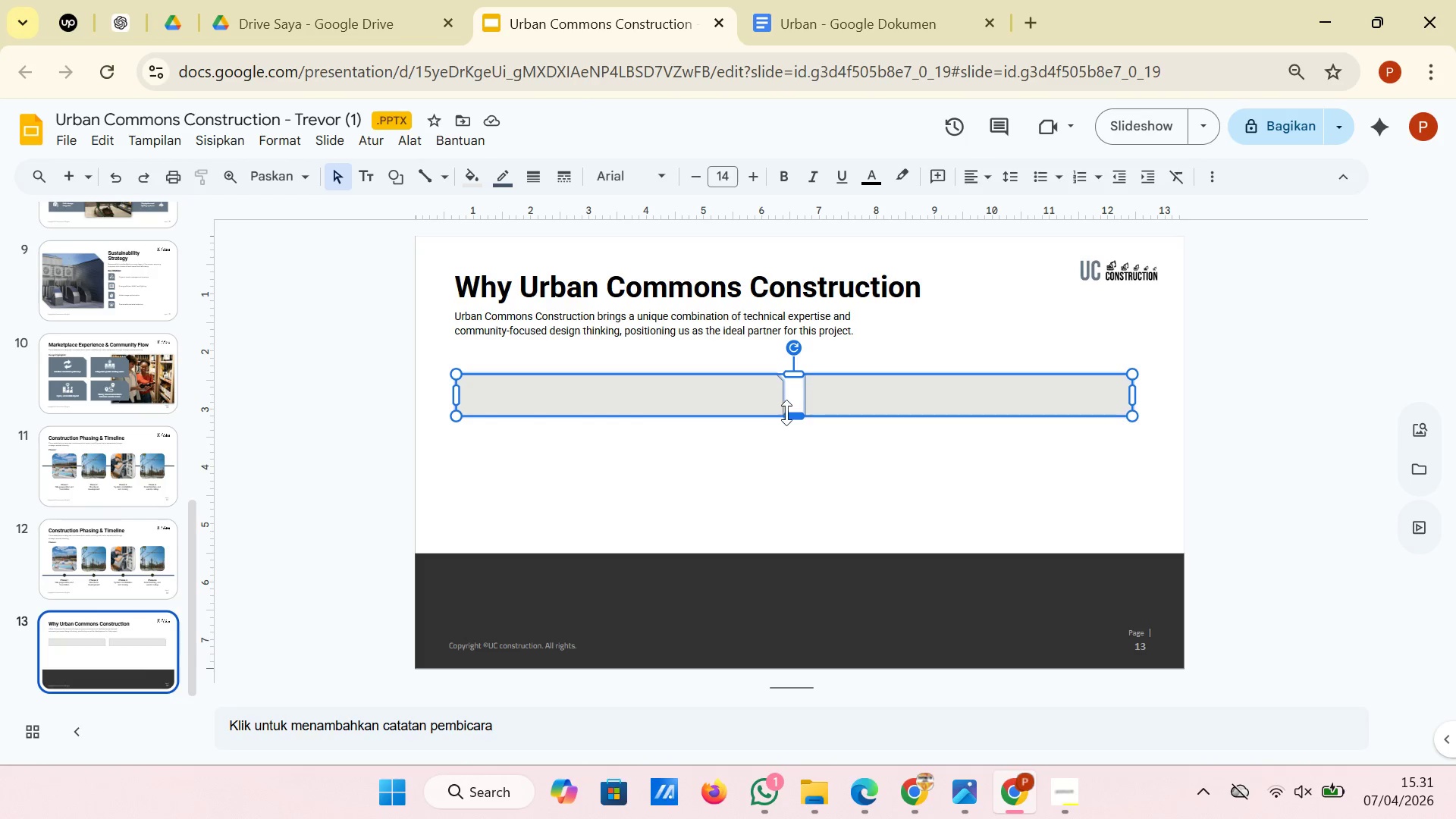 
left_click([788, 412])
 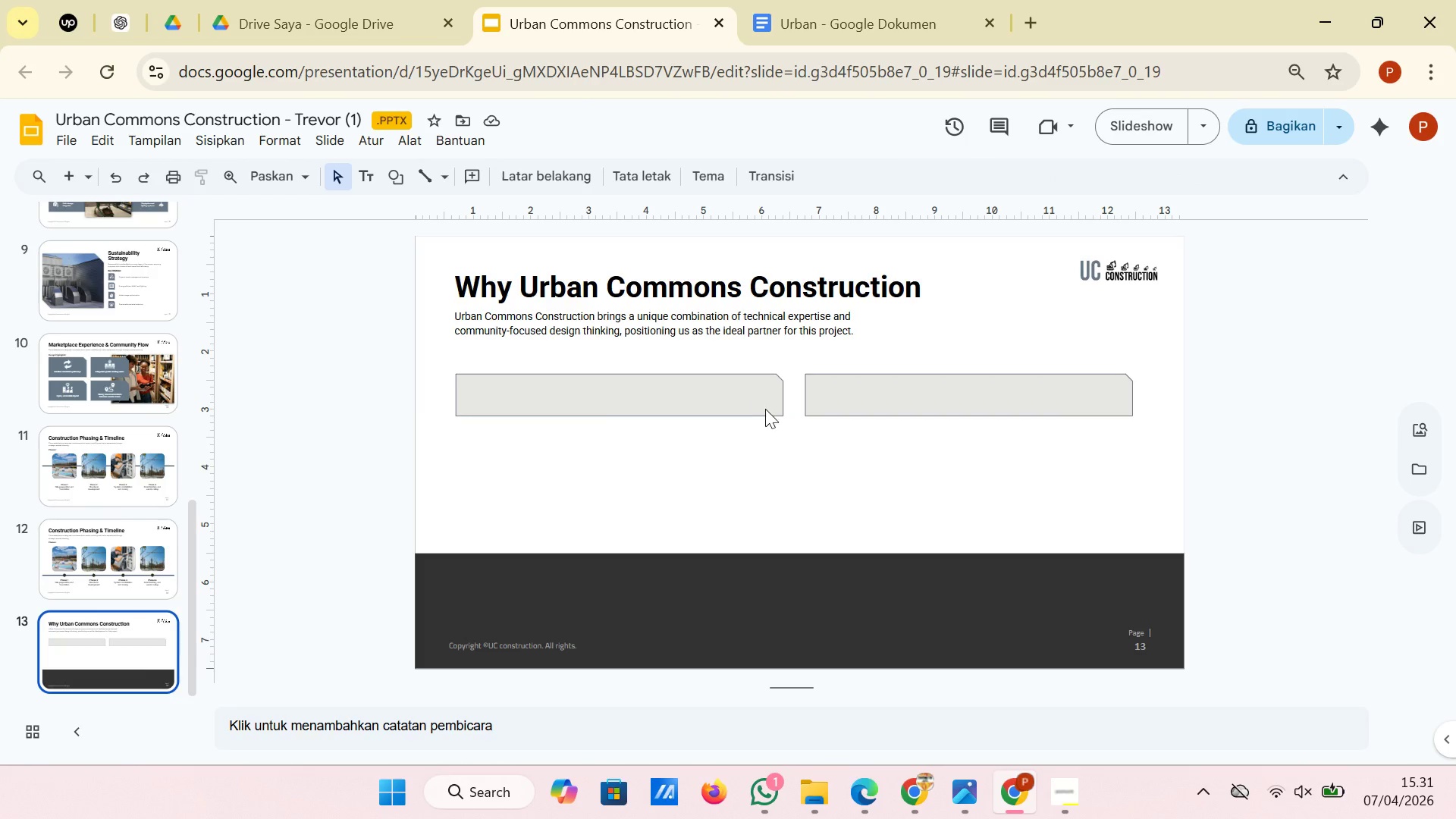 
left_click([765, 409])
 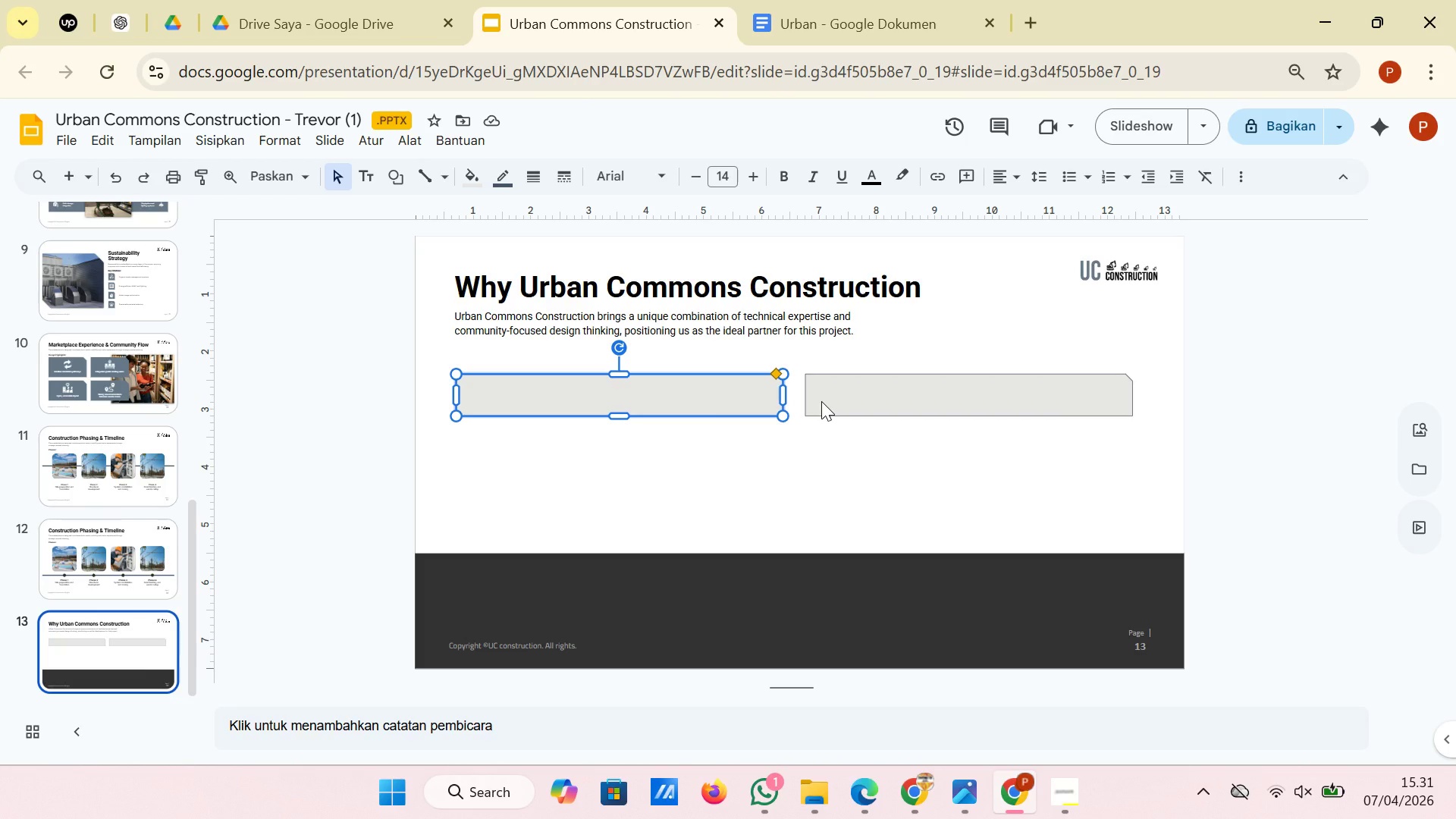 
hold_key(key=ShiftLeft, duration=0.56)
left_click([821, 401])
 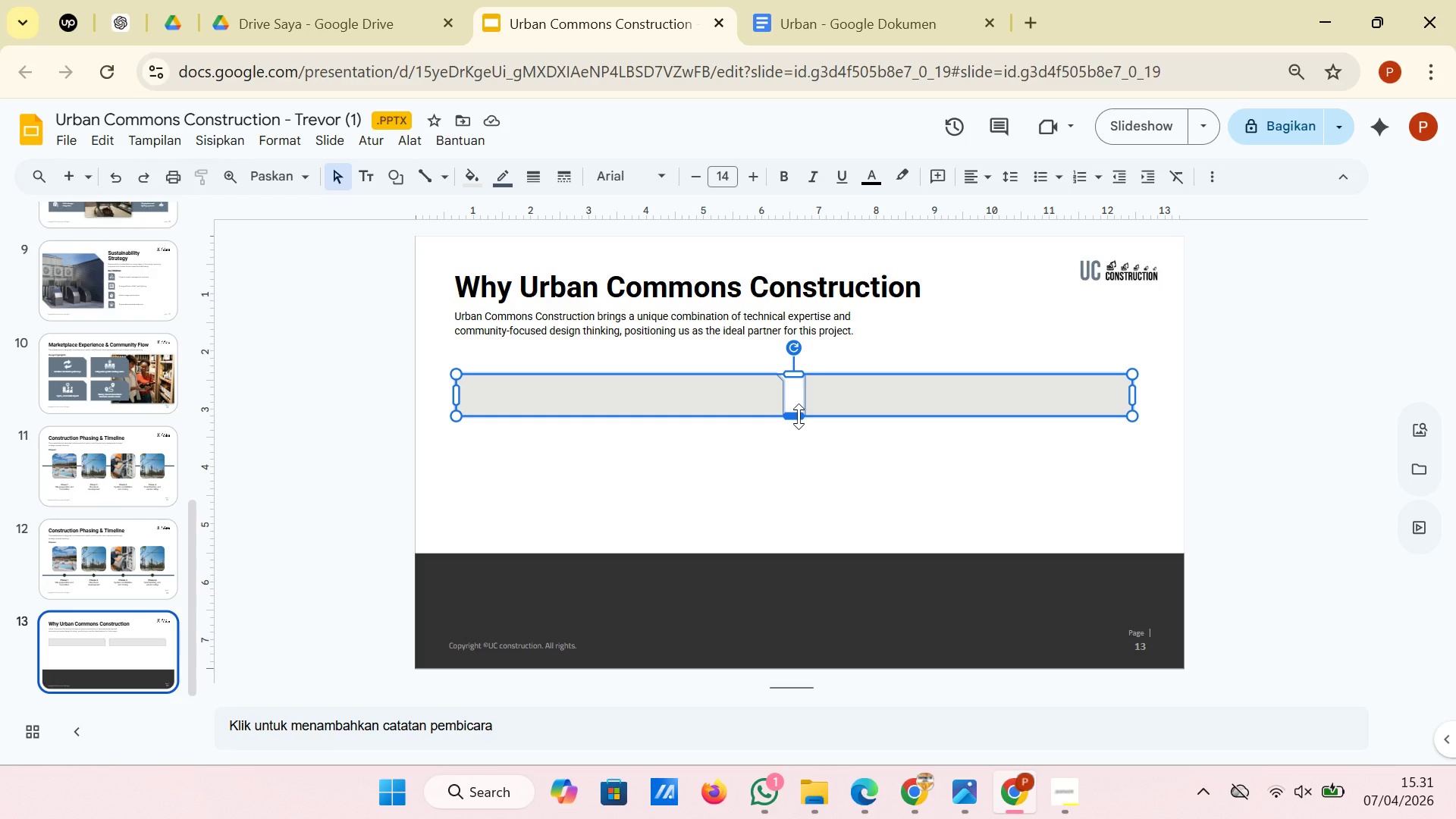 
left_click_drag(start_coordinate=[799, 416], to_coordinate=[799, 425])
 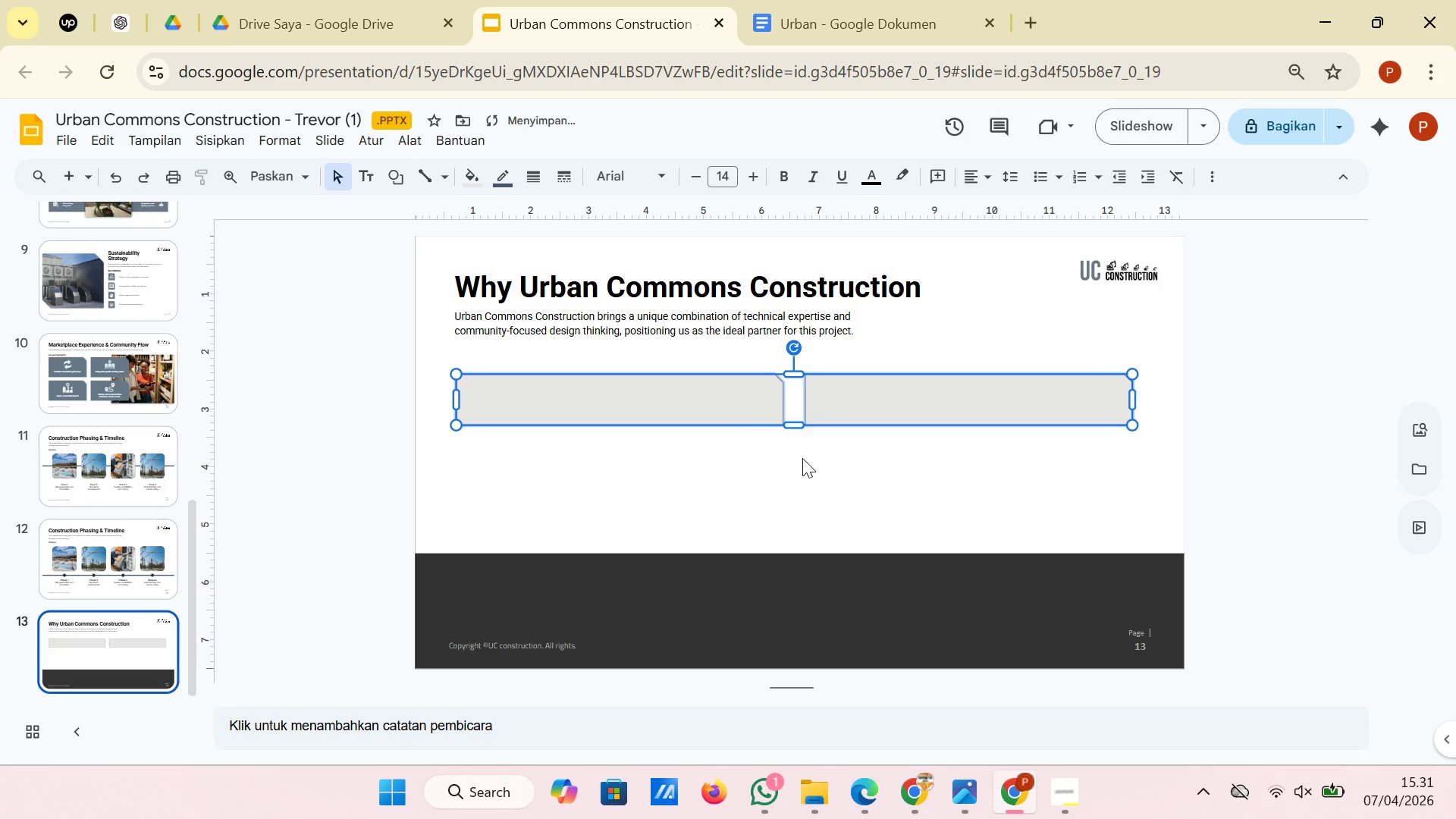 
left_click([802, 458])
 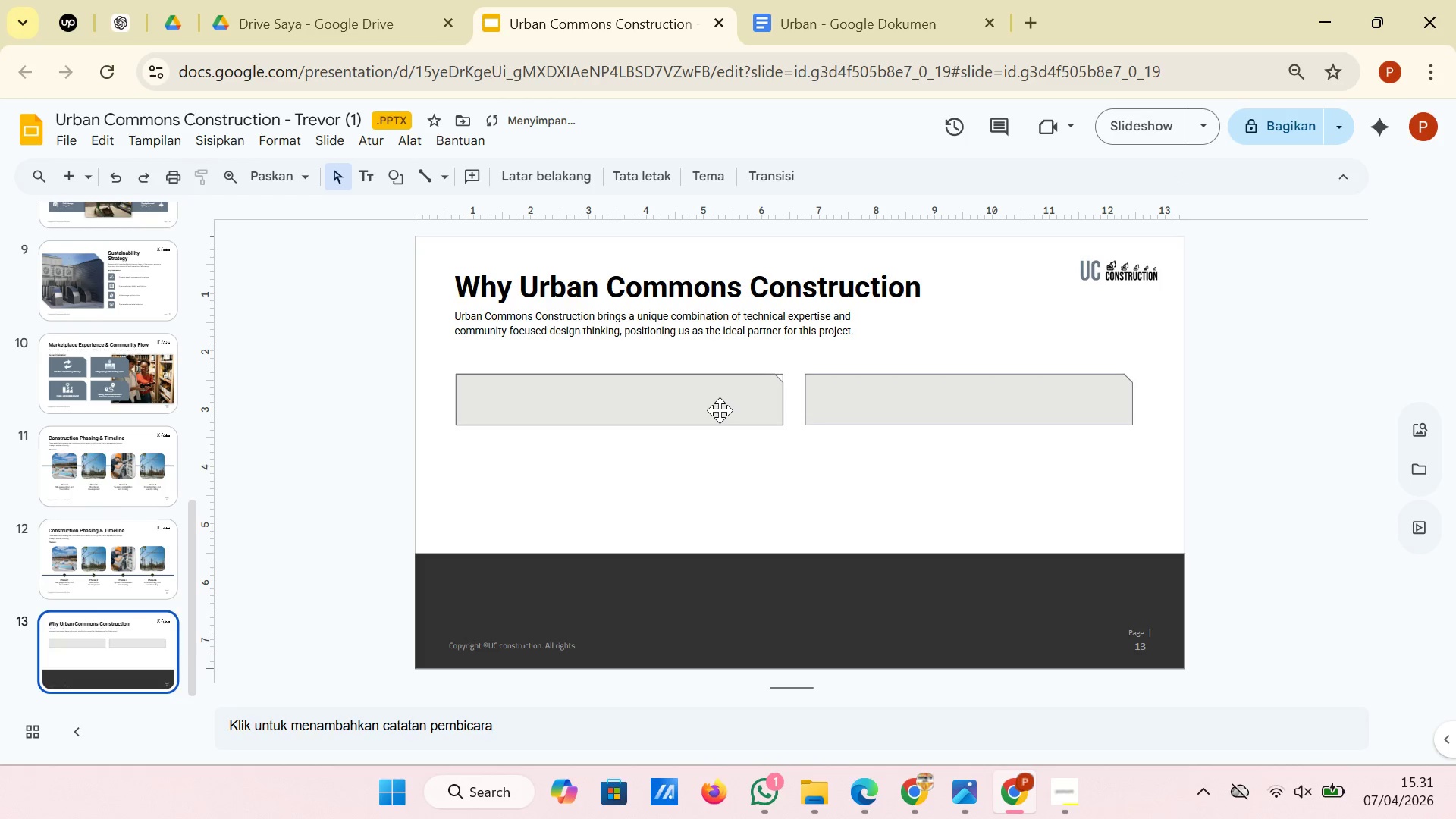 
left_click([720, 410])
 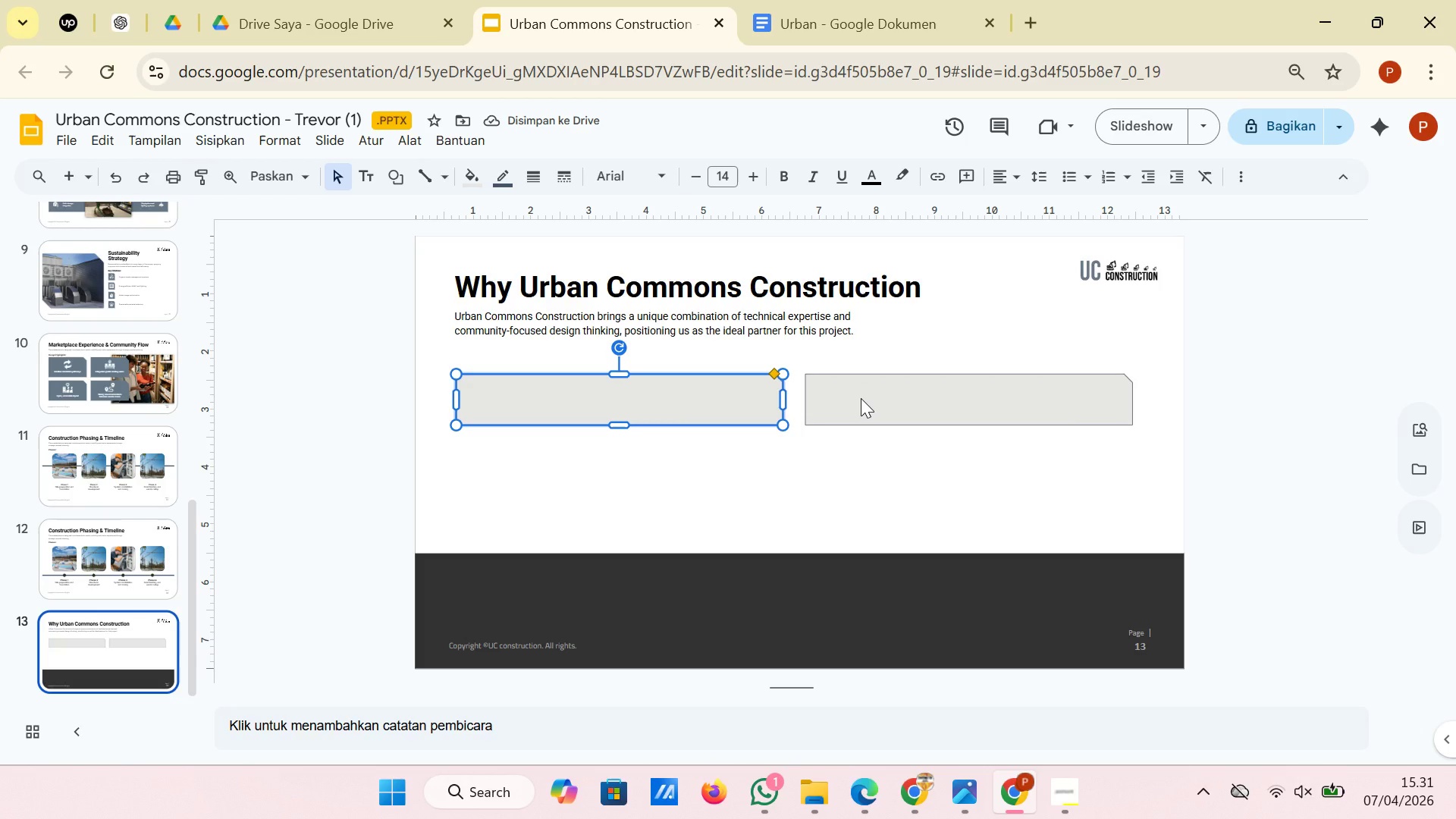 
hold_key(key=ShiftLeft, duration=0.47)
left_click([861, 398])
 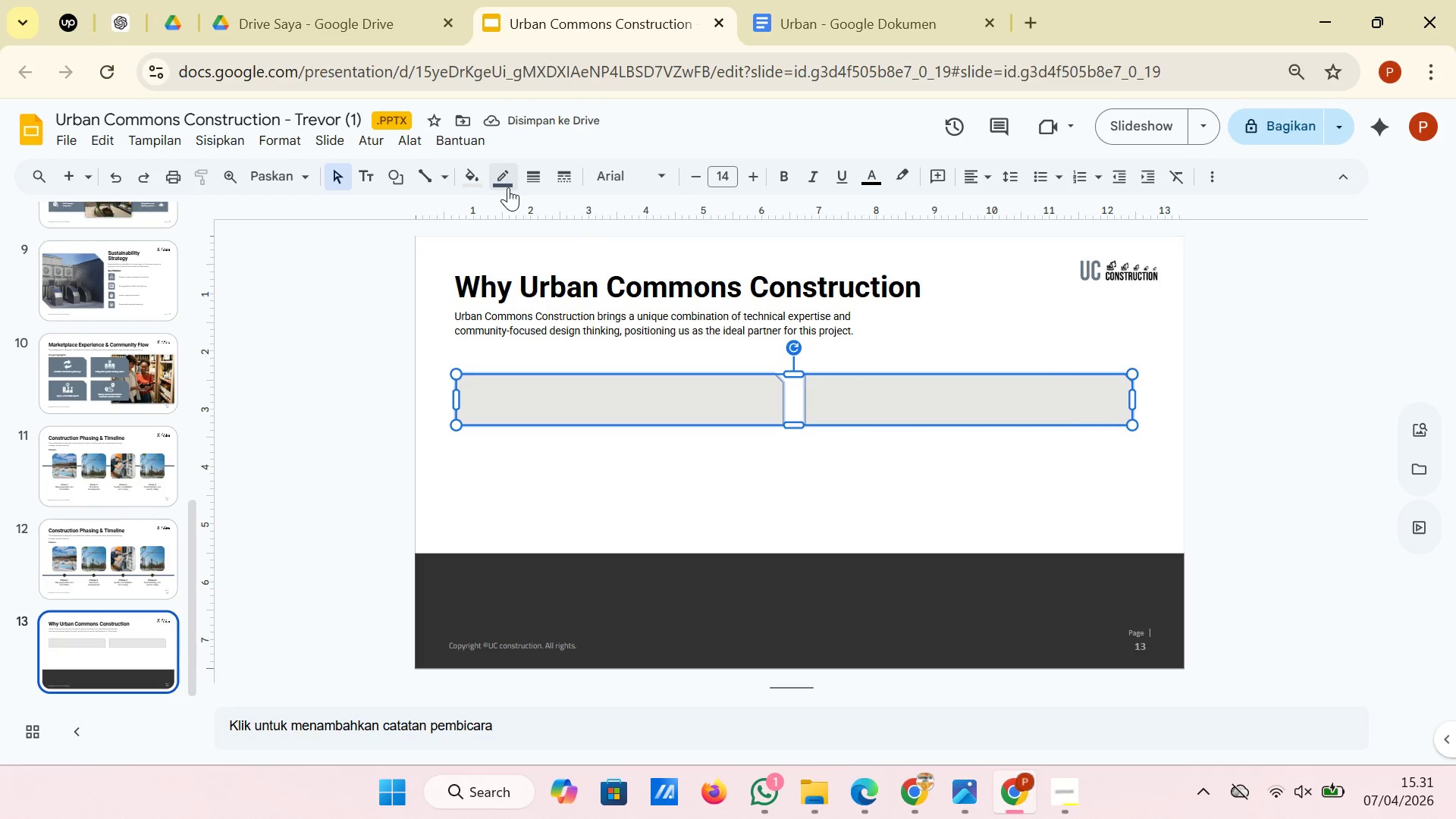 
left_click([508, 187])
 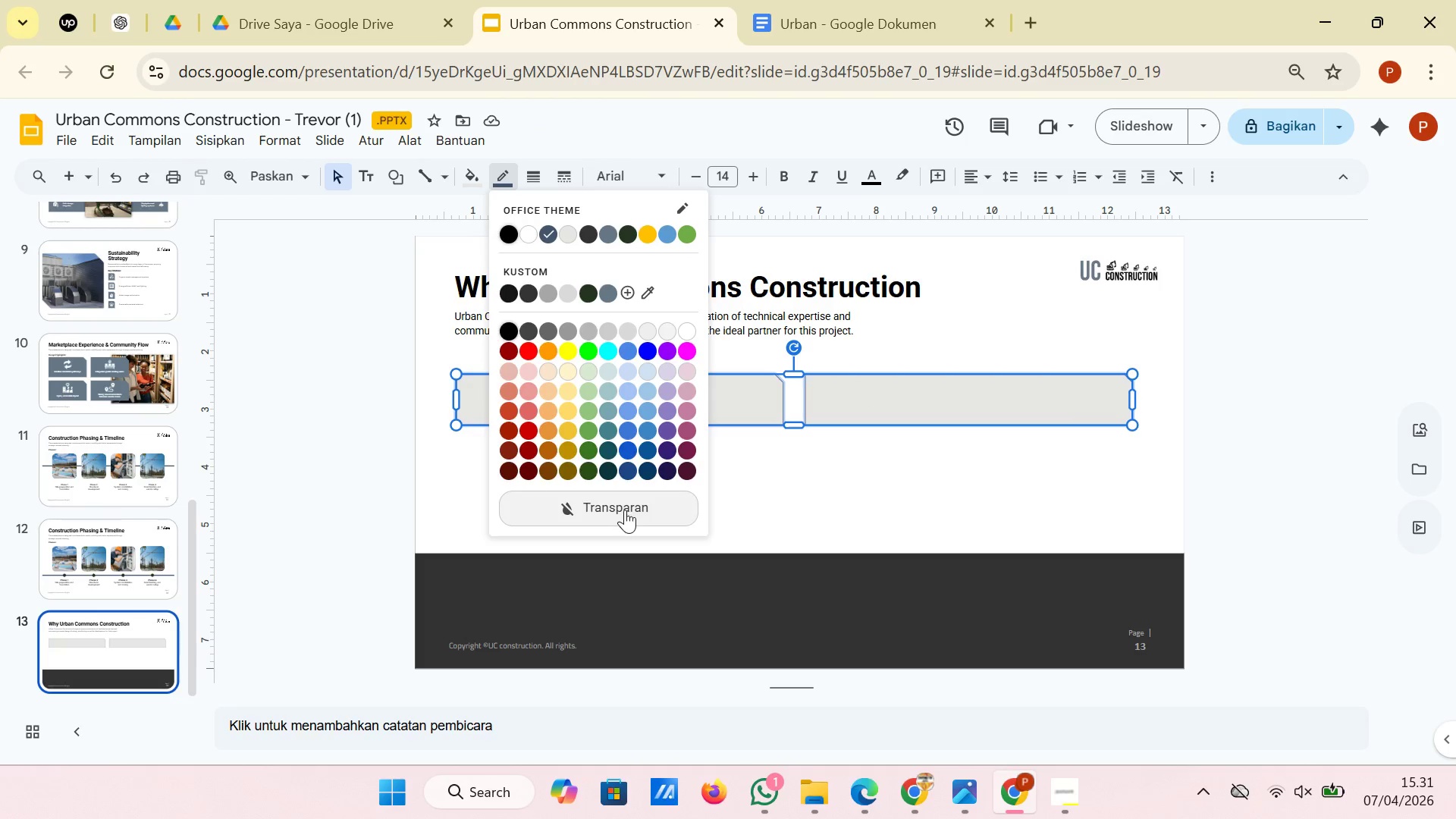 
left_click([624, 510])
 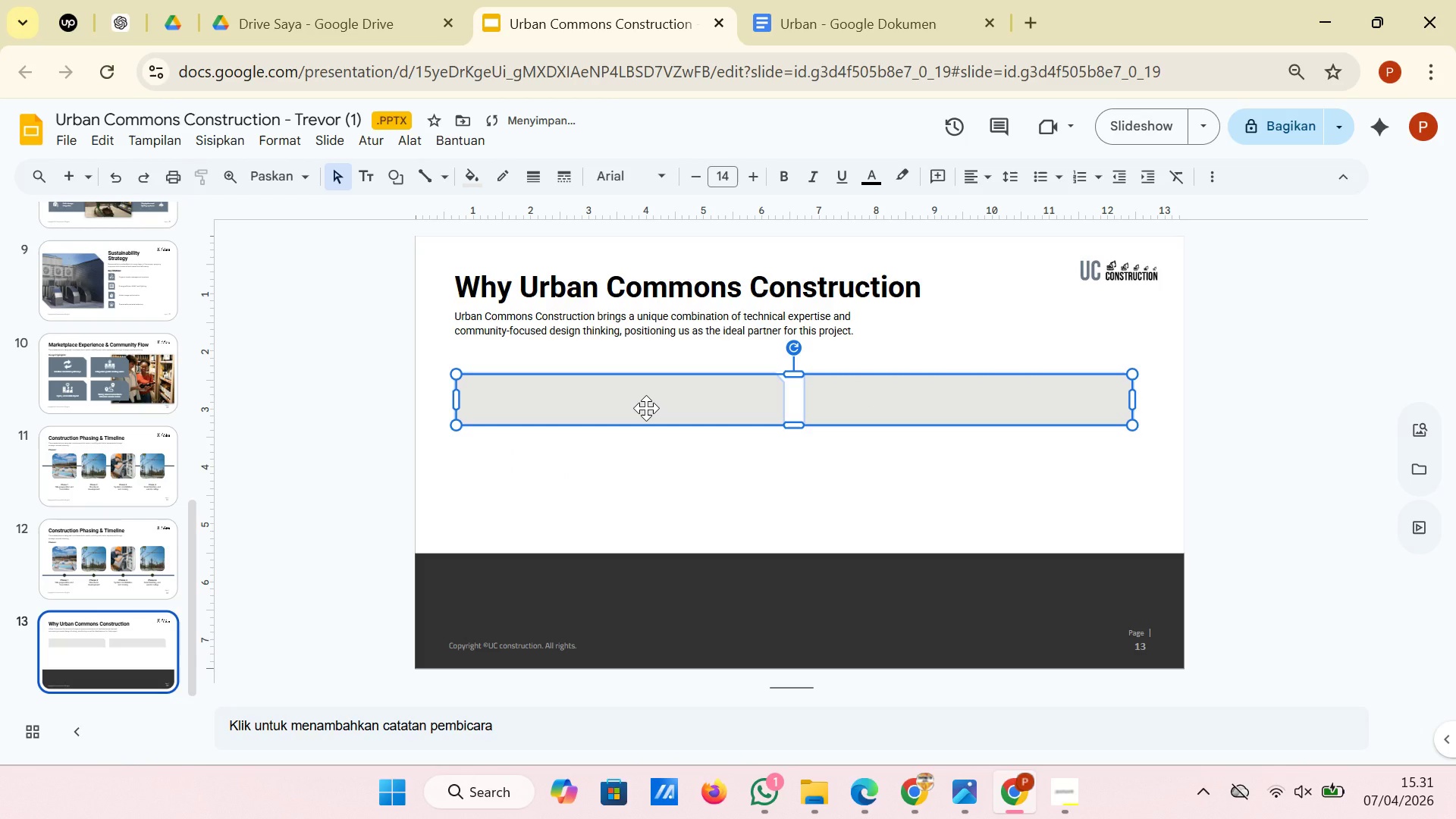 
right_click([646, 408])
 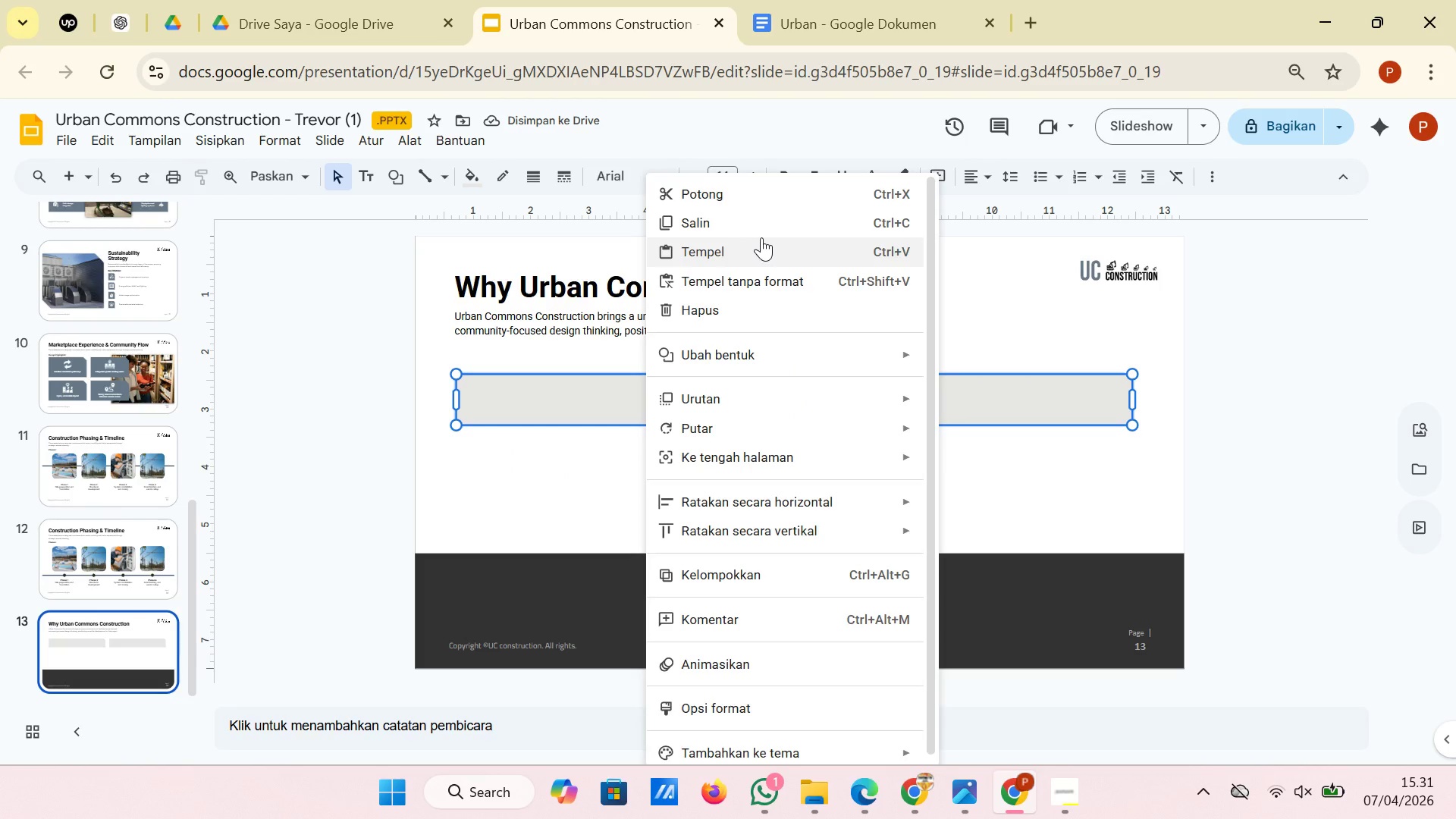 
left_click([764, 231])
 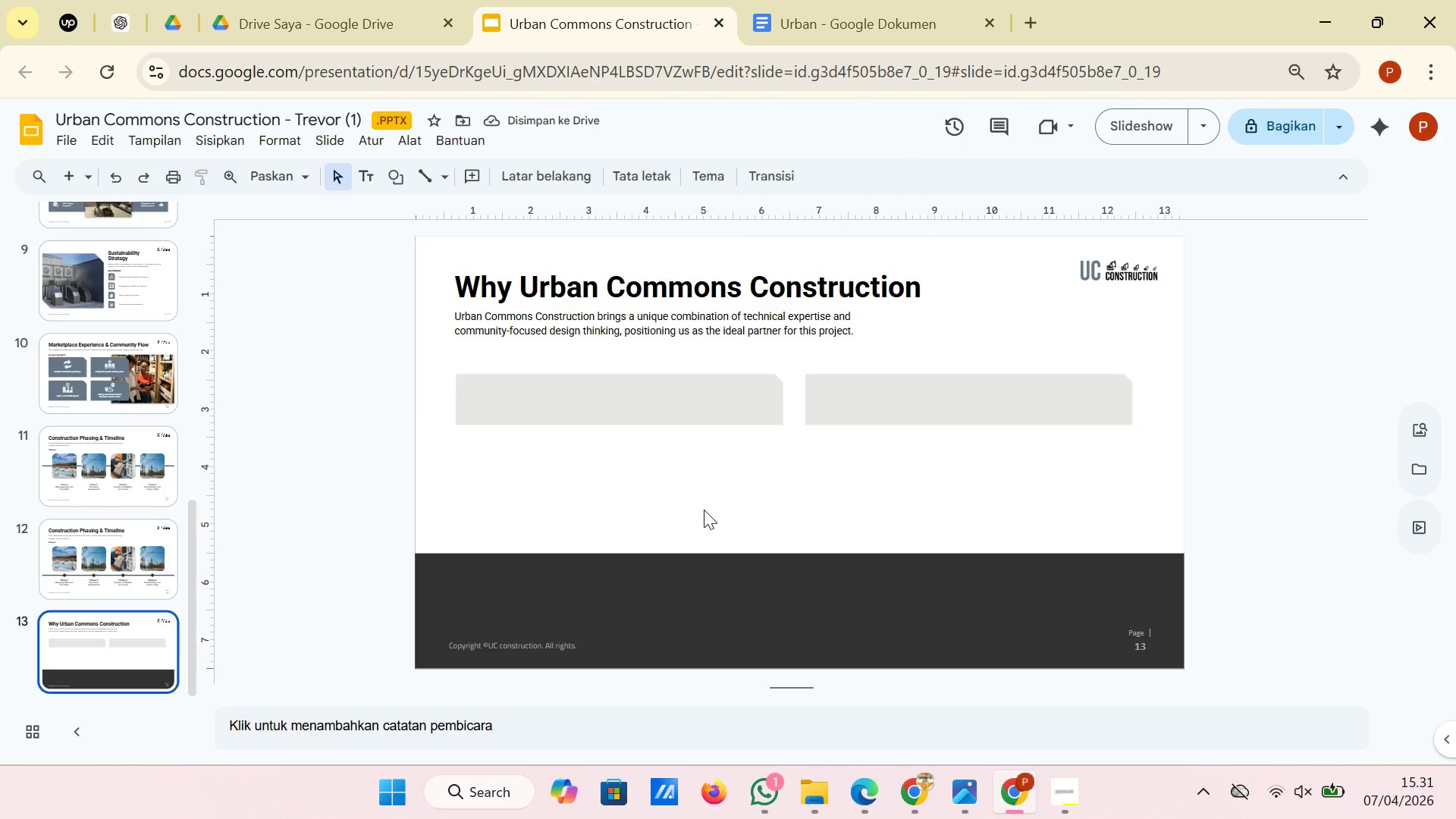 
left_click([704, 510])
 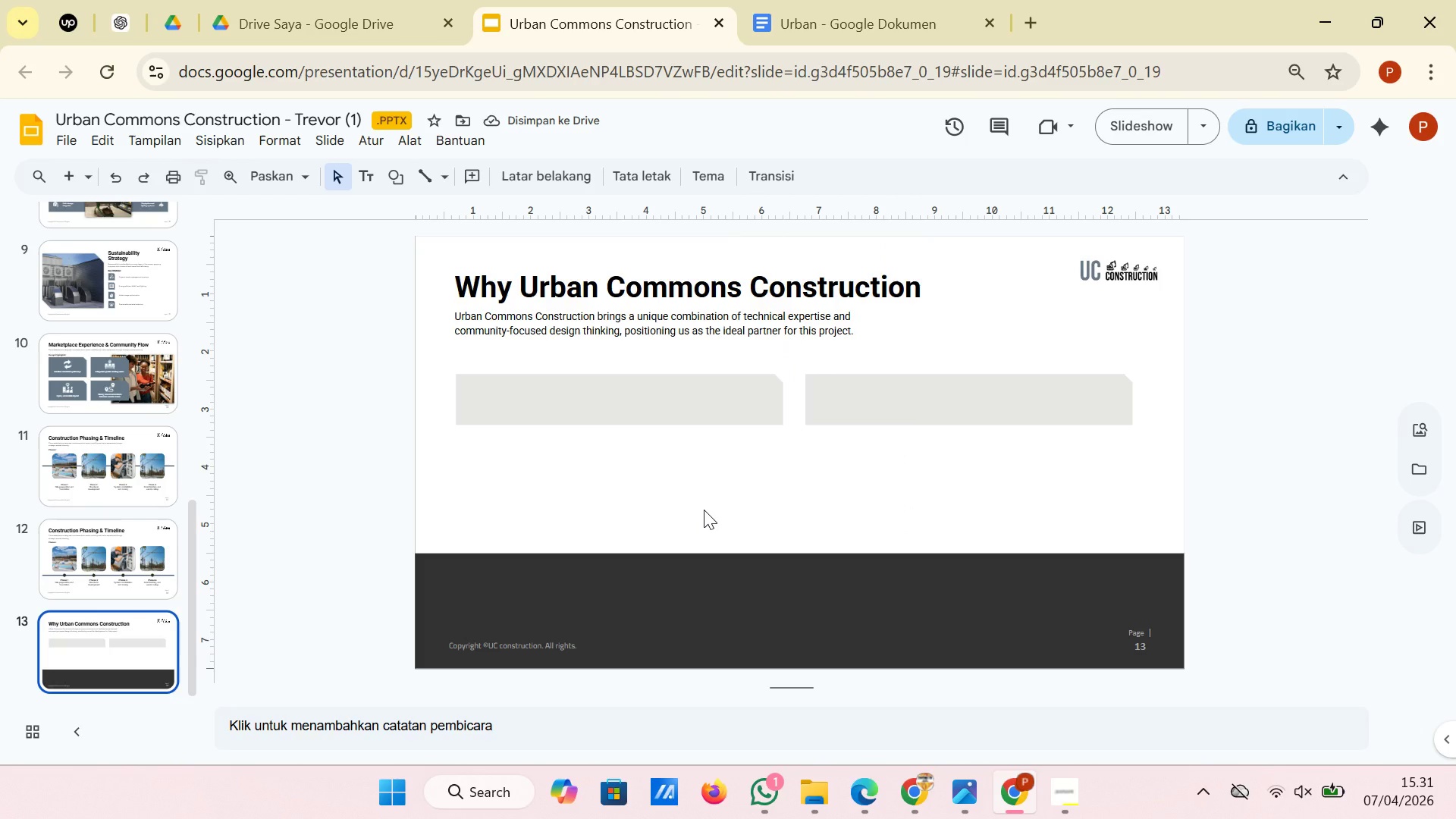 
right_click([704, 510])
 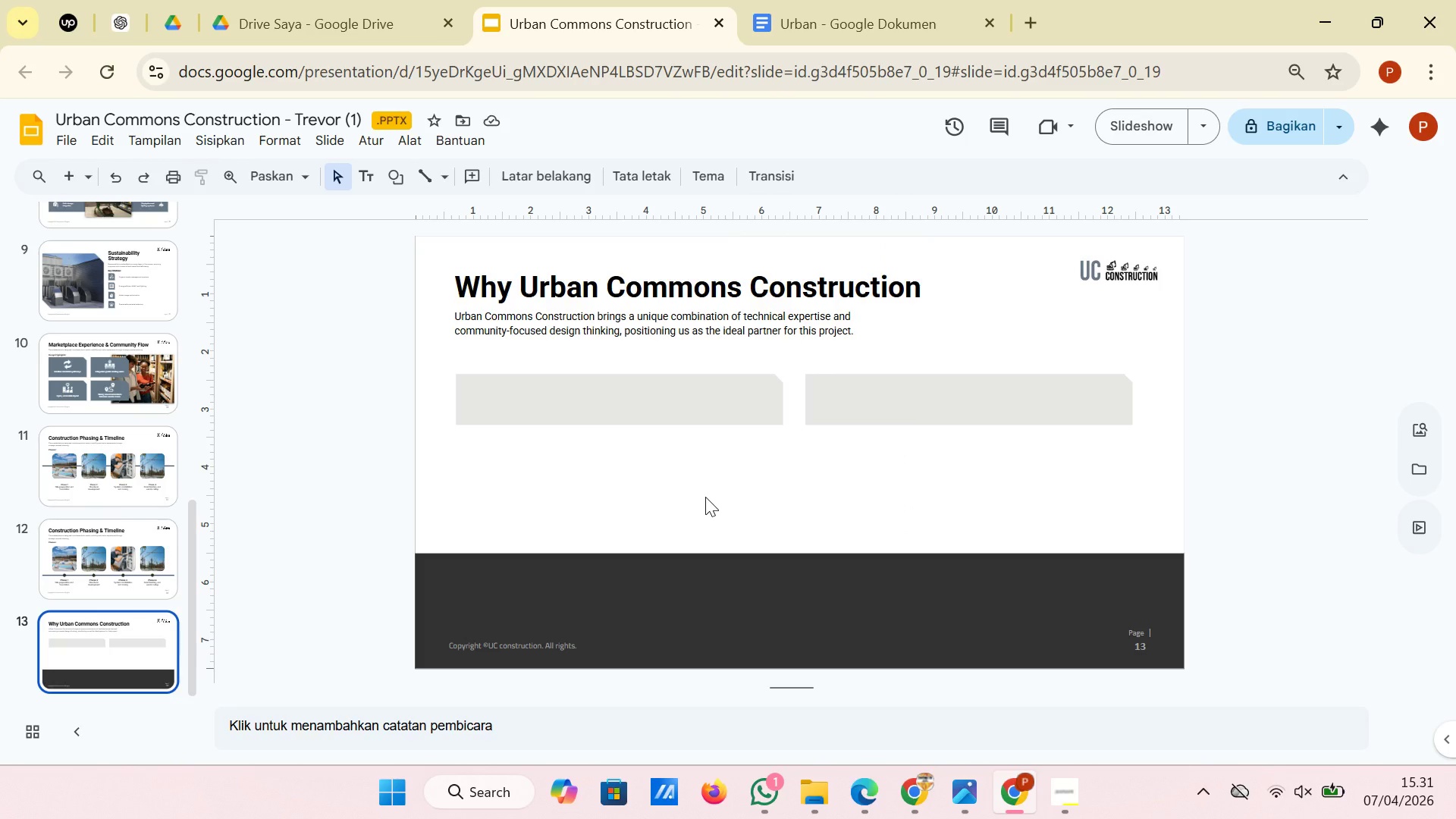 
right_click([705, 497])
 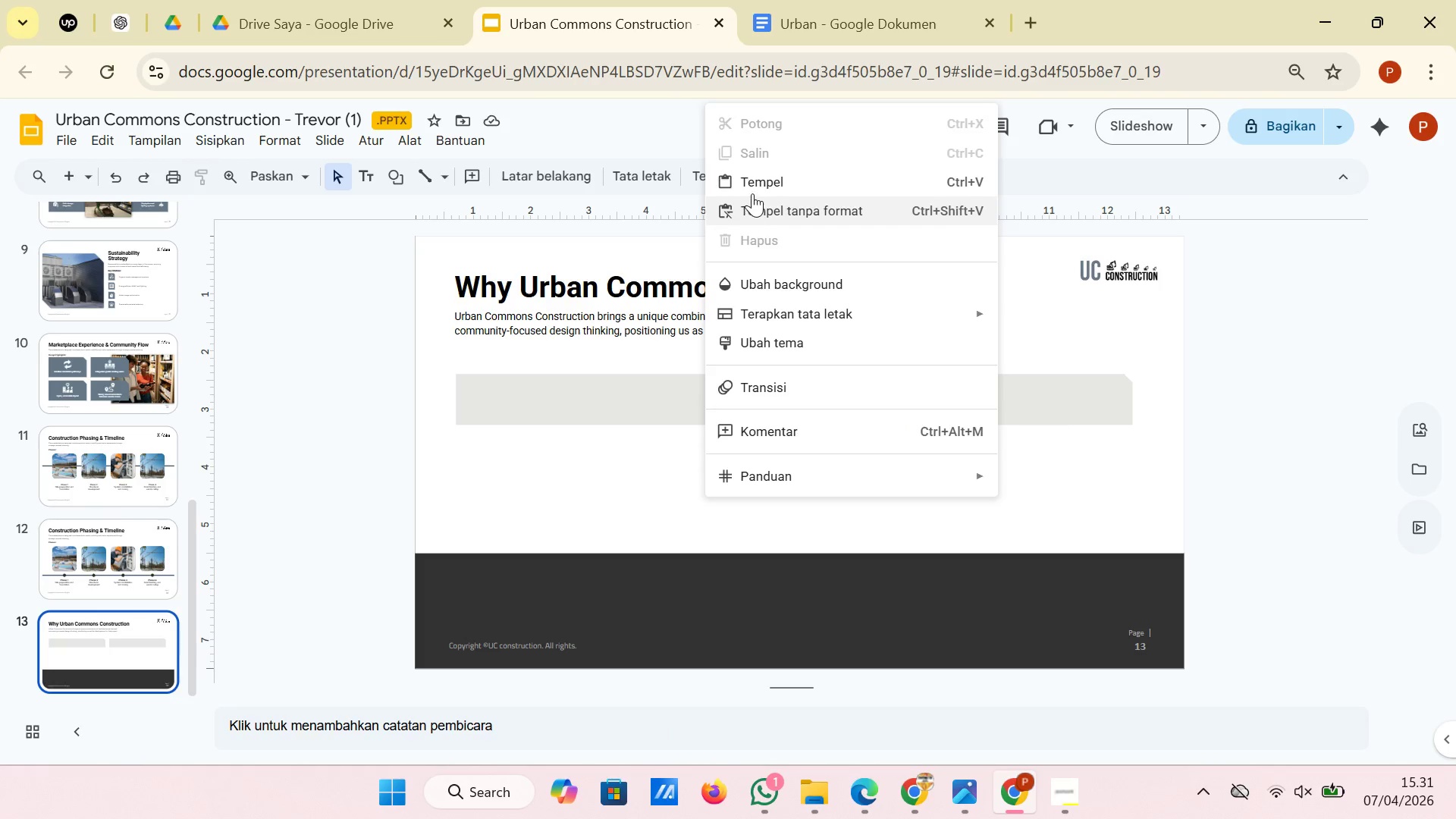 
left_click([752, 189])
 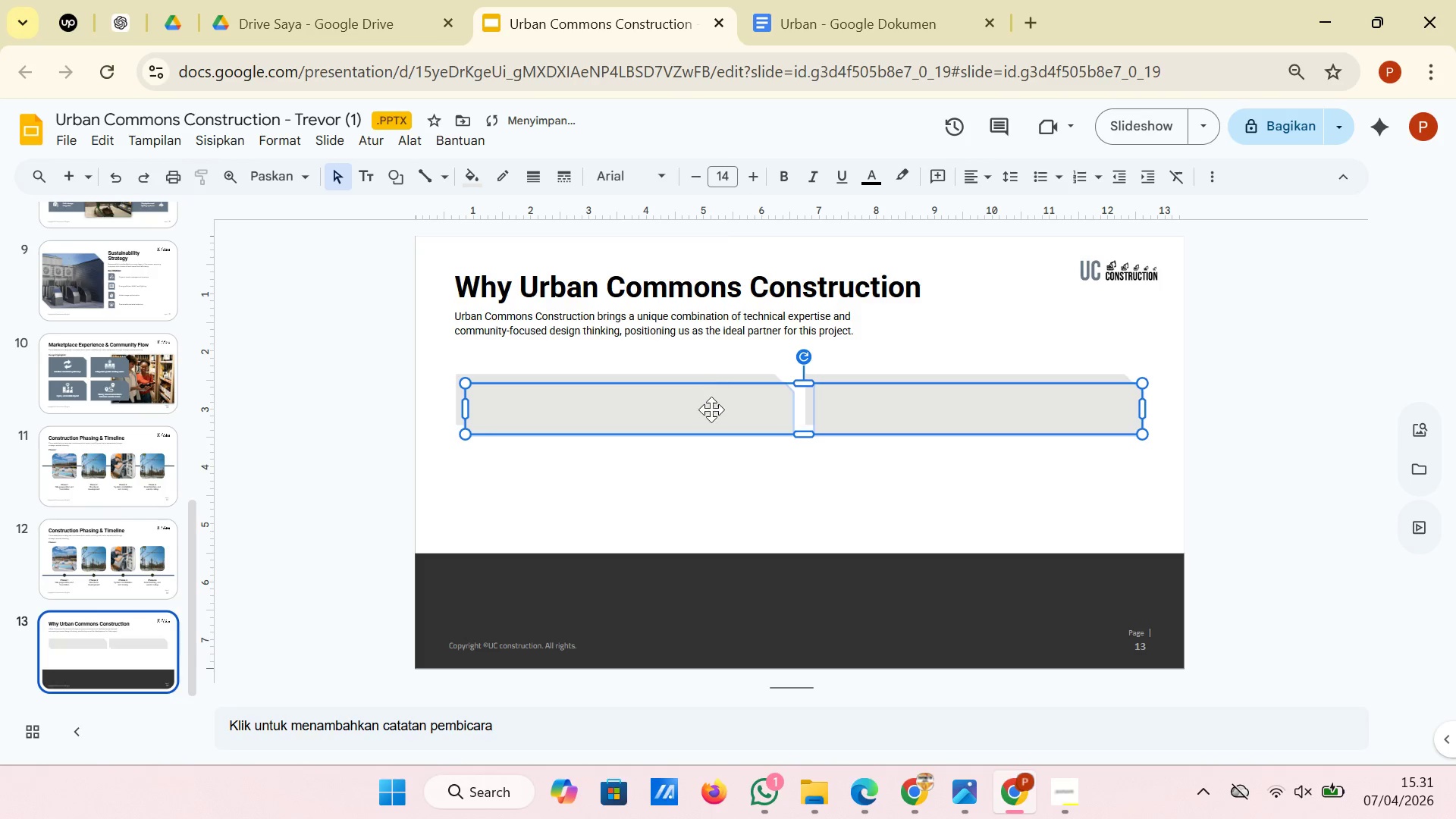 
left_click_drag(start_coordinate=[711, 410], to_coordinate=[701, 473])
 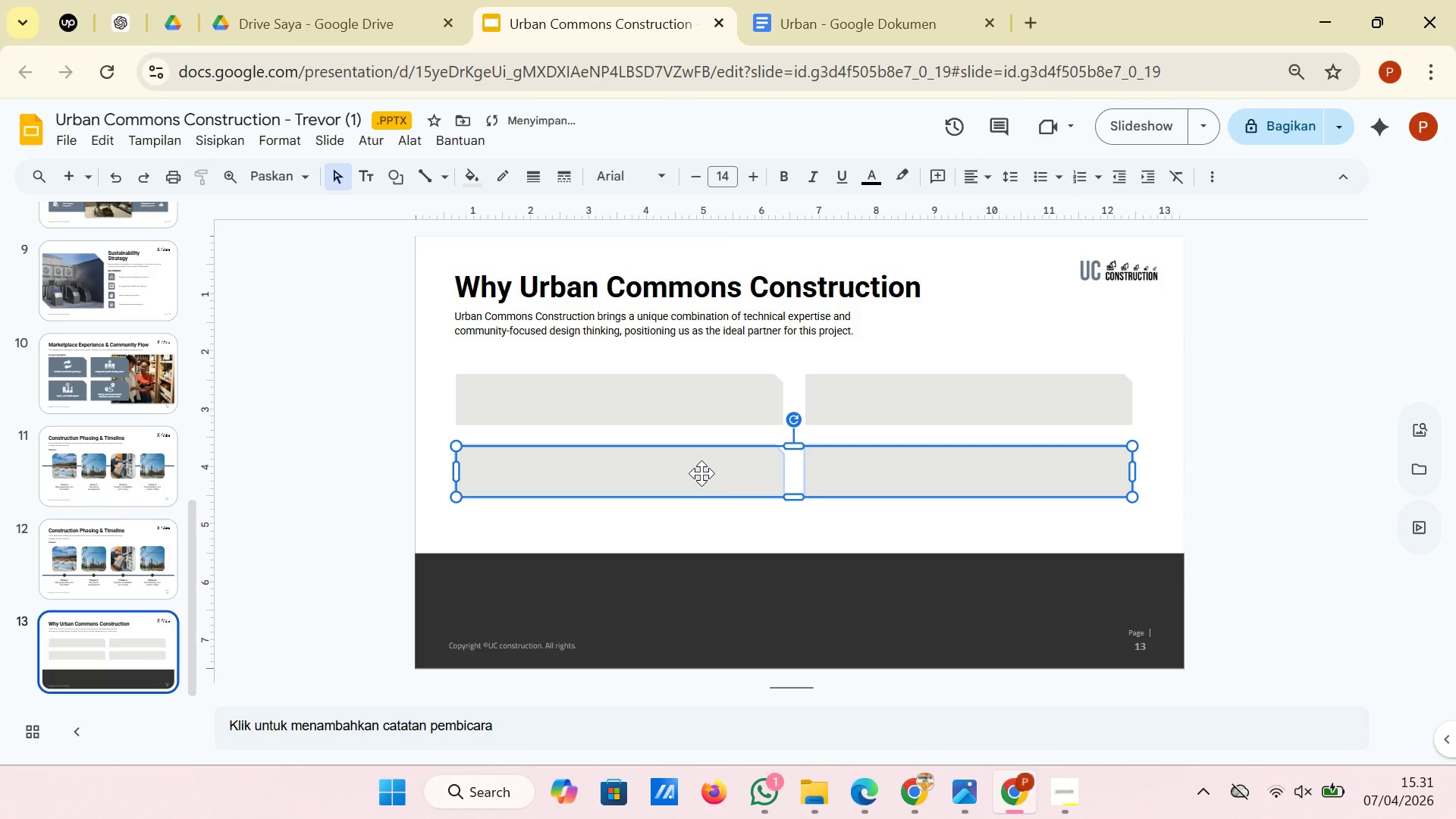 
left_click_drag(start_coordinate=[701, 473], to_coordinate=[702, 478])
 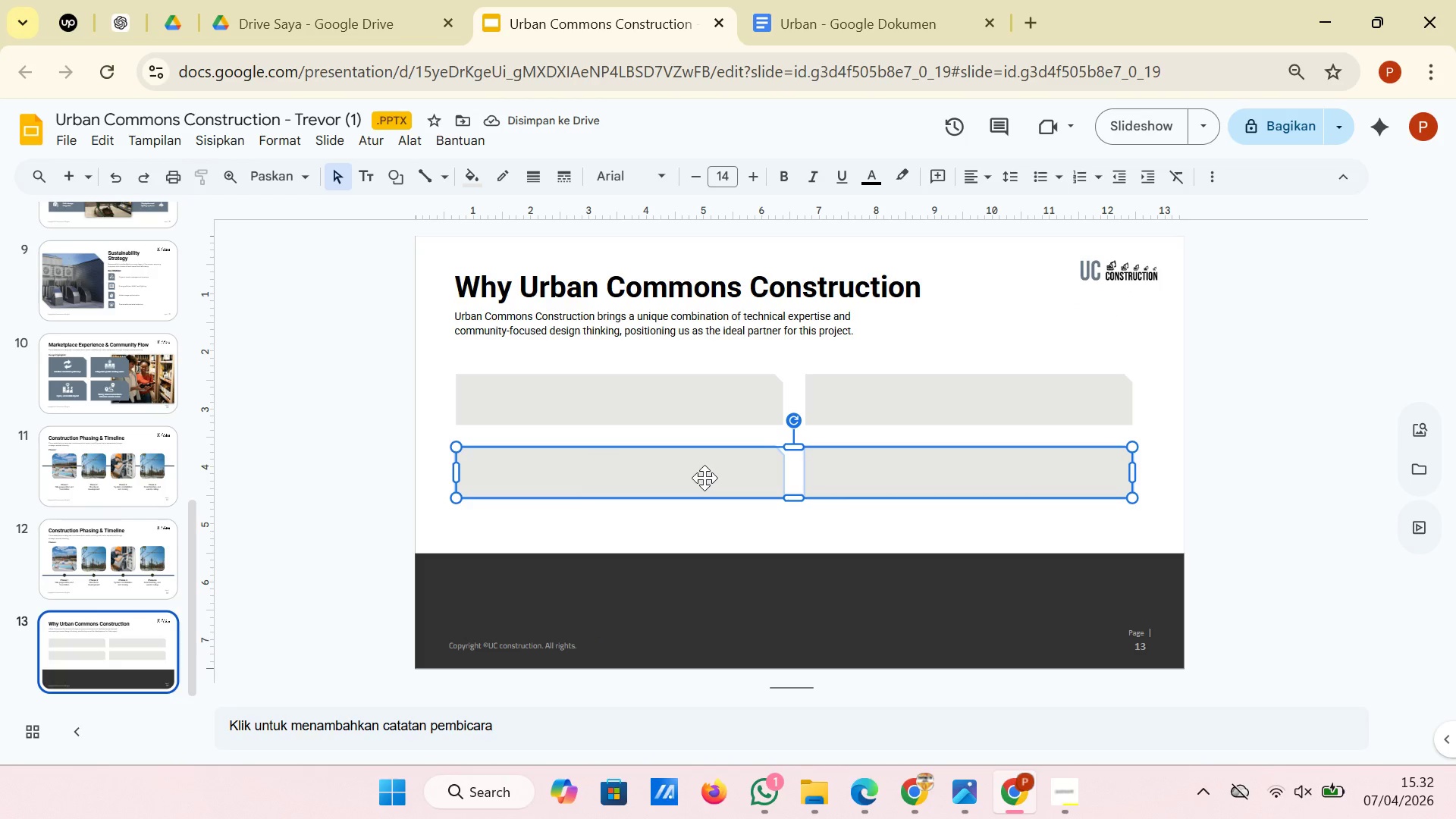 
left_click([386, 416])
 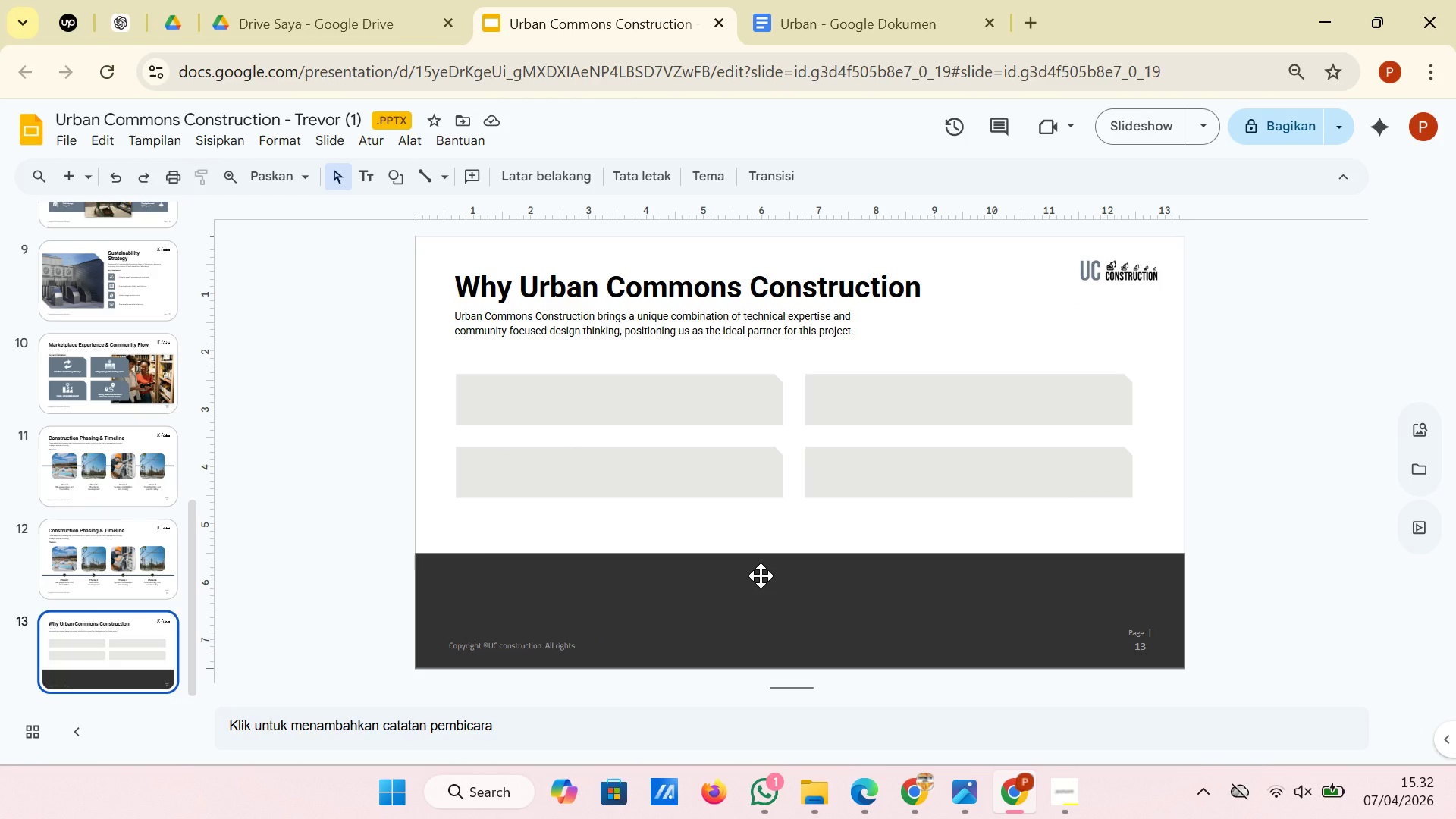 
wait(10.91)
 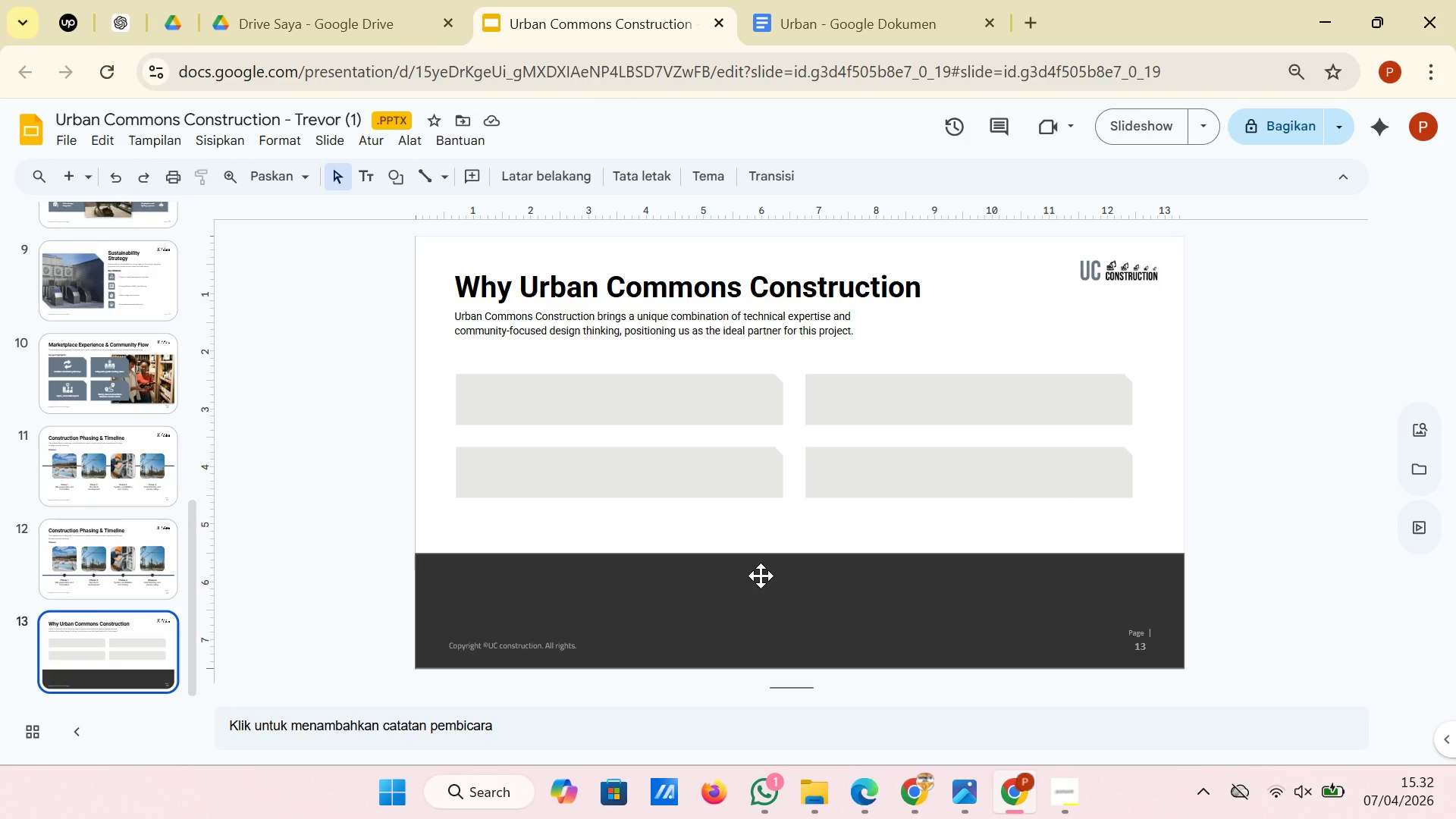 
scroll: coordinate [117, 533], scroll_direction: up, amount: 2.0
 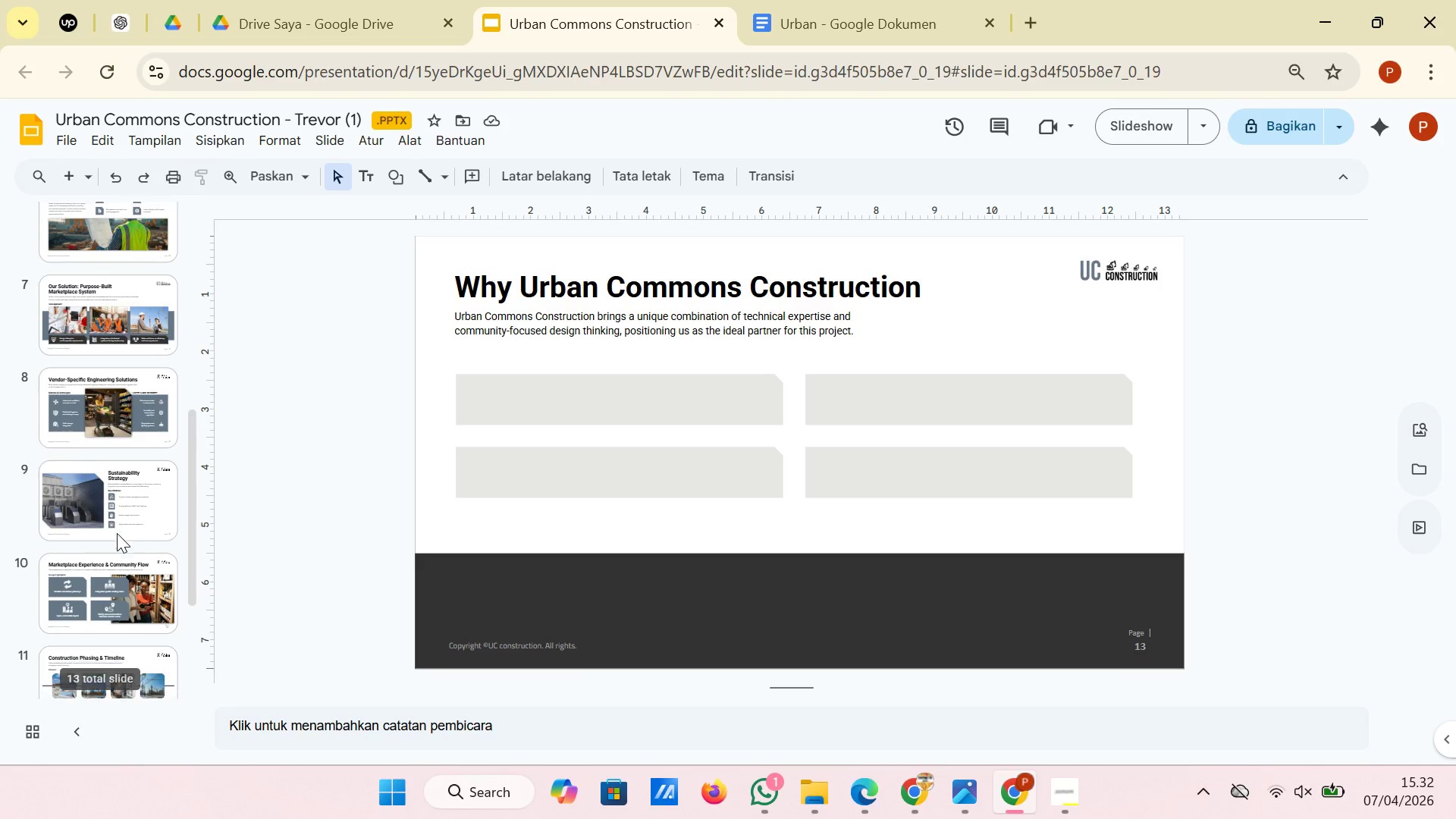 
scroll: coordinate [117, 533], scroll_direction: down, amount: 4.0
 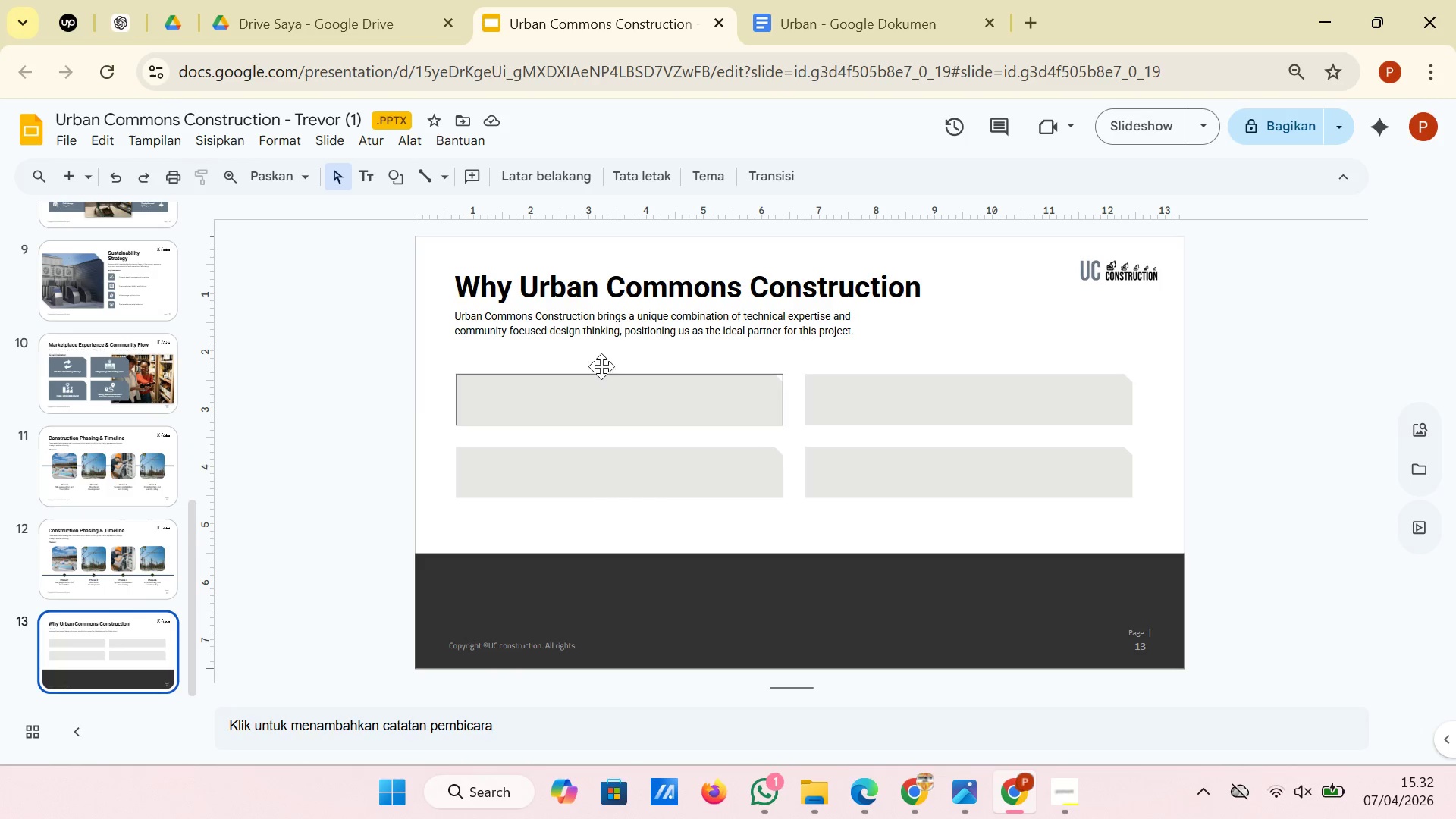 
left_click([440, 352])
 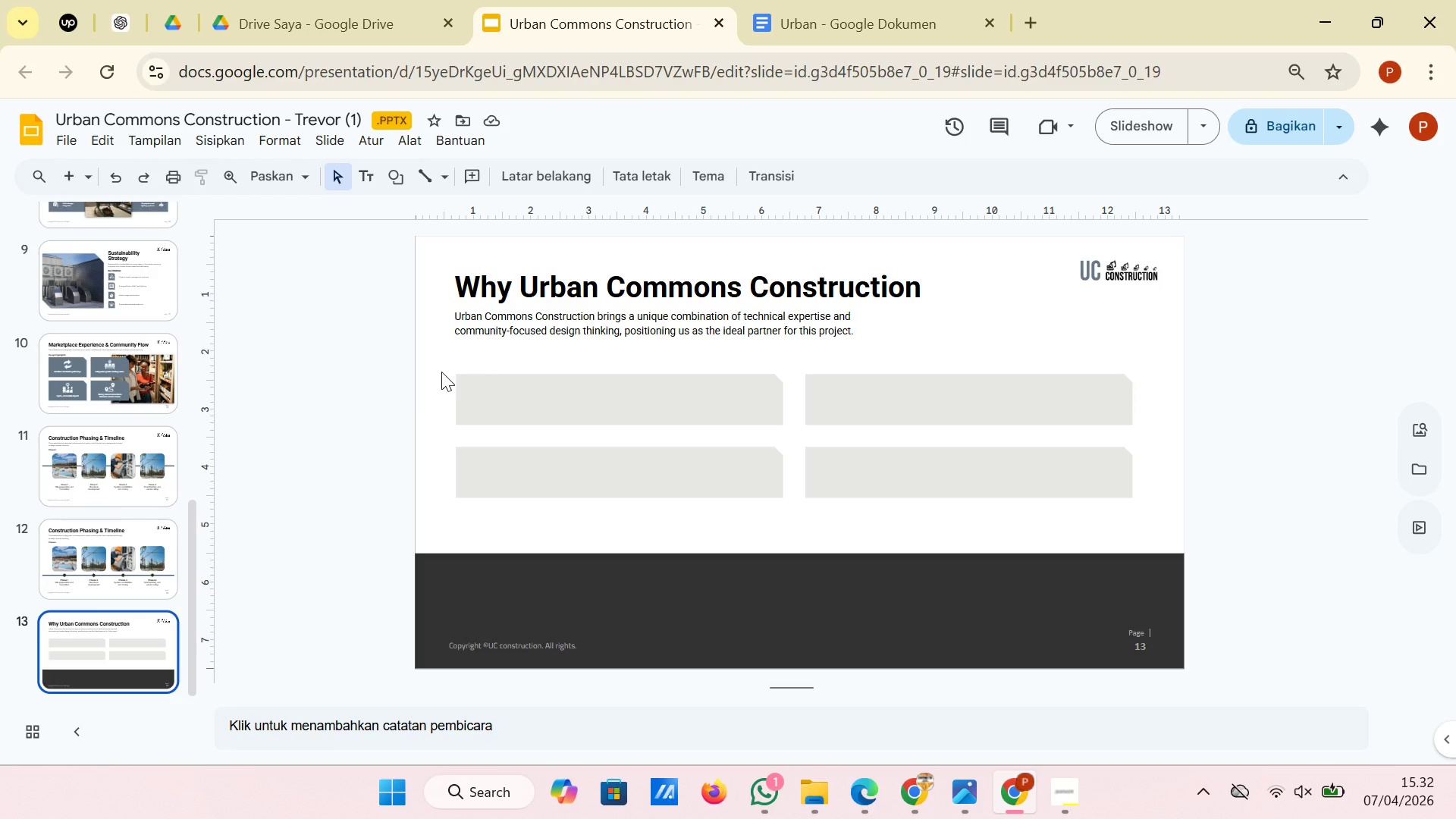 
left_click_drag(start_coordinate=[441, 372], to_coordinate=[1080, 486])
 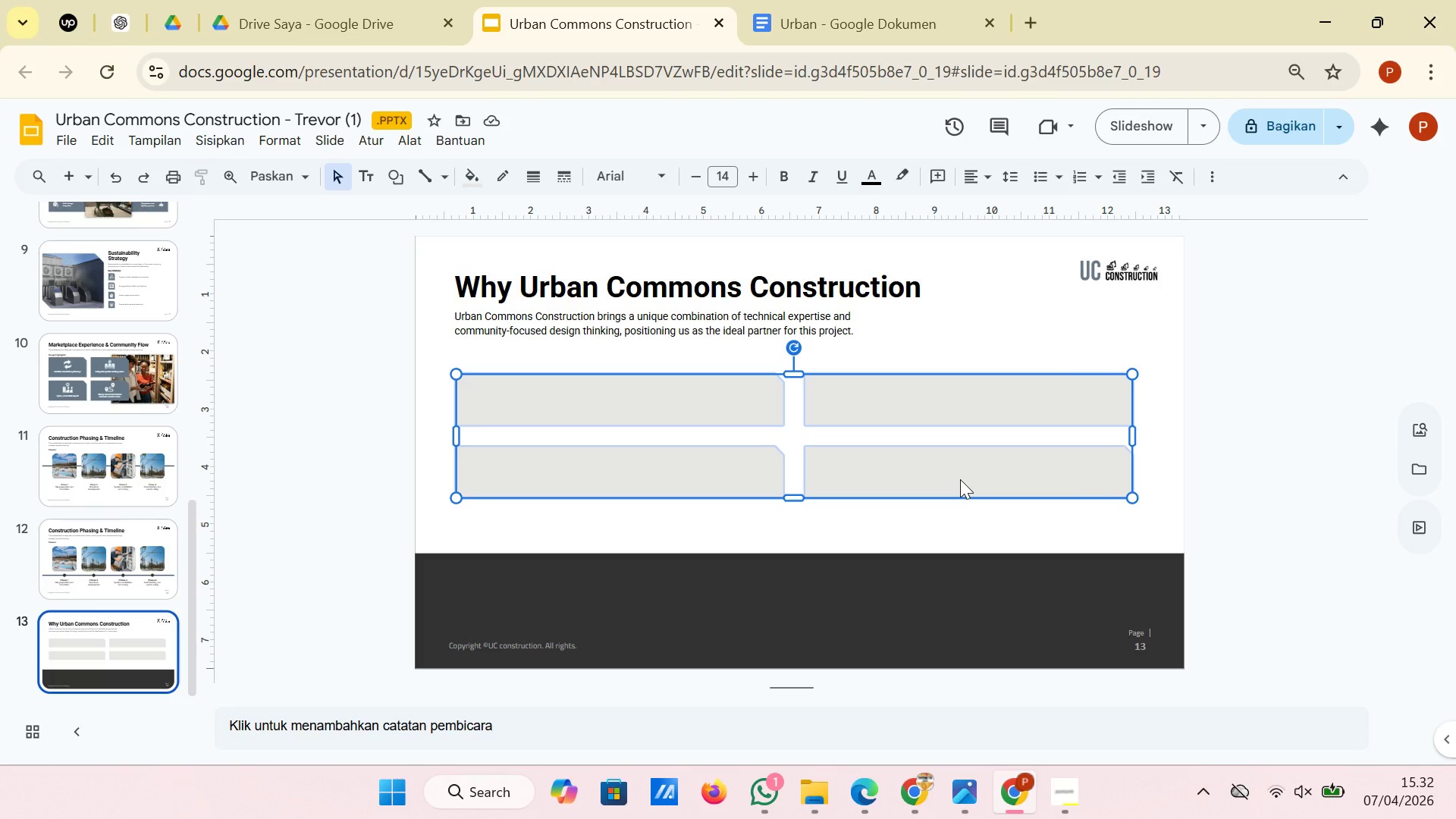 
left_click_drag(start_coordinate=[960, 479], to_coordinate=[960, 562])
 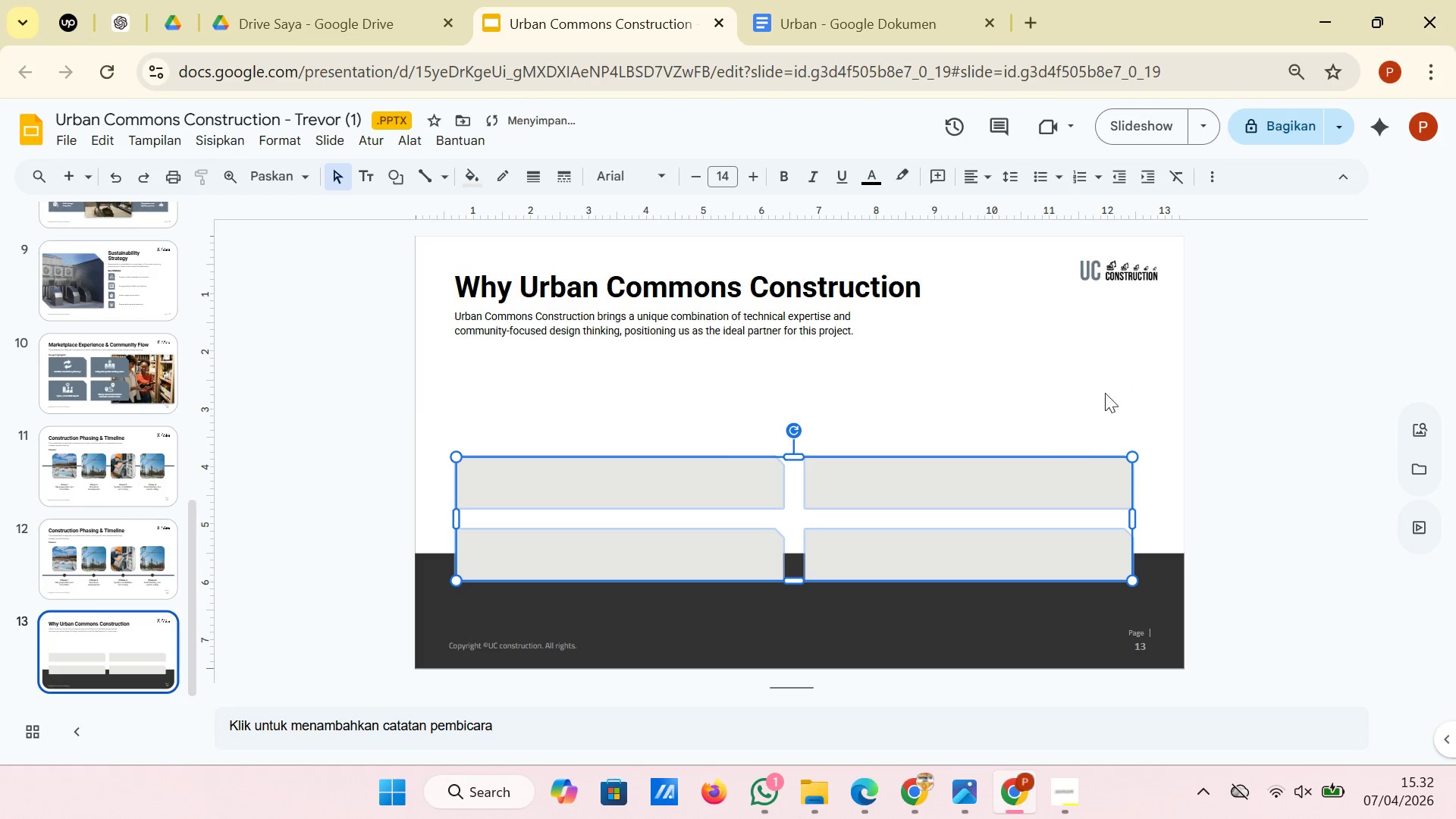 
left_click([1107, 383])
 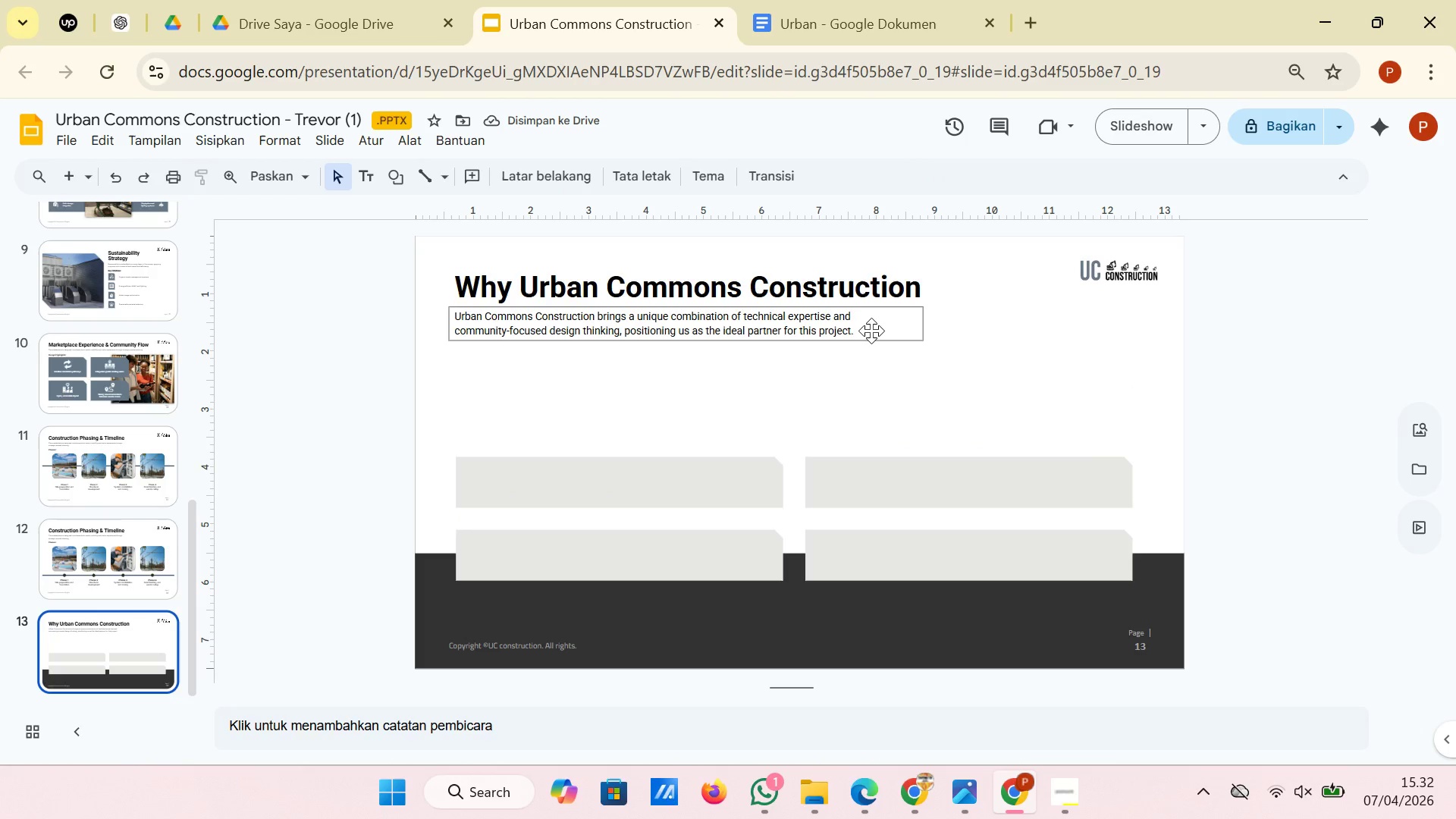 
left_click([871, 331])
 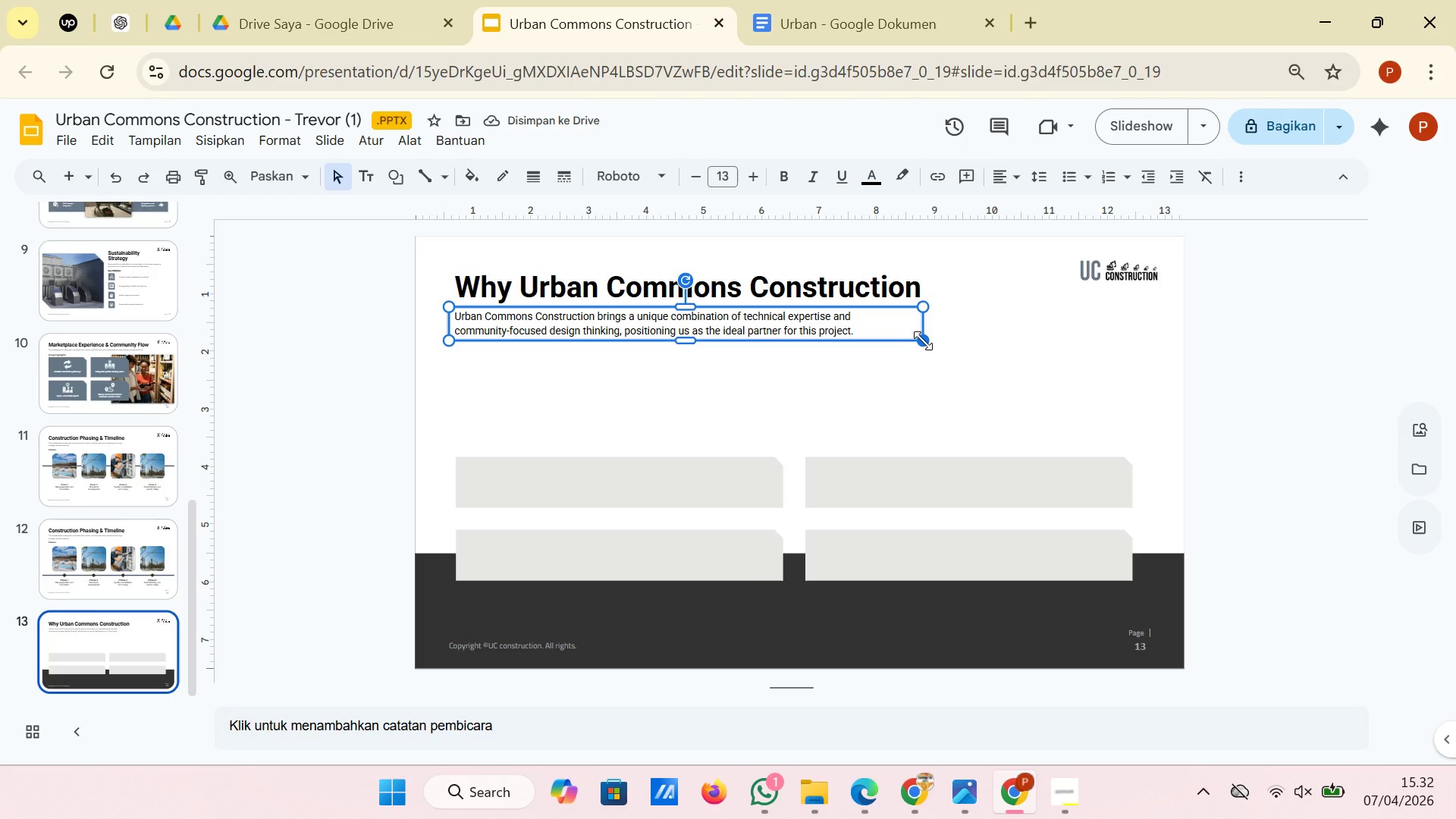 
left_click_drag(start_coordinate=[923, 340], to_coordinate=[737, 350])
 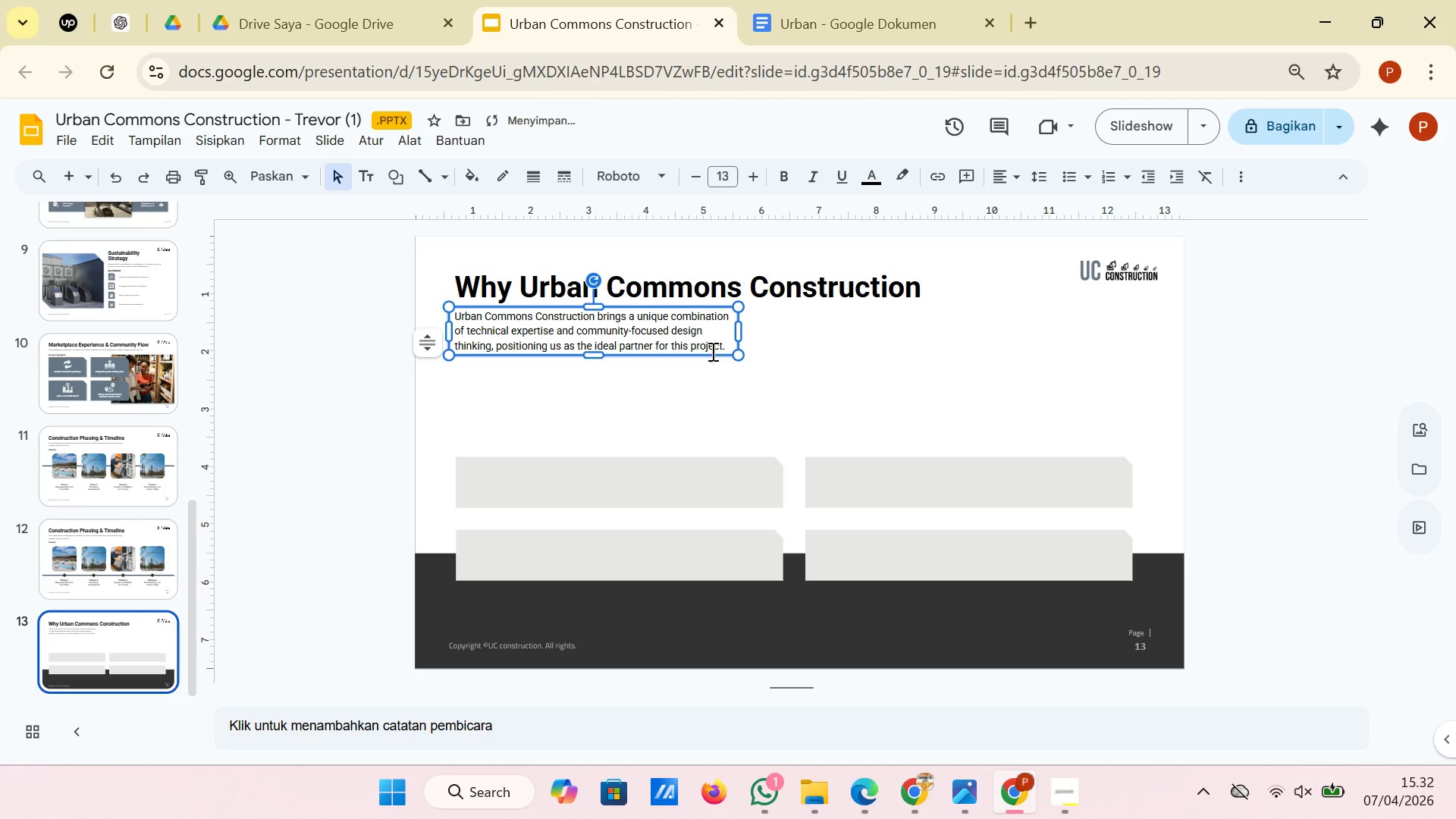 
left_click_drag(start_coordinate=[711, 354], to_coordinate=[718, 427])
 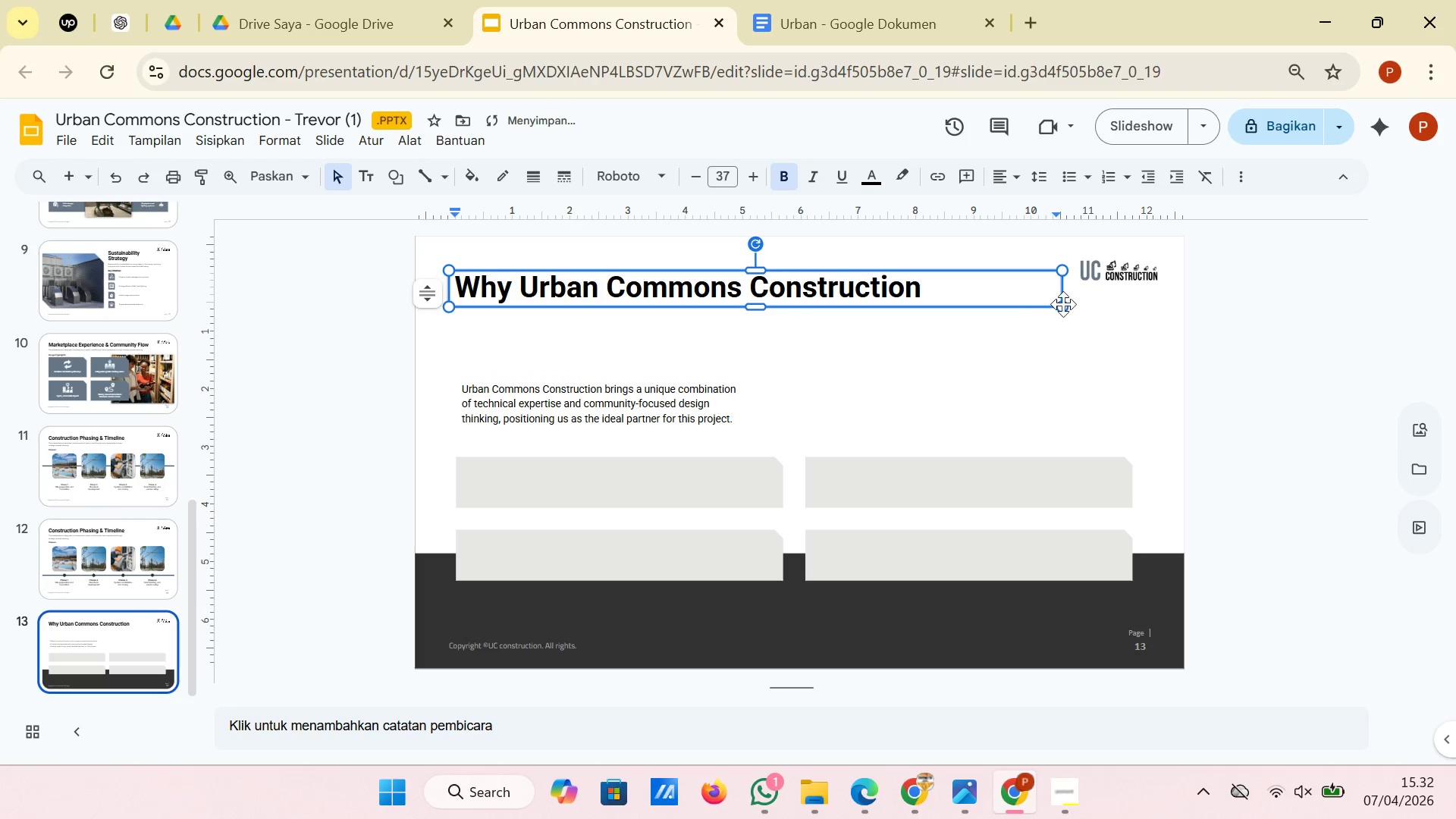 
left_click_drag(start_coordinate=[1067, 304], to_coordinate=[797, 318])
 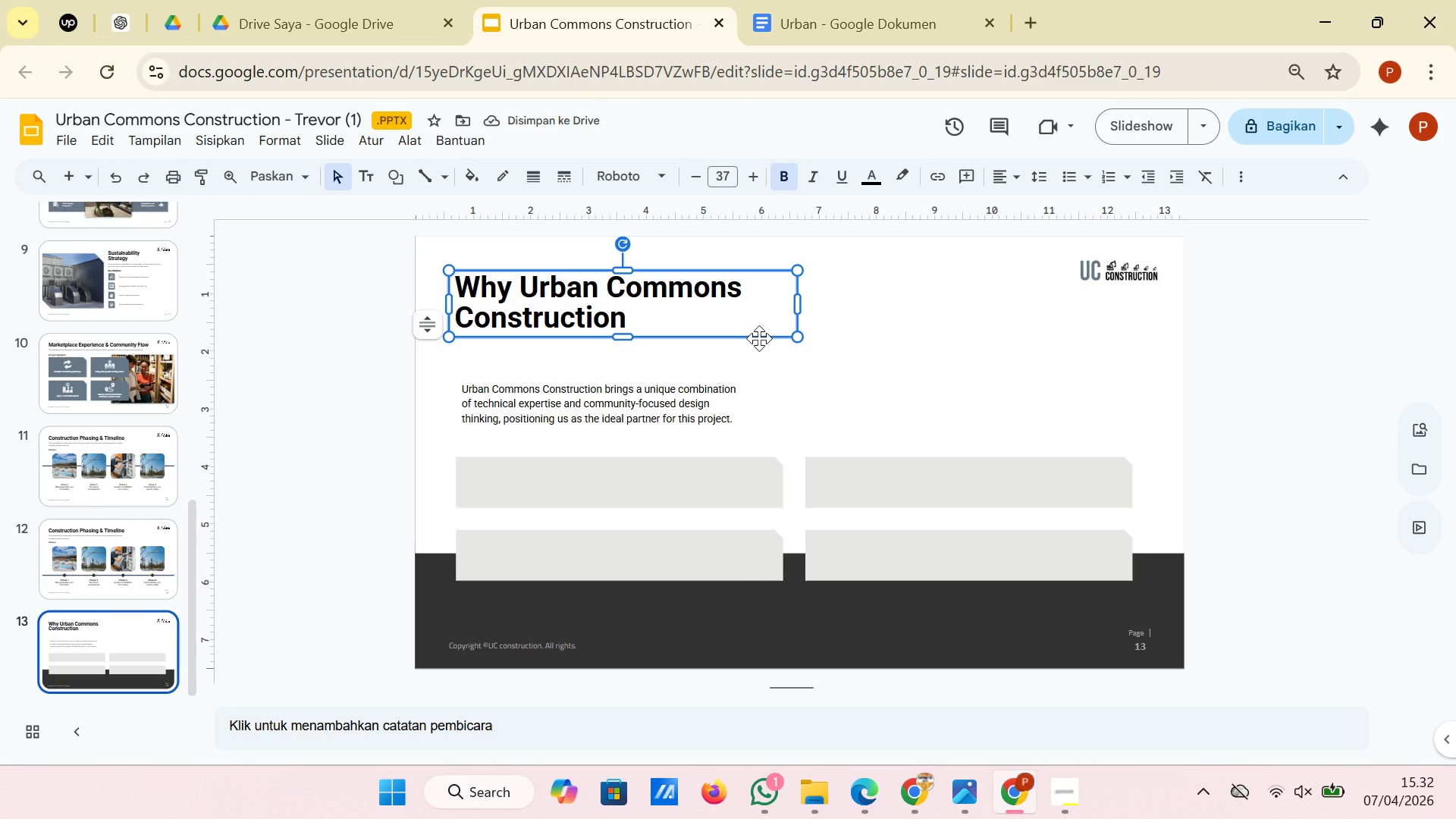 
wait(5.52)
 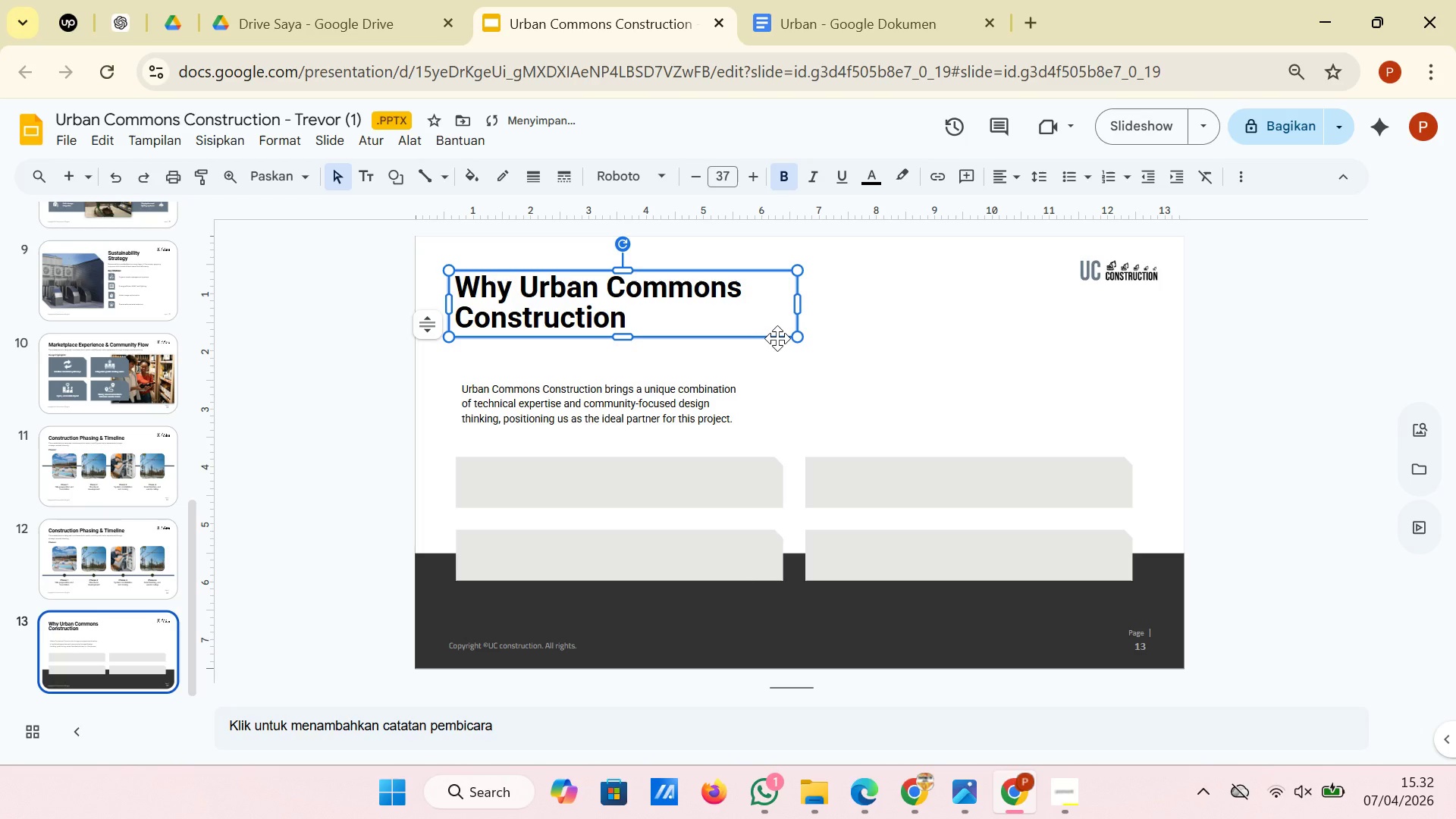 
left_click_drag(start_coordinate=[759, 335], to_coordinate=[759, 353])
 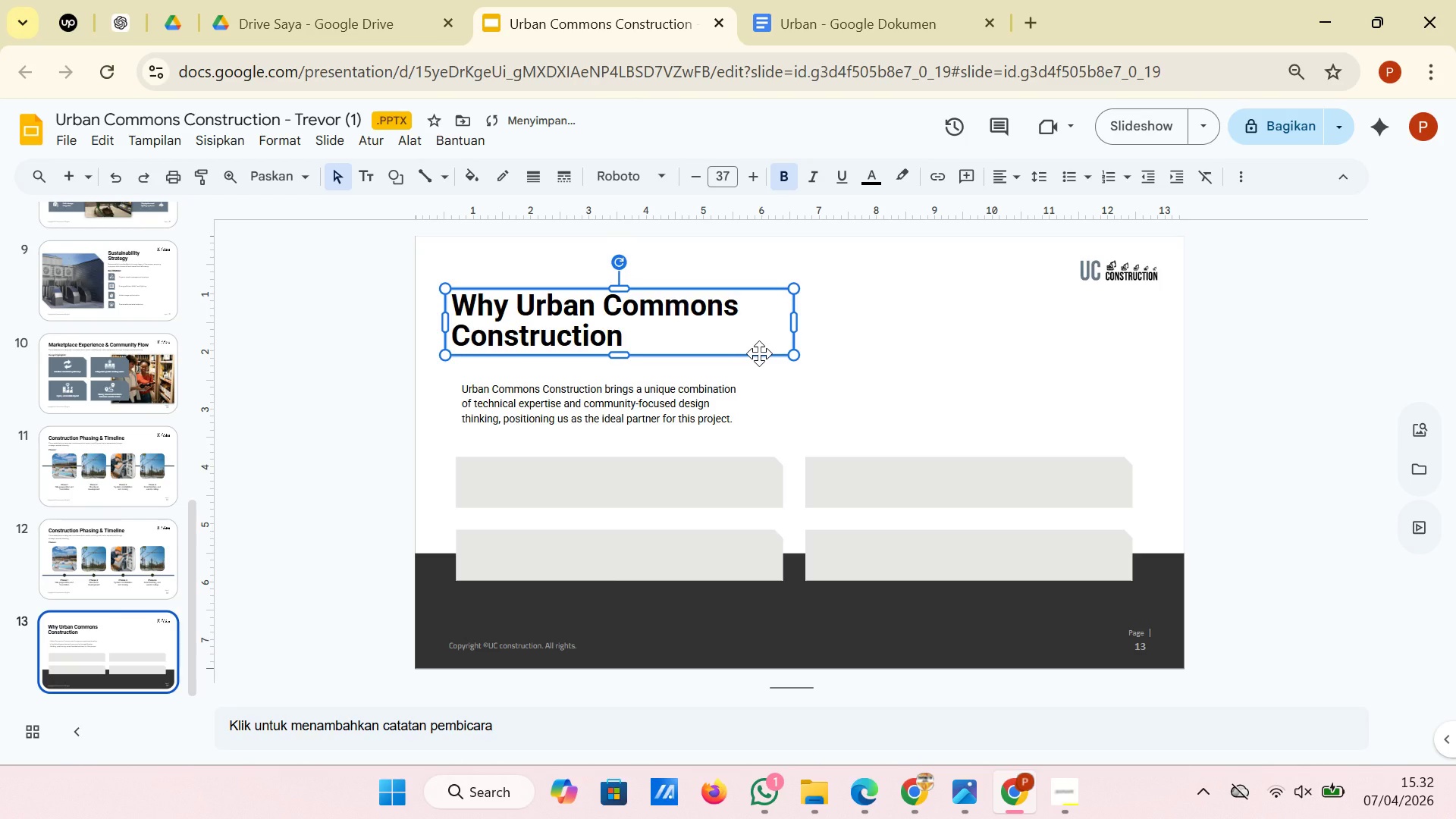 
left_click_drag(start_coordinate=[759, 353], to_coordinate=[766, 353])
 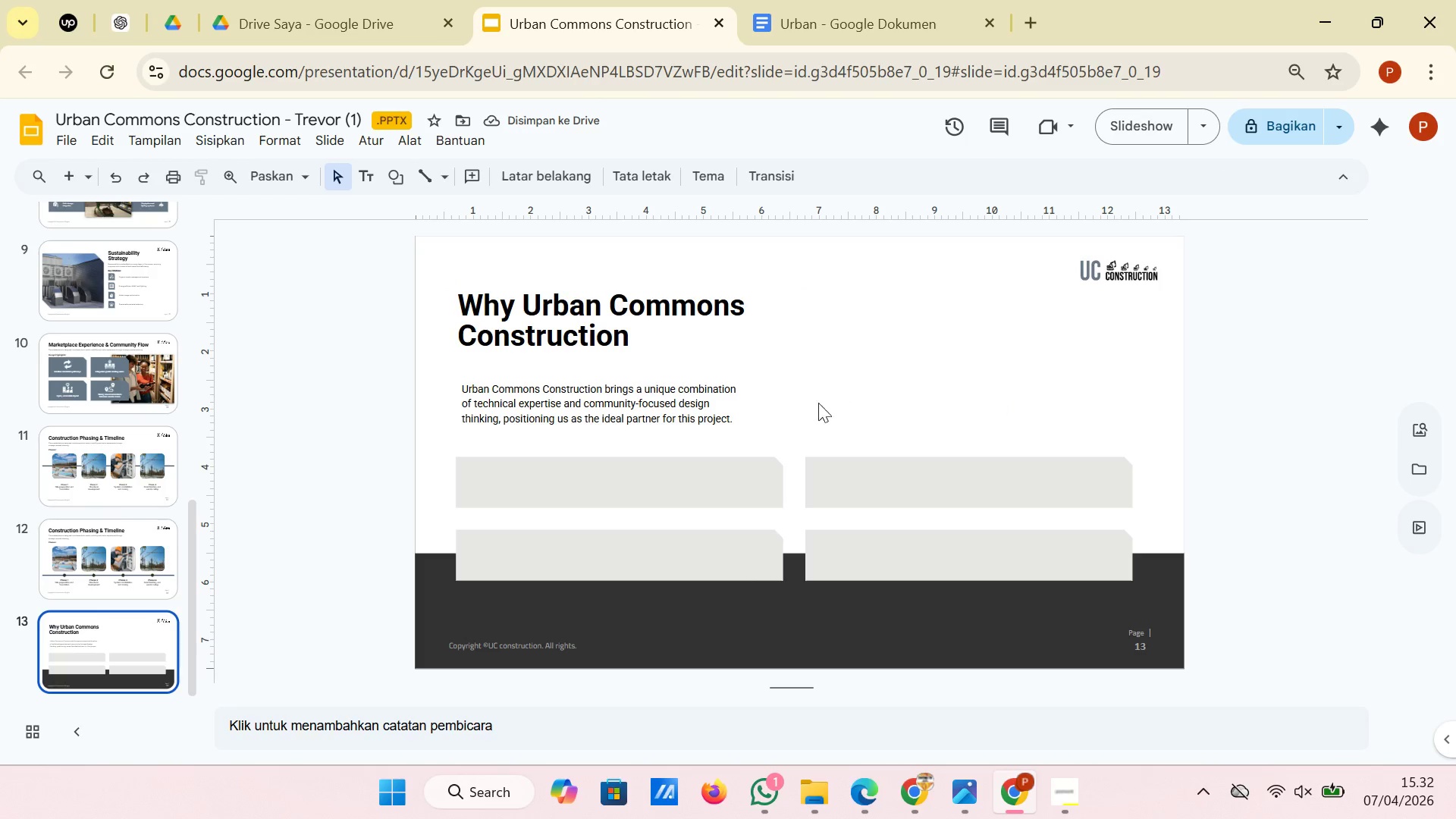 
left_click([744, 394])
 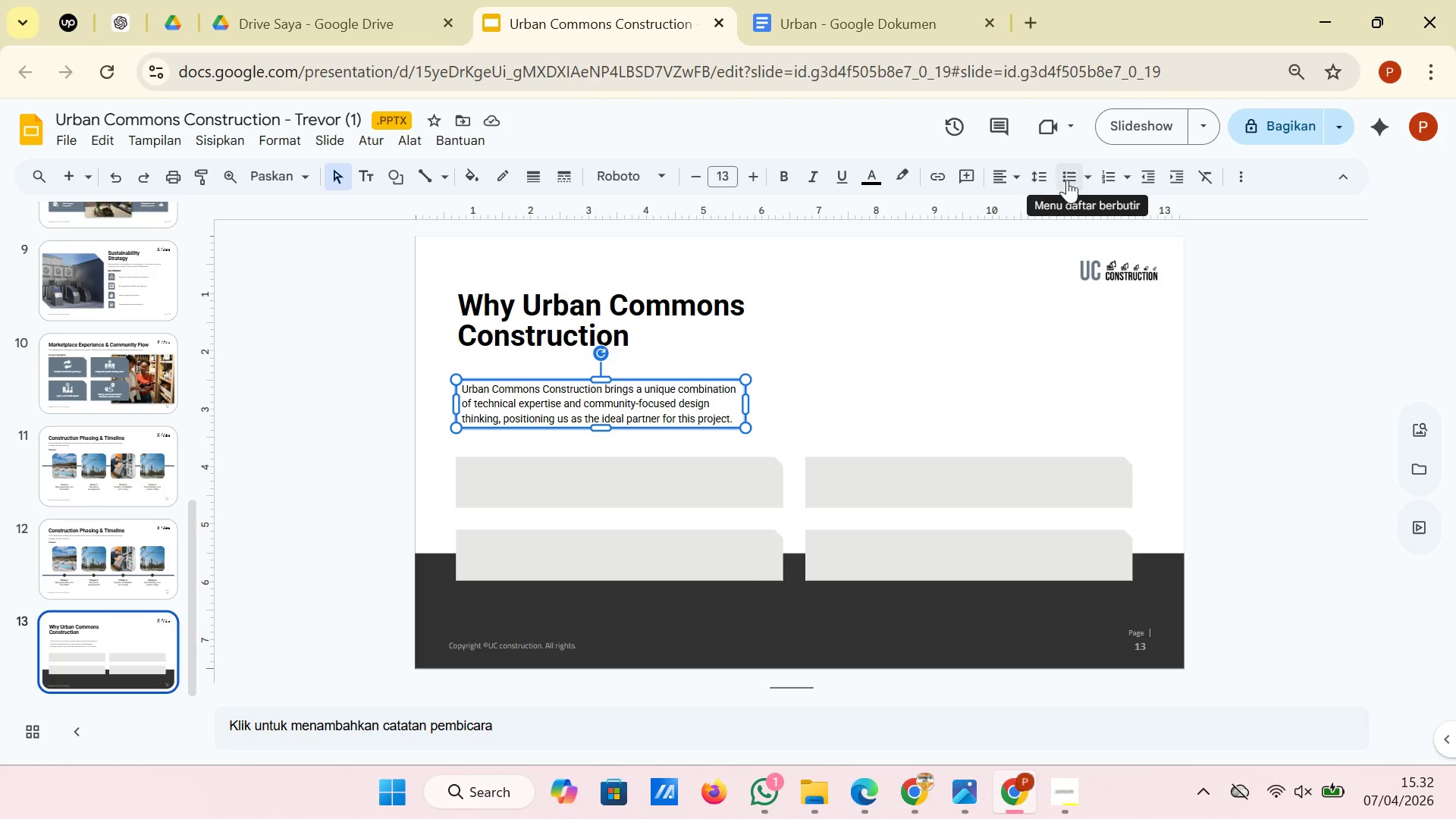 
left_click([1034, 180])
 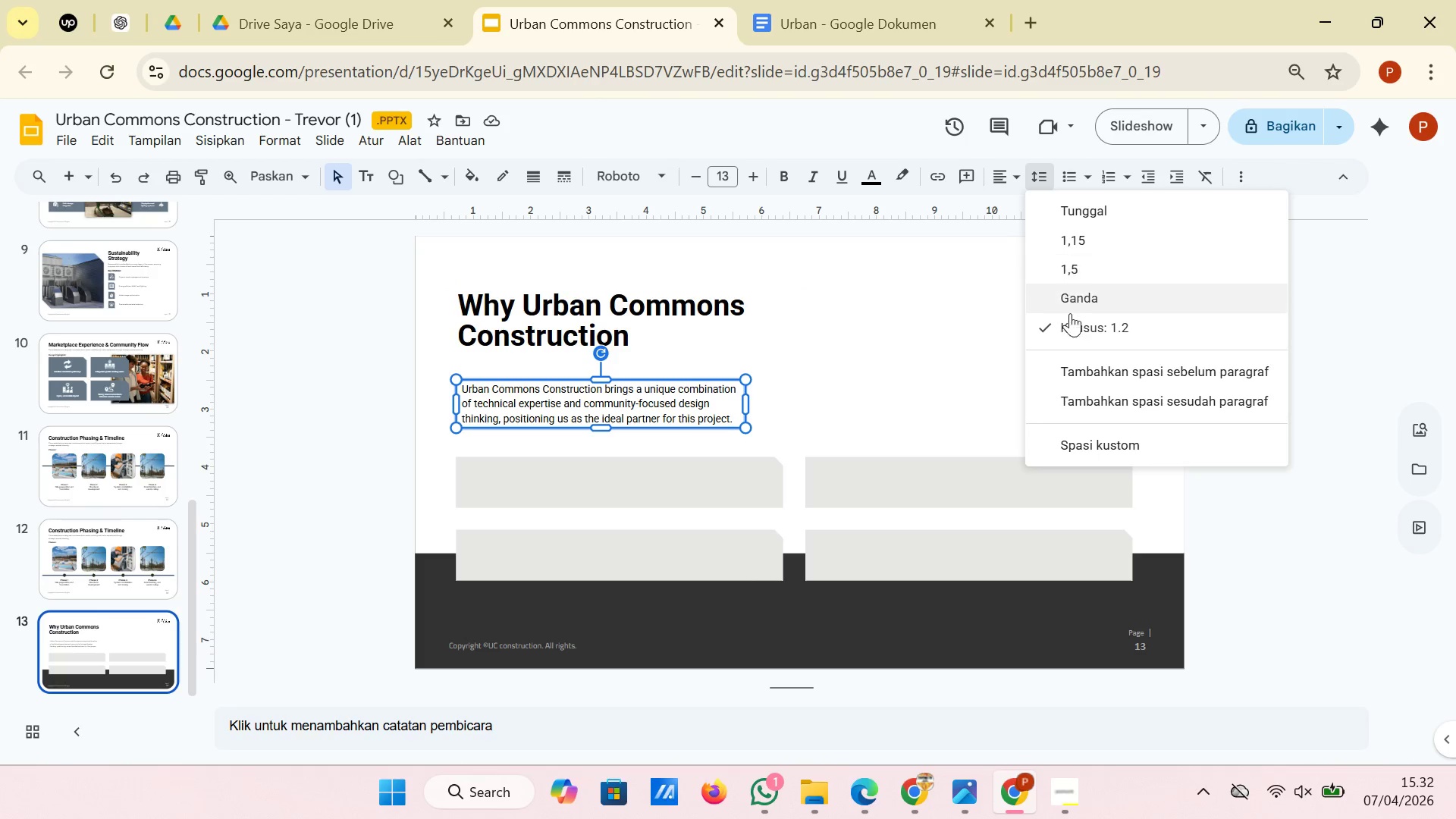 
left_click([1070, 330])
 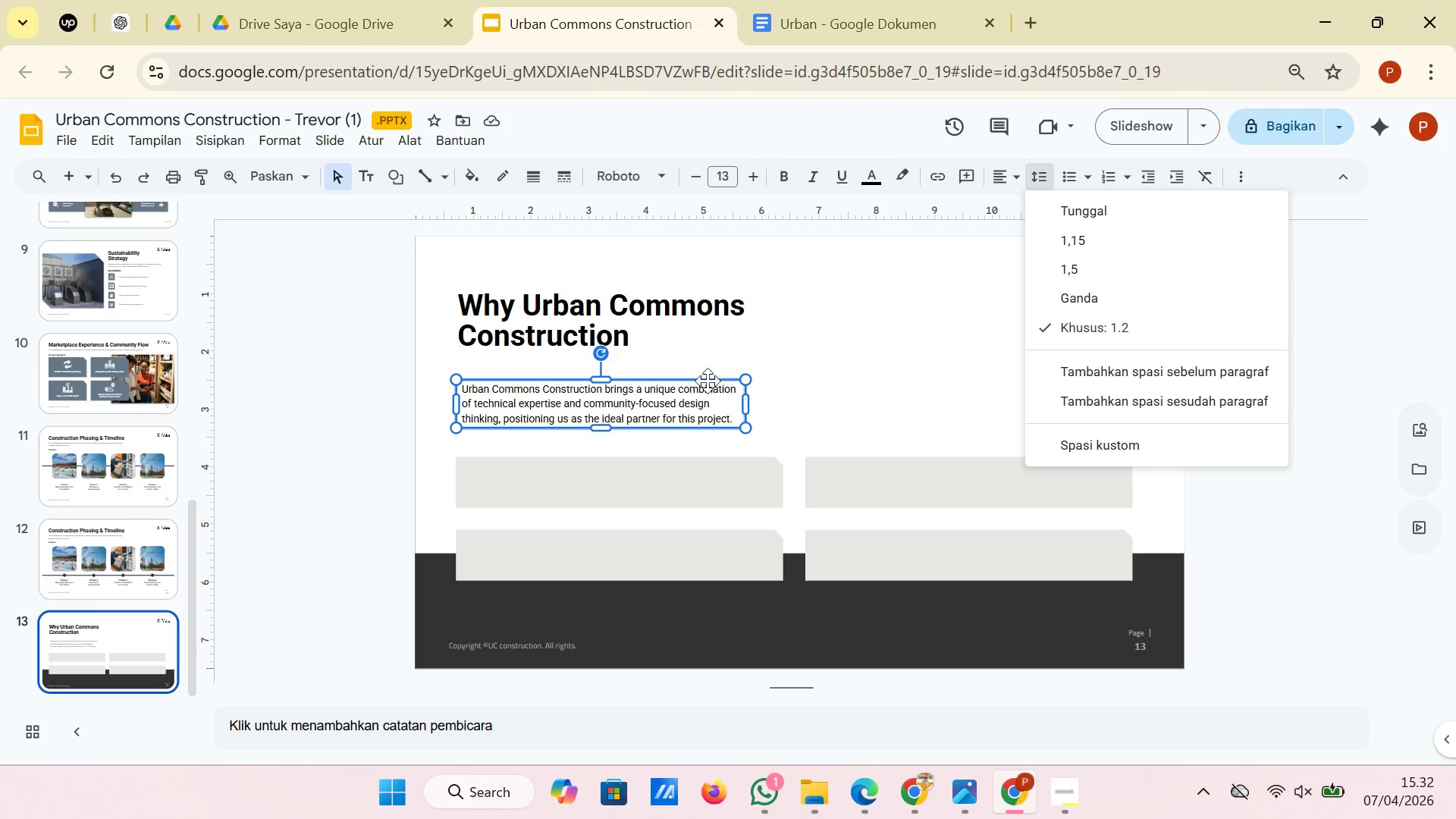 
left_click([708, 381])
 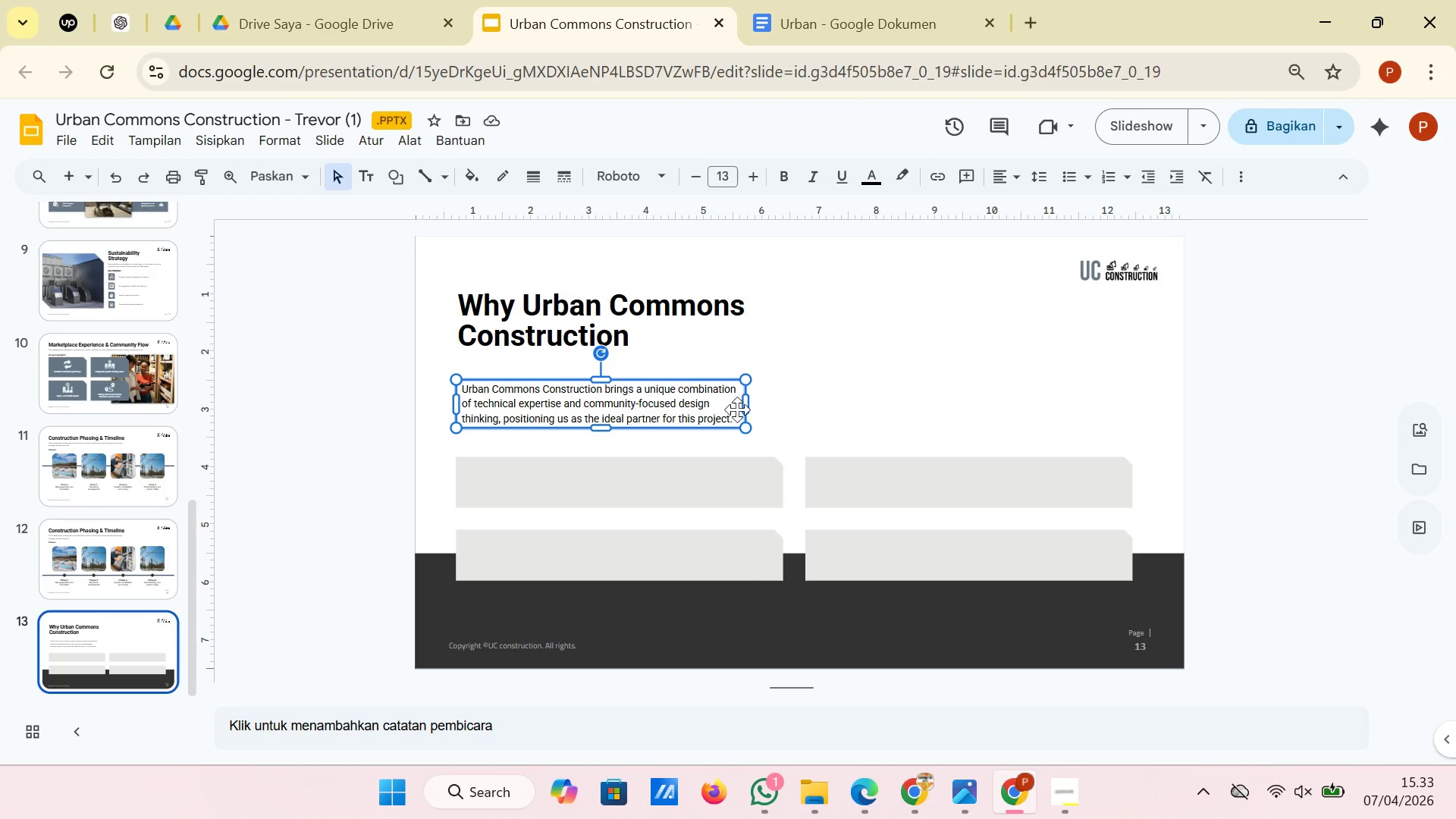 
left_click_drag(start_coordinate=[742, 413], to_coordinate=[742, 403])
 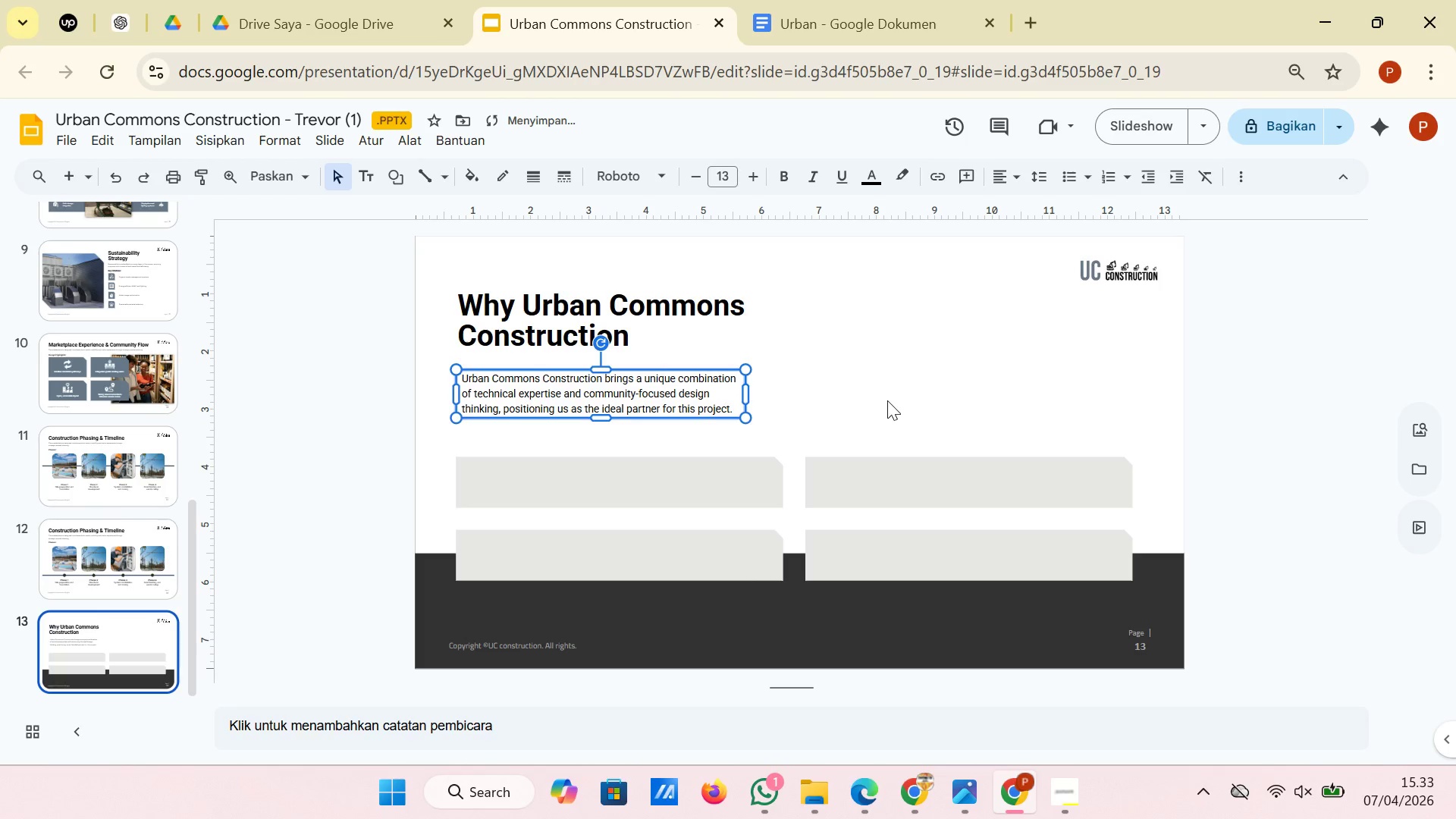 
left_click([887, 400])
 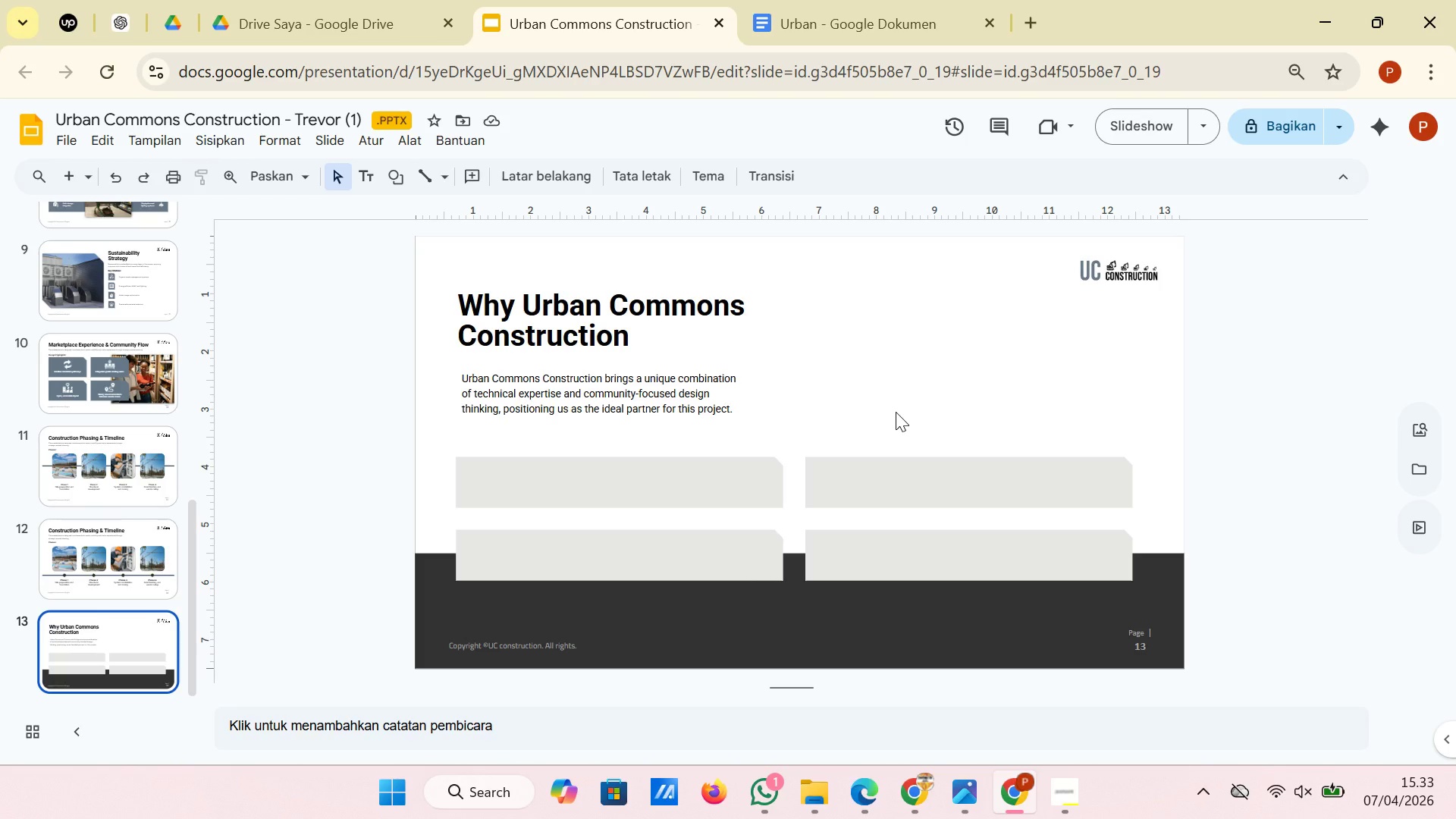 
wait(26.55)
 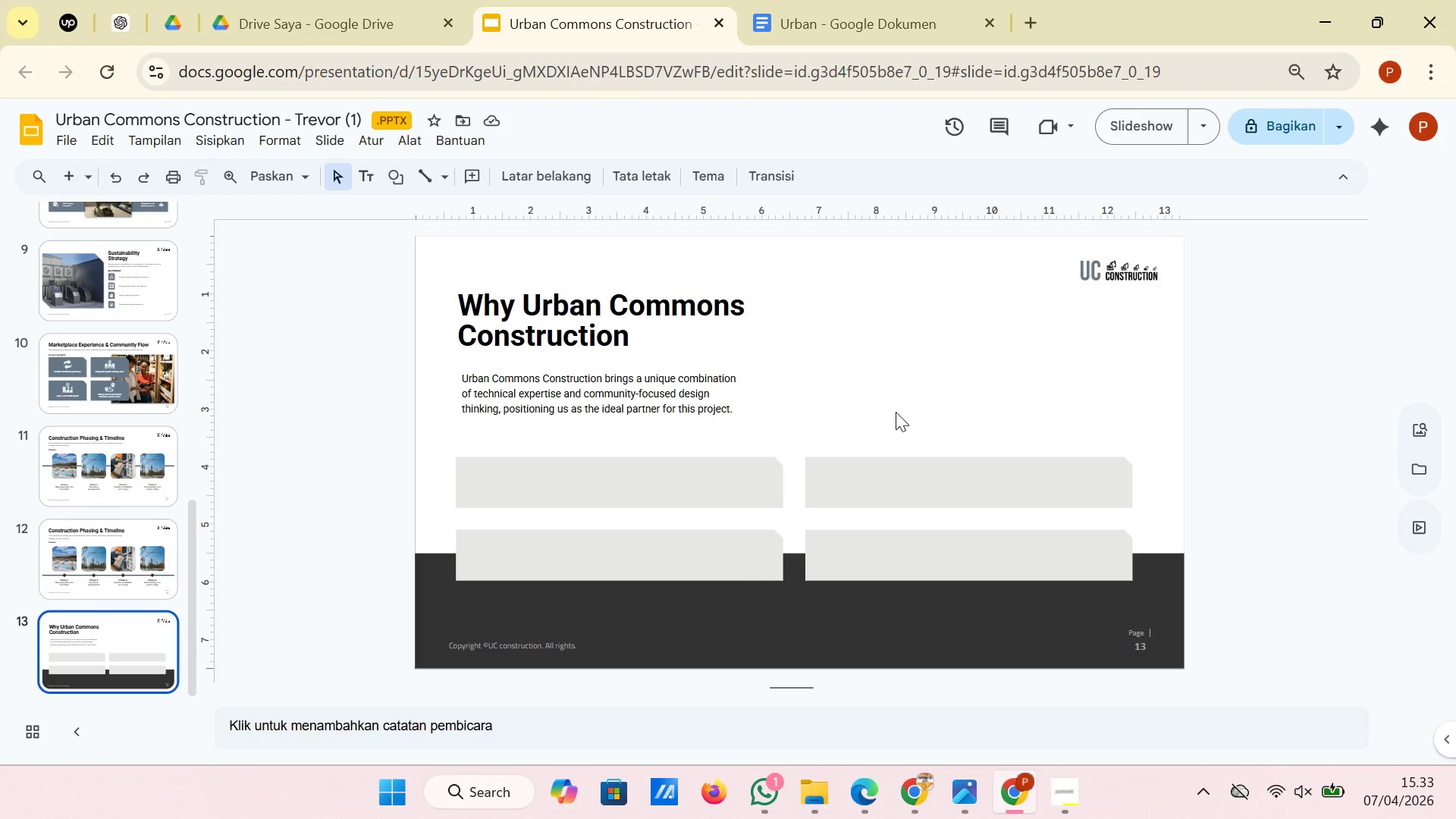 
left_click_drag(start_coordinate=[793, 425], to_coordinate=[443, 270])
 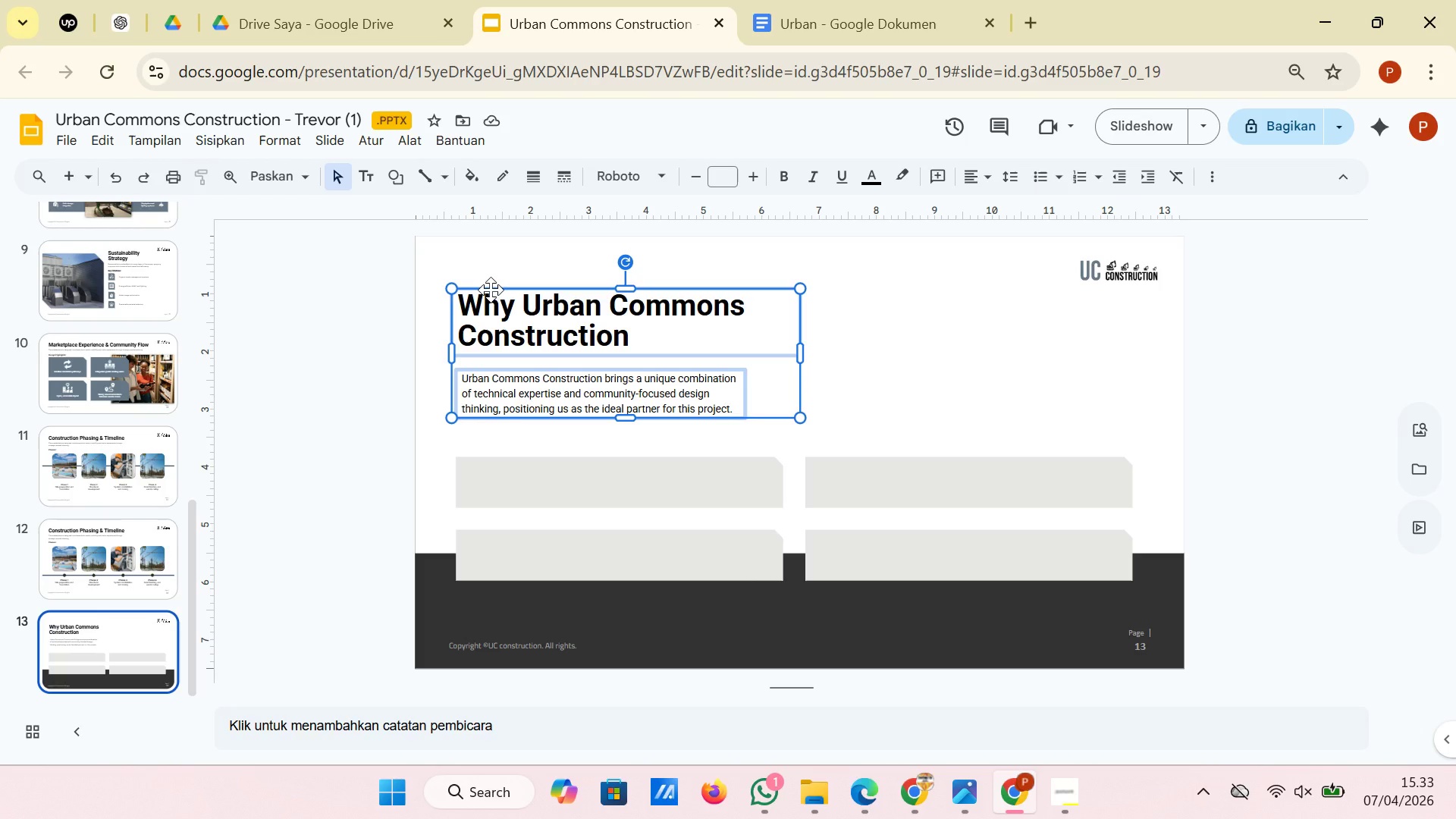 
left_click_drag(start_coordinate=[491, 290], to_coordinate=[828, 306])
 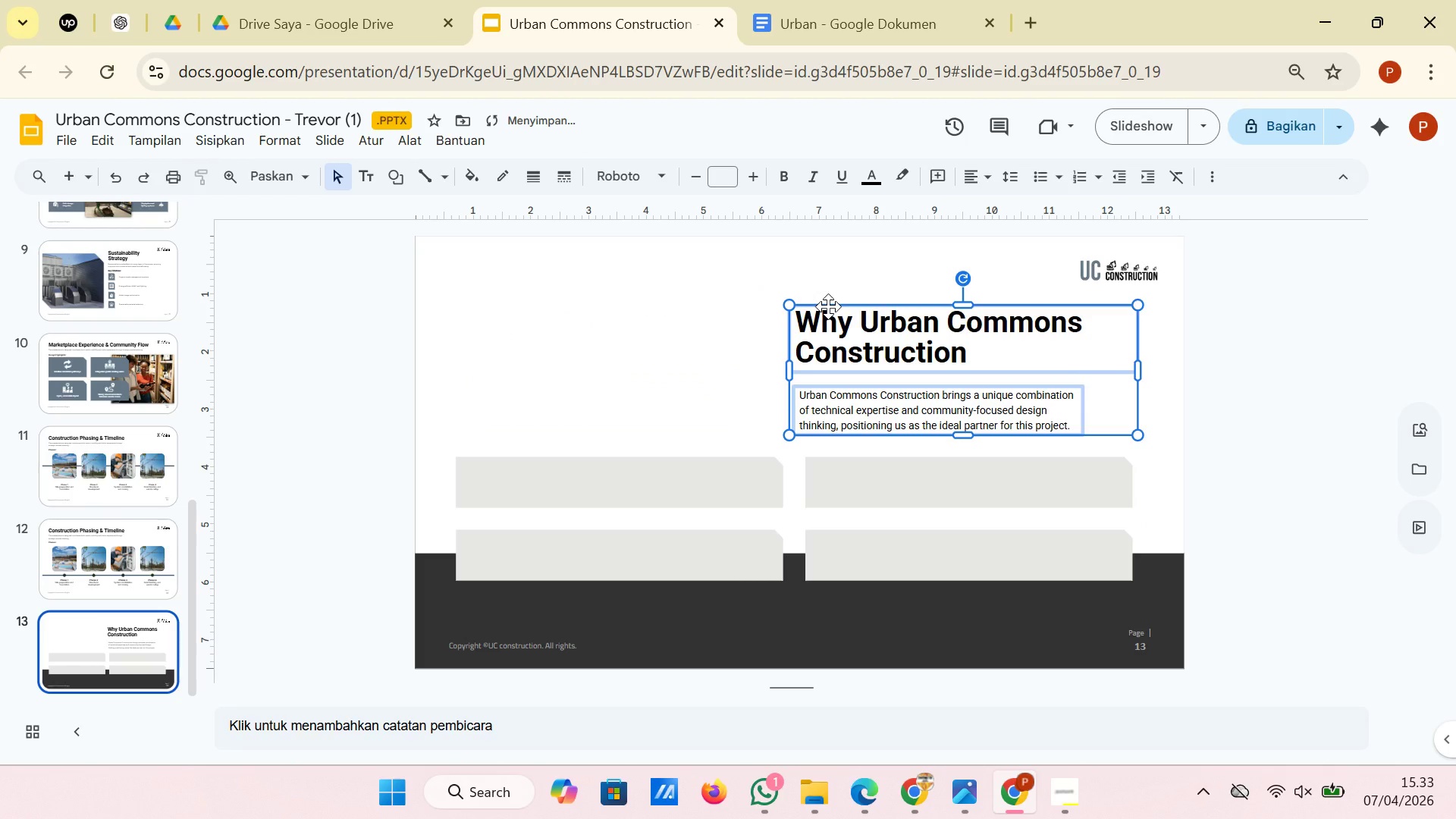 
left_click_drag(start_coordinate=[828, 306], to_coordinate=[831, 298])
 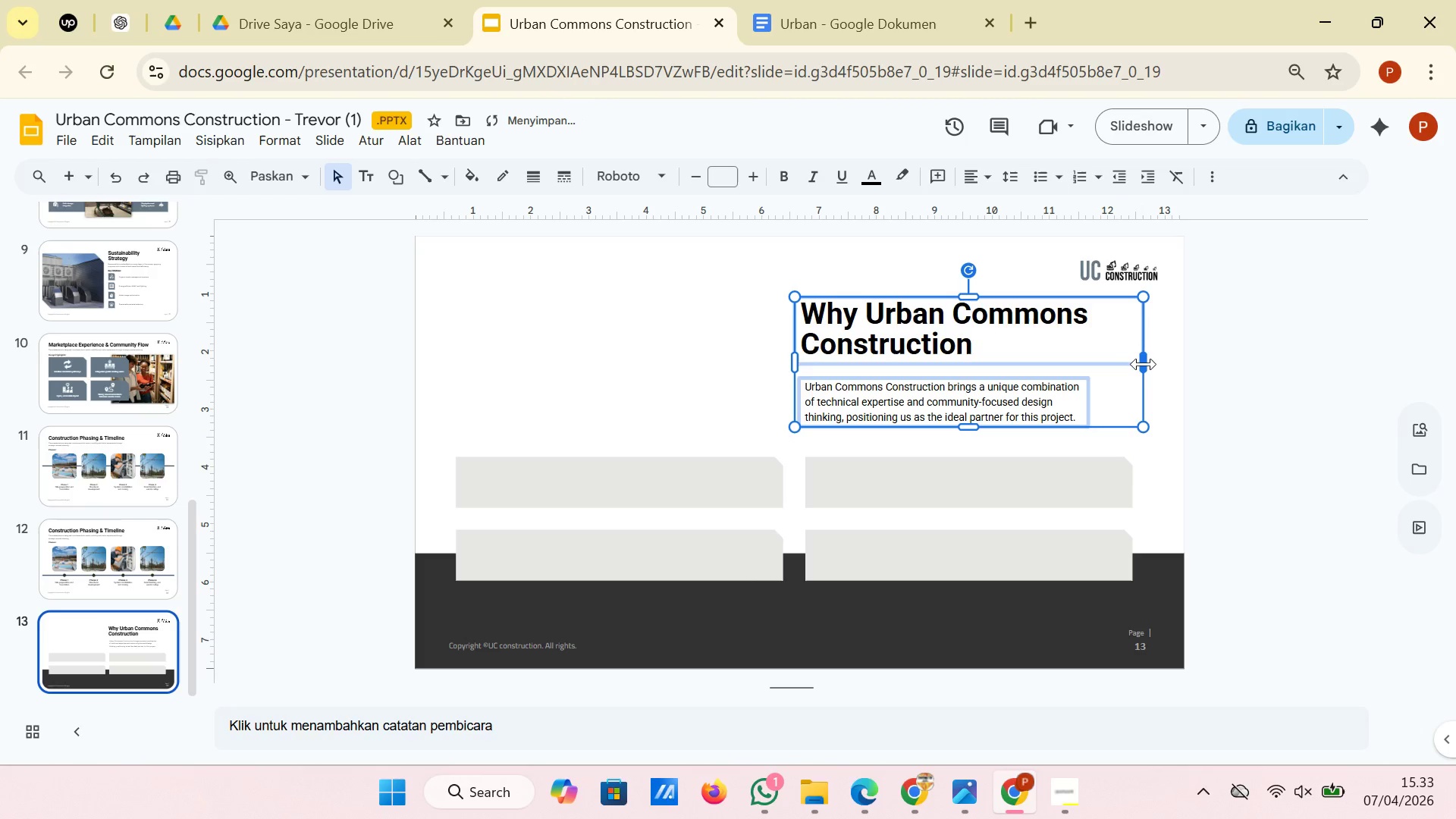 
left_click_drag(start_coordinate=[1144, 364], to_coordinate=[1095, 364])
 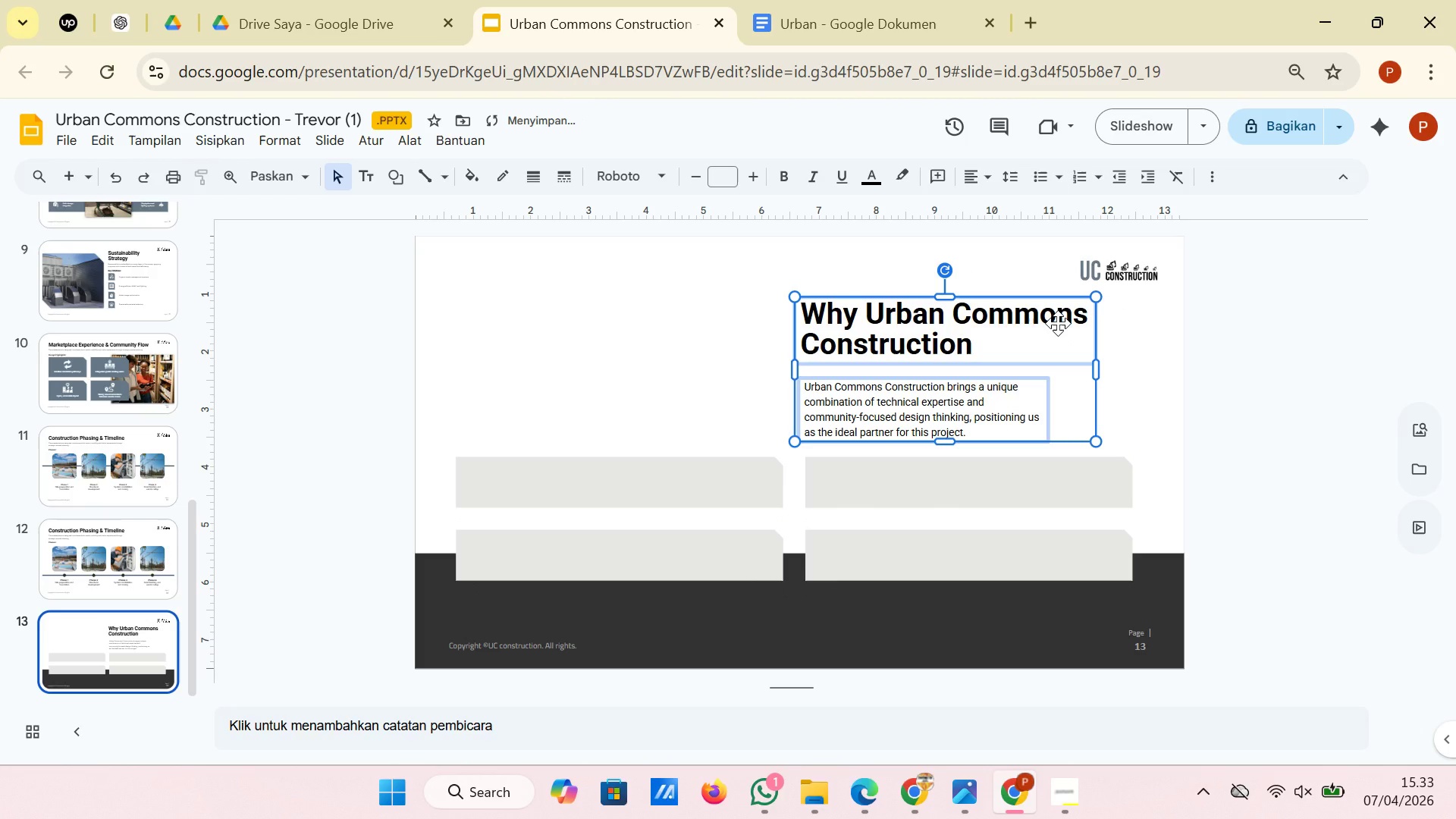 
left_click([1058, 323])
 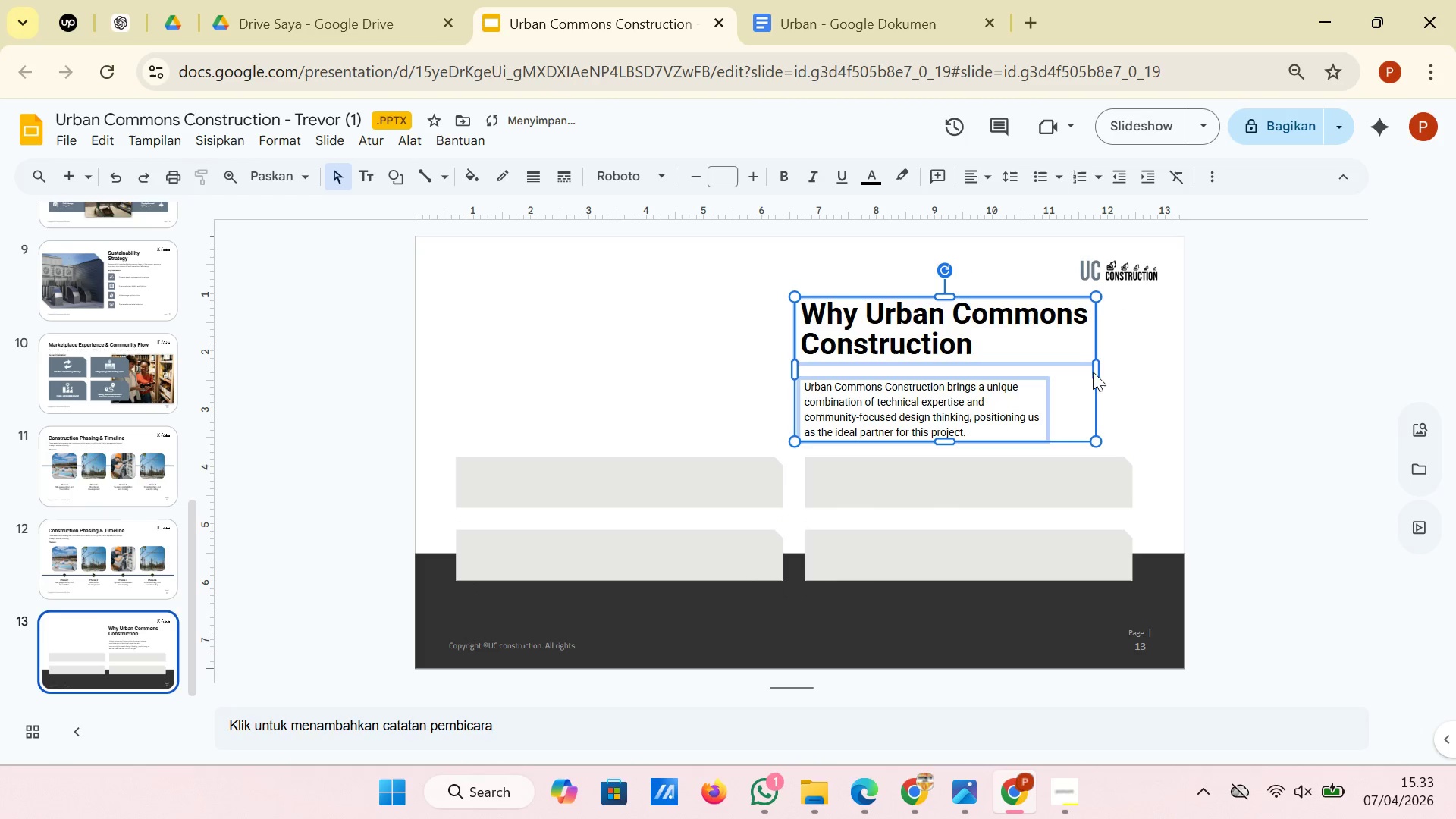 
left_click_drag(start_coordinate=[1100, 369], to_coordinate=[1065, 369])
 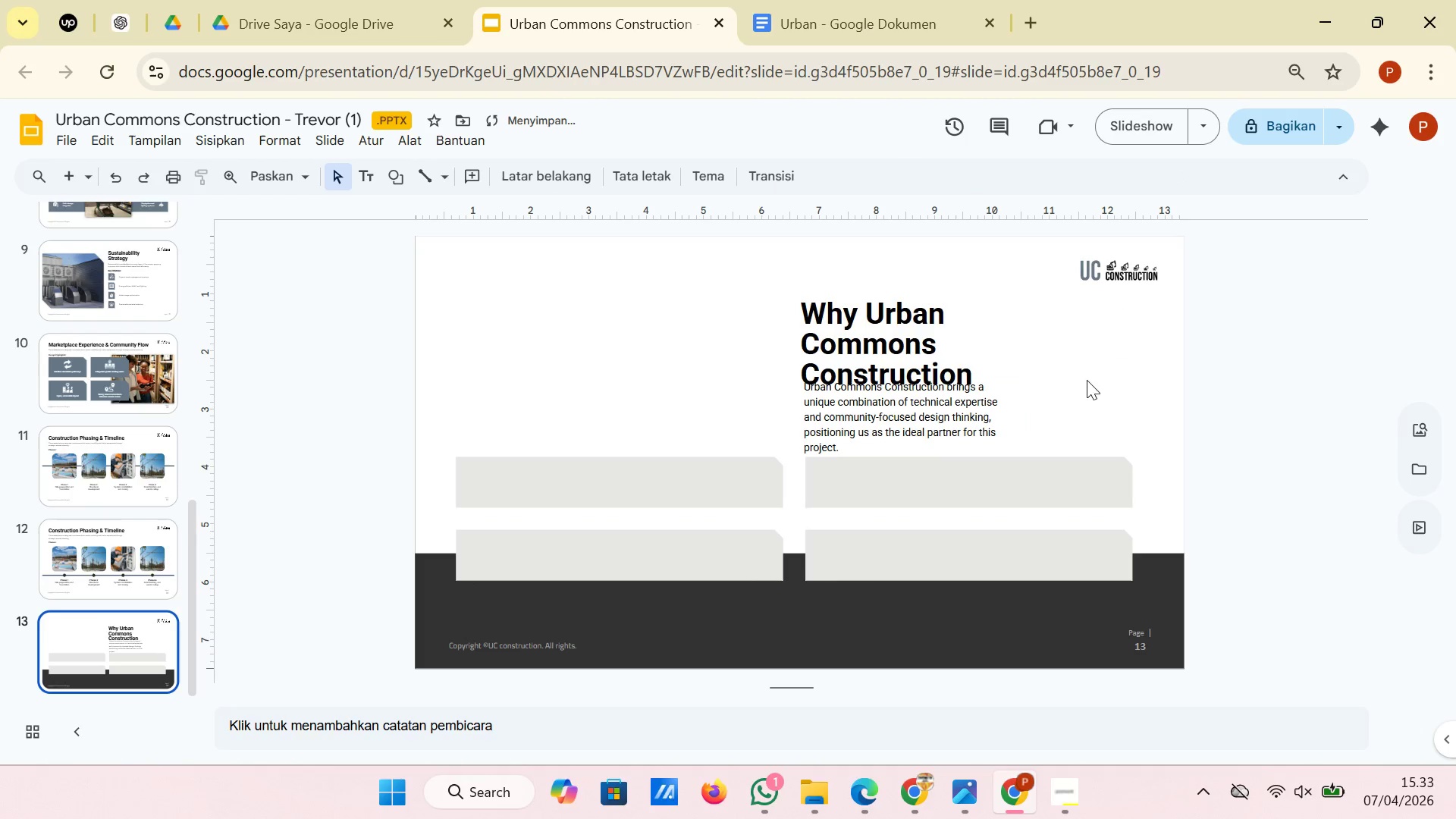 
left_click([934, 341])
 